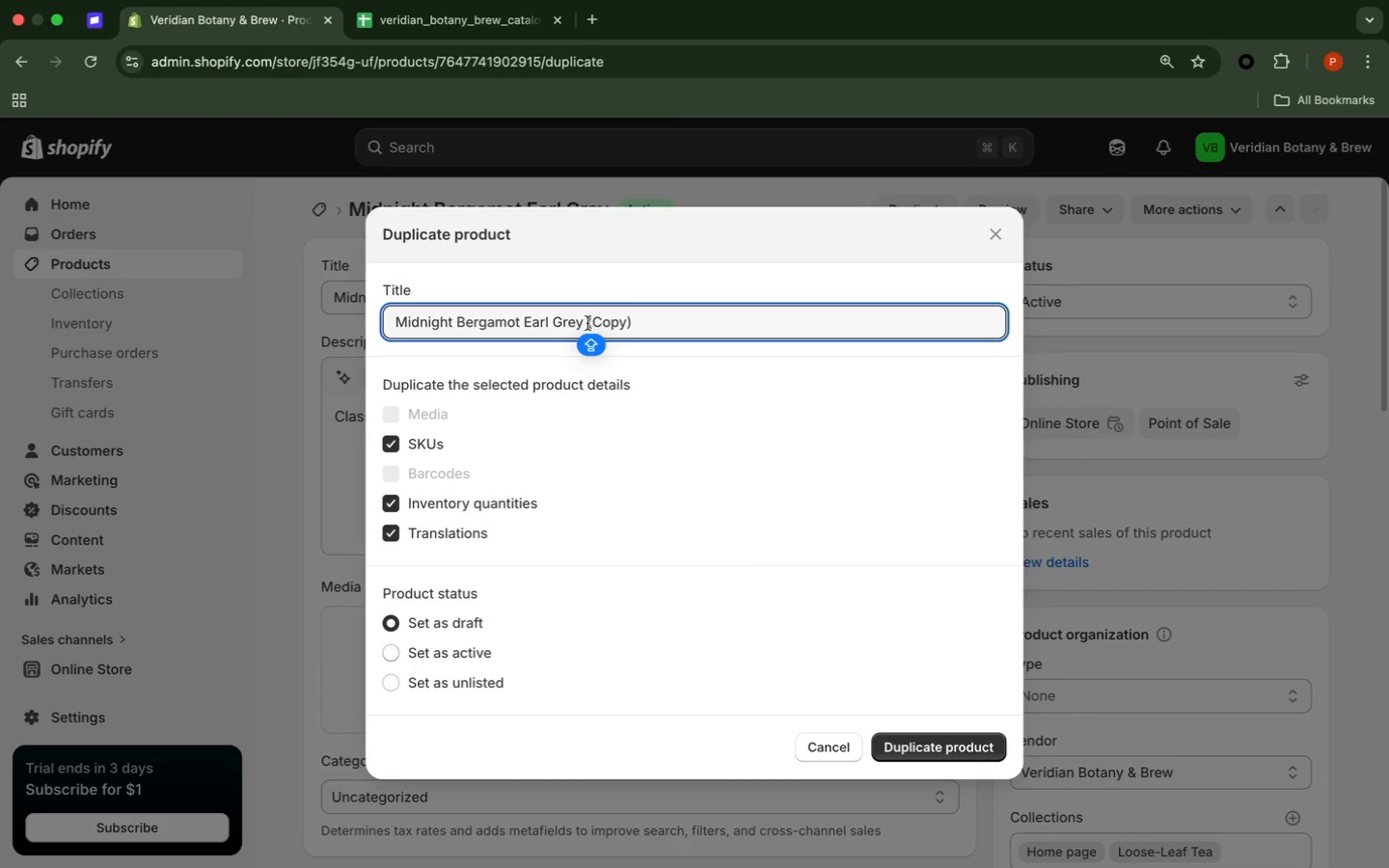 
left_click_drag(start_coordinate=[586, 324], to_coordinate=[666, 332])
 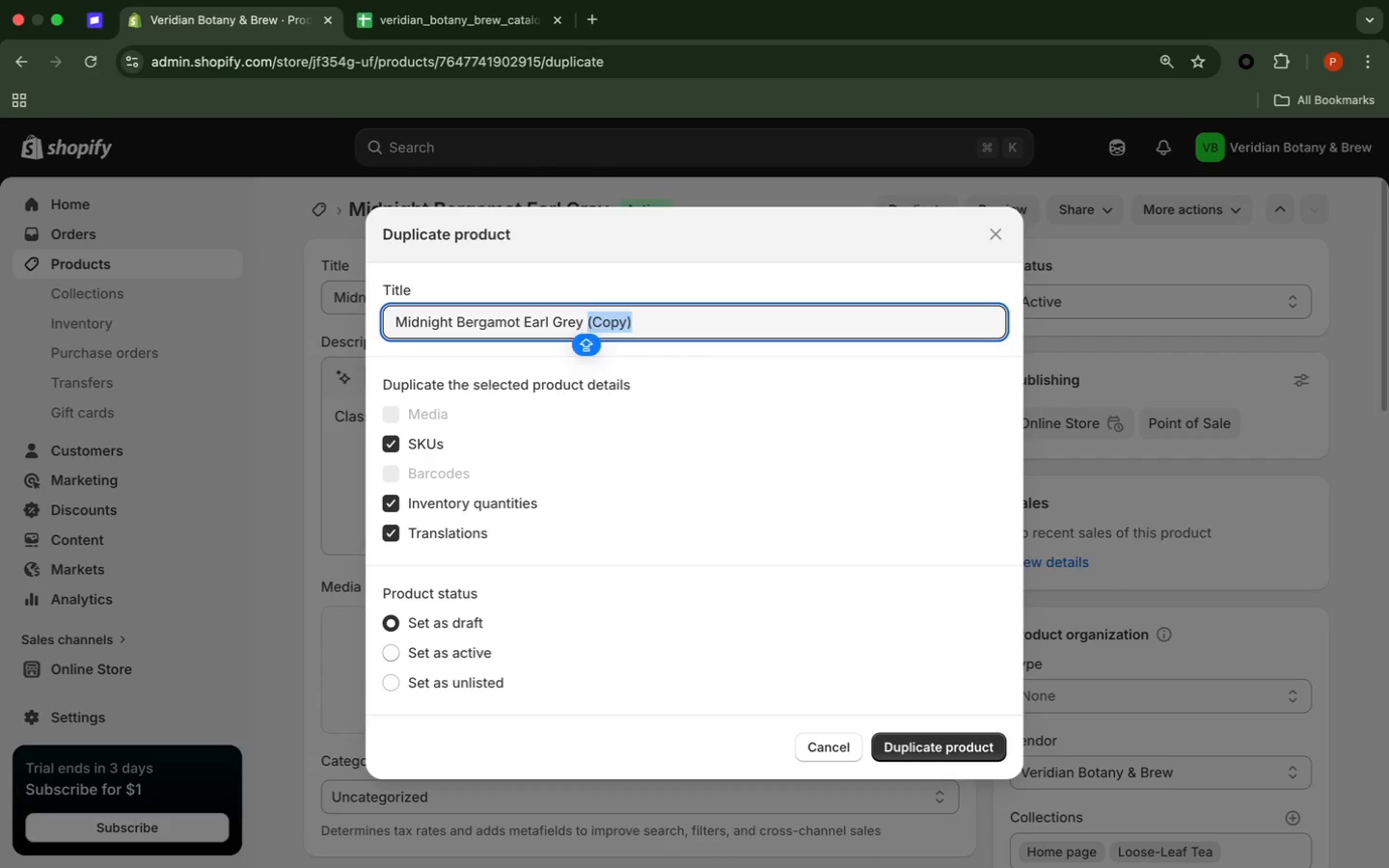 
key(Backspace)
 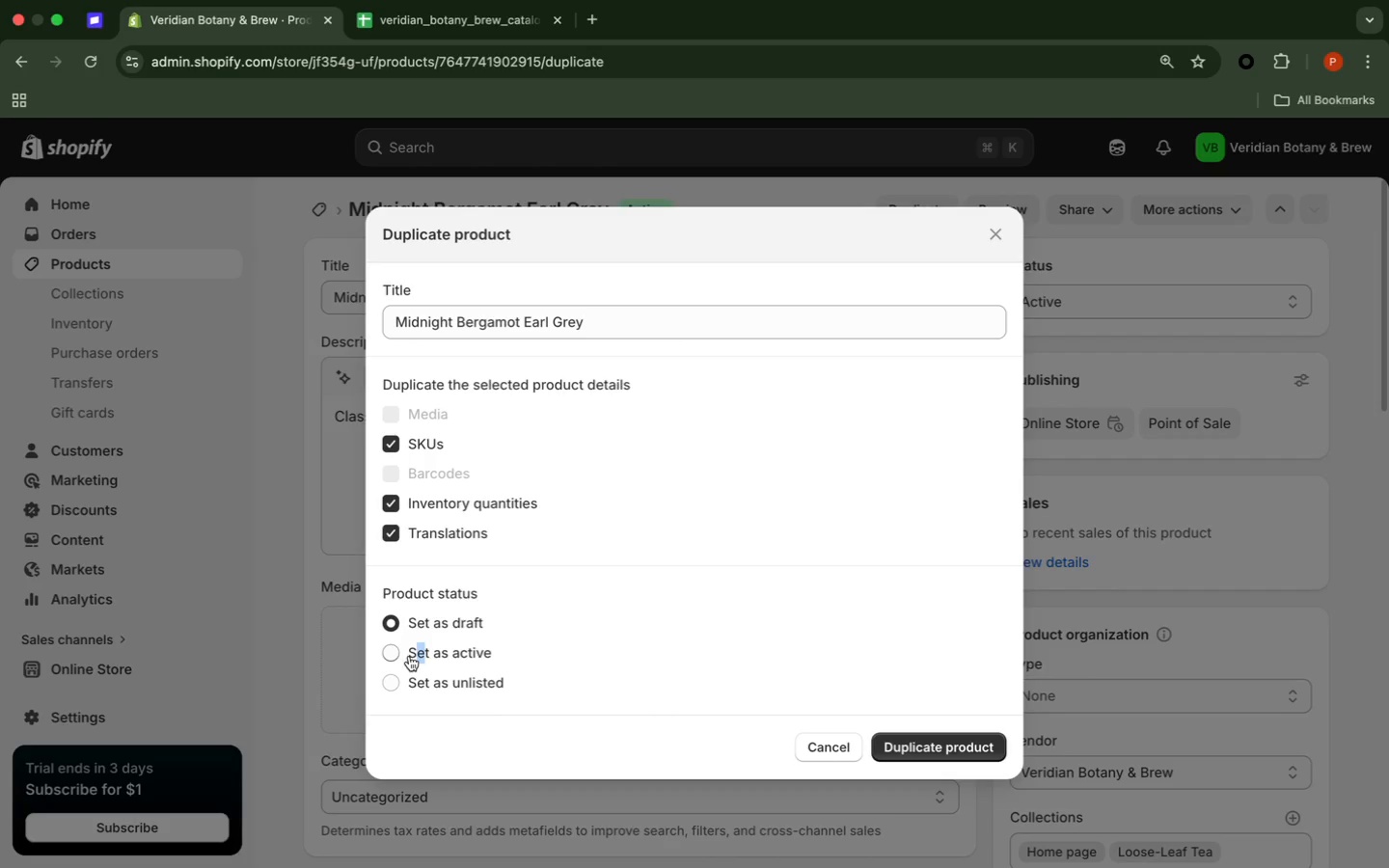 
wait(5.44)
 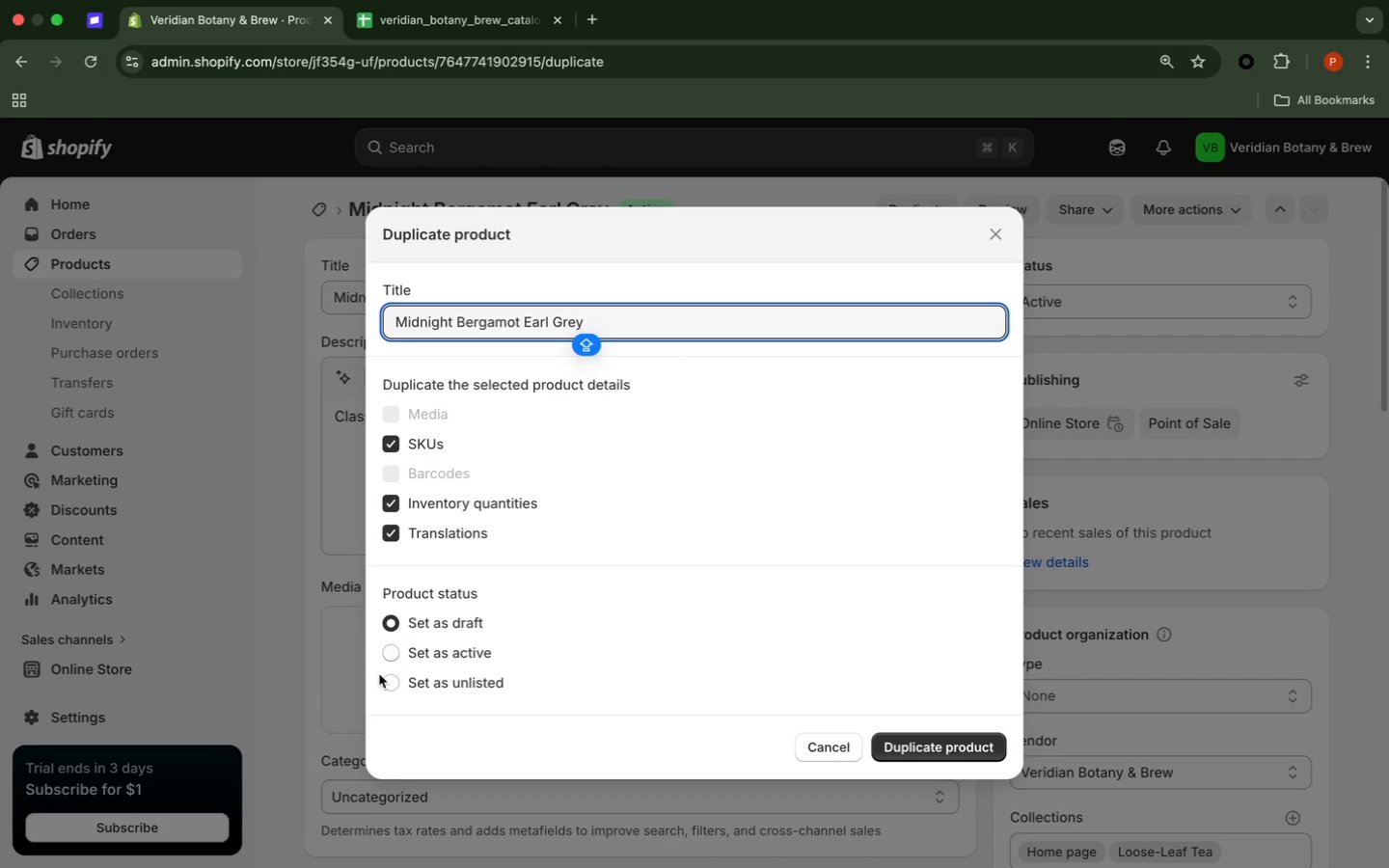 
left_click([396, 649])
 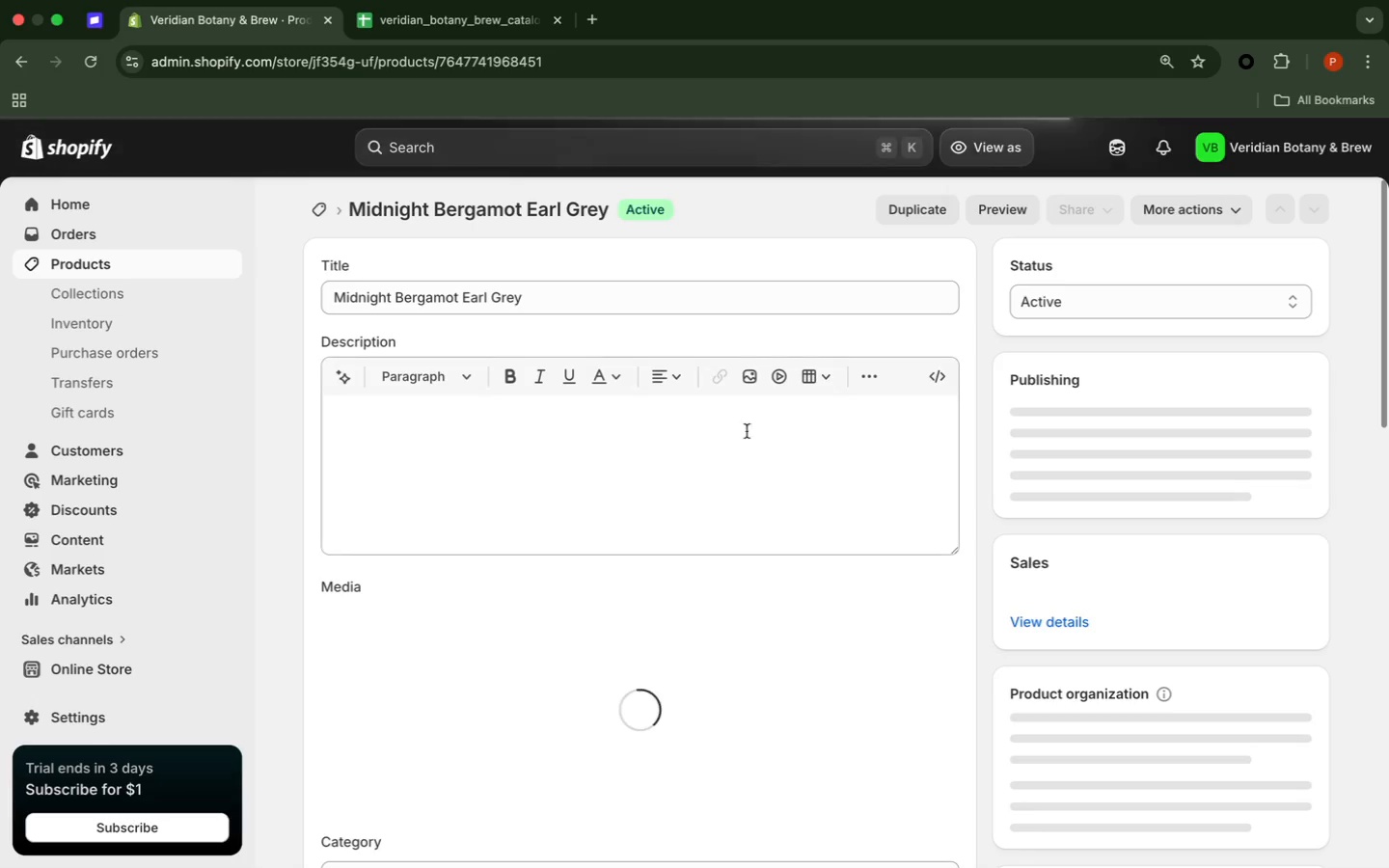 
wait(11.96)
 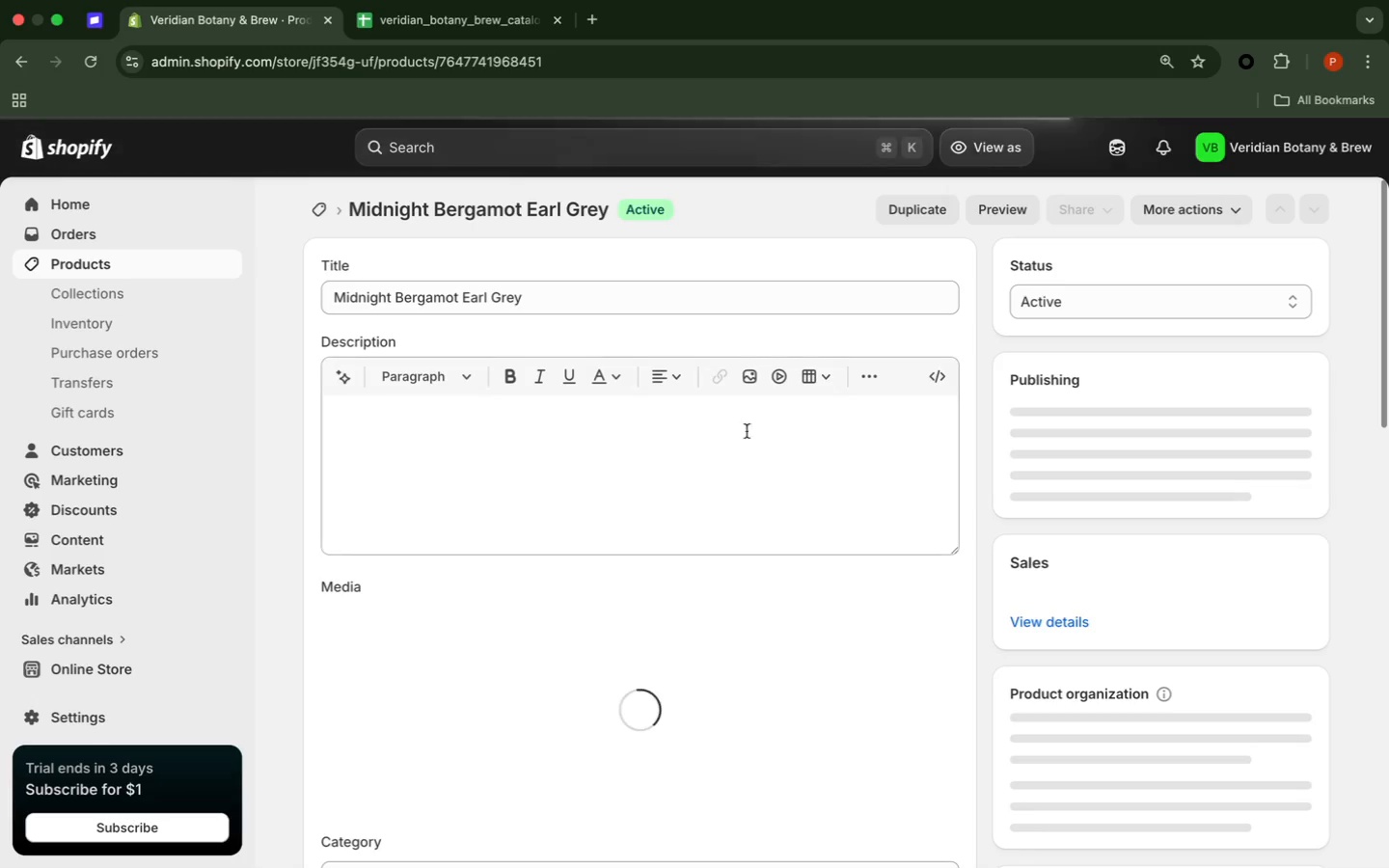 
left_click([915, 216])
 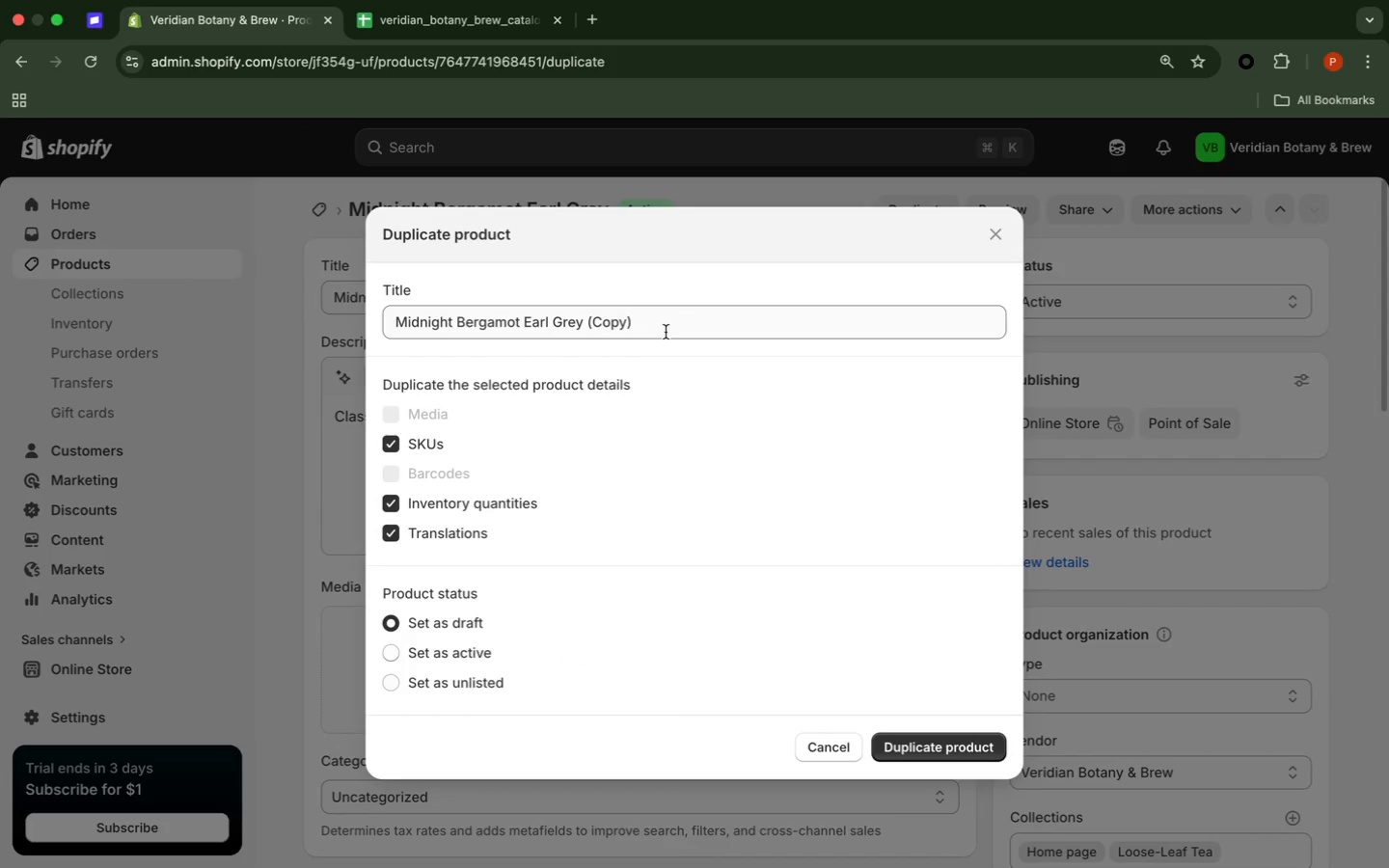 
wait(5.43)
 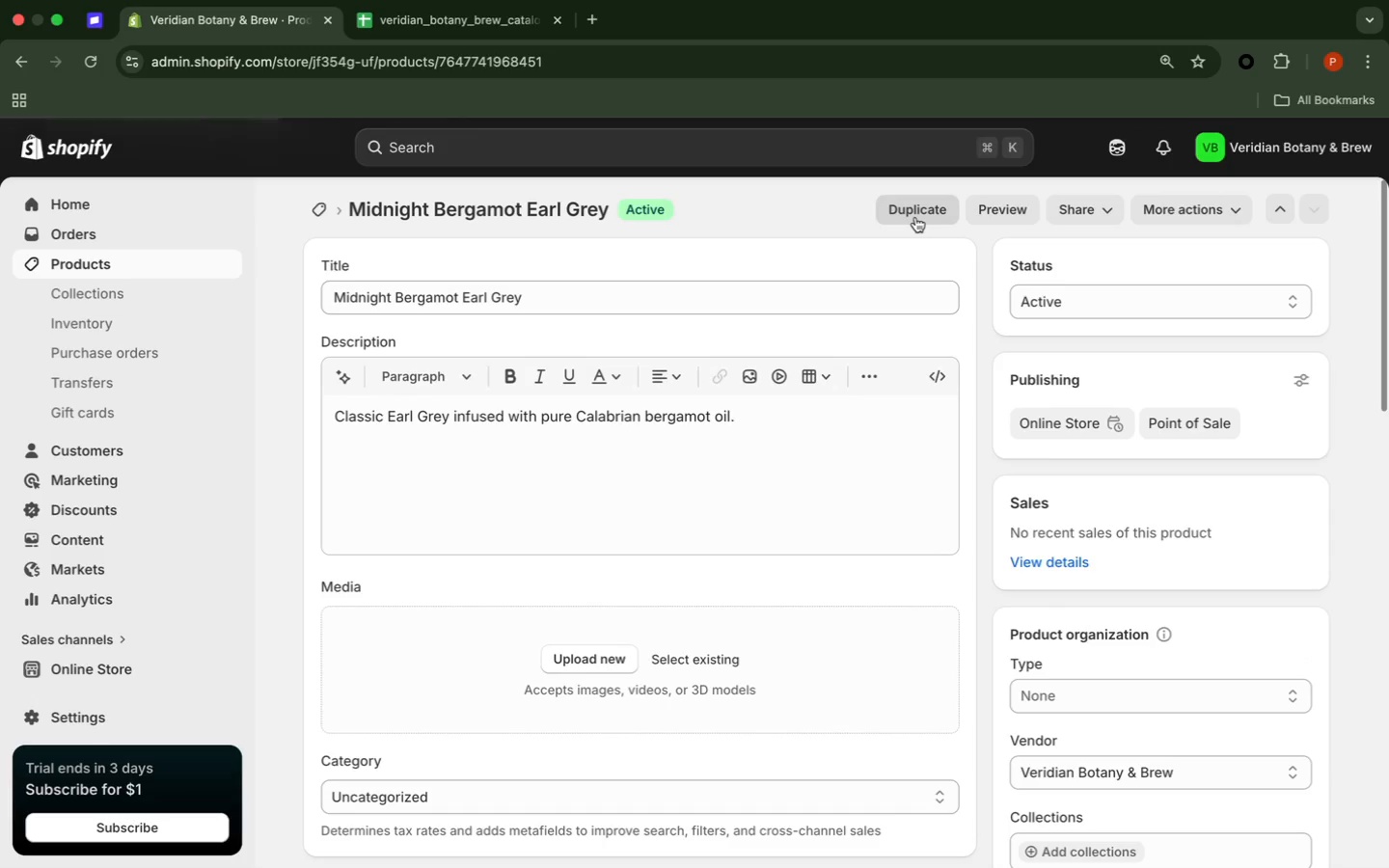 
left_click_drag(start_coordinate=[665, 326], to_coordinate=[585, 320])
 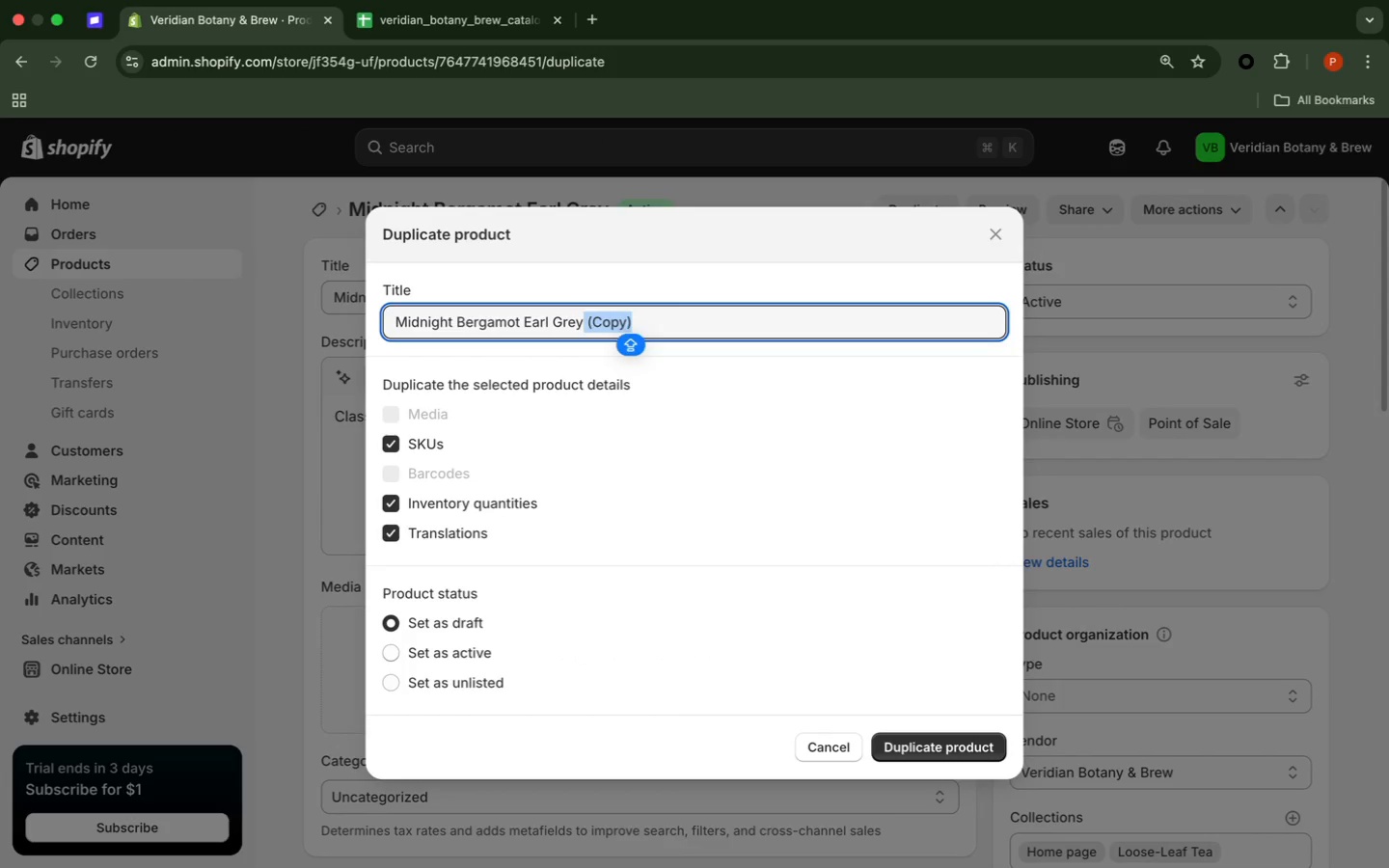 
key(Backspace)
 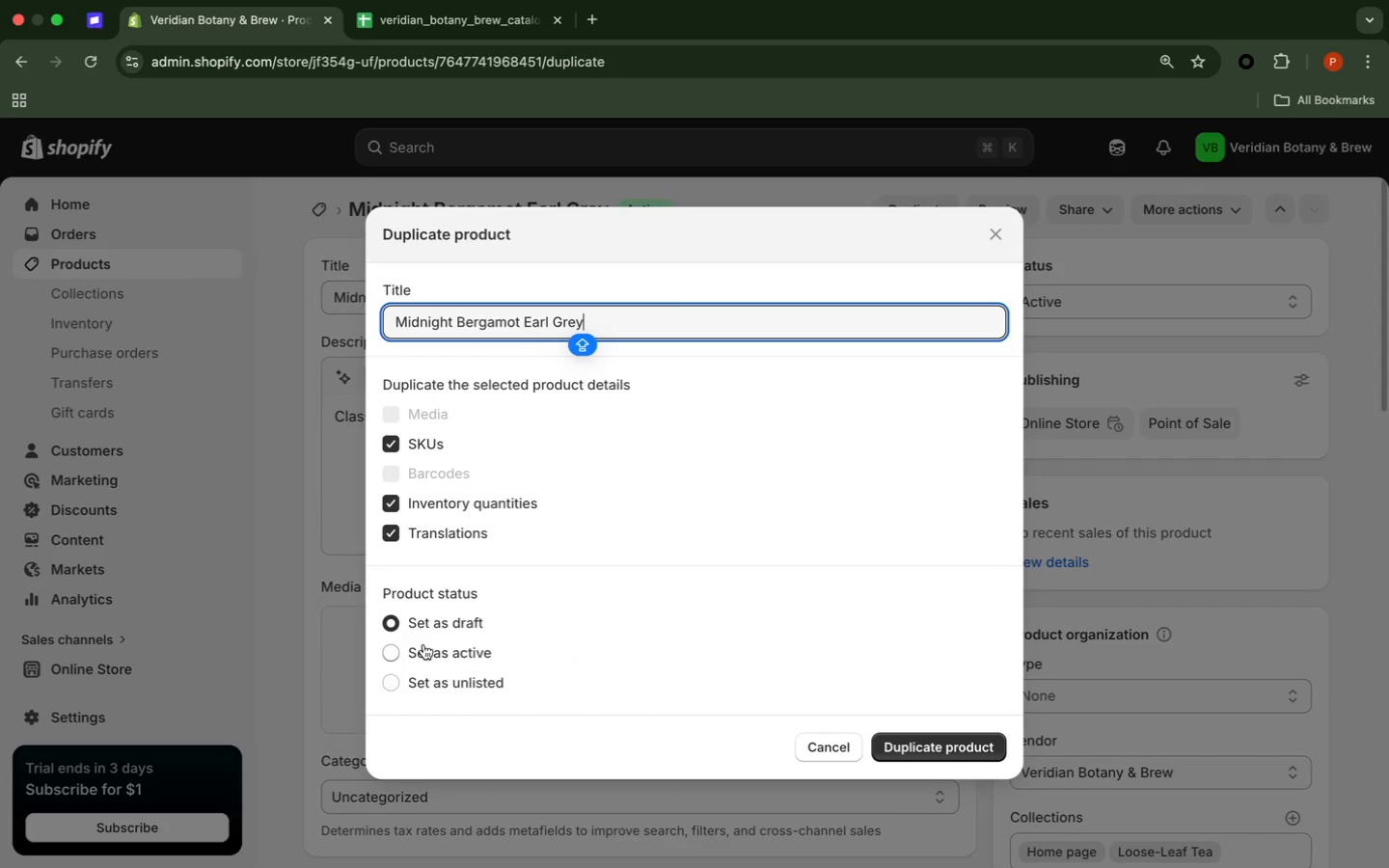 
left_click([422, 649])
 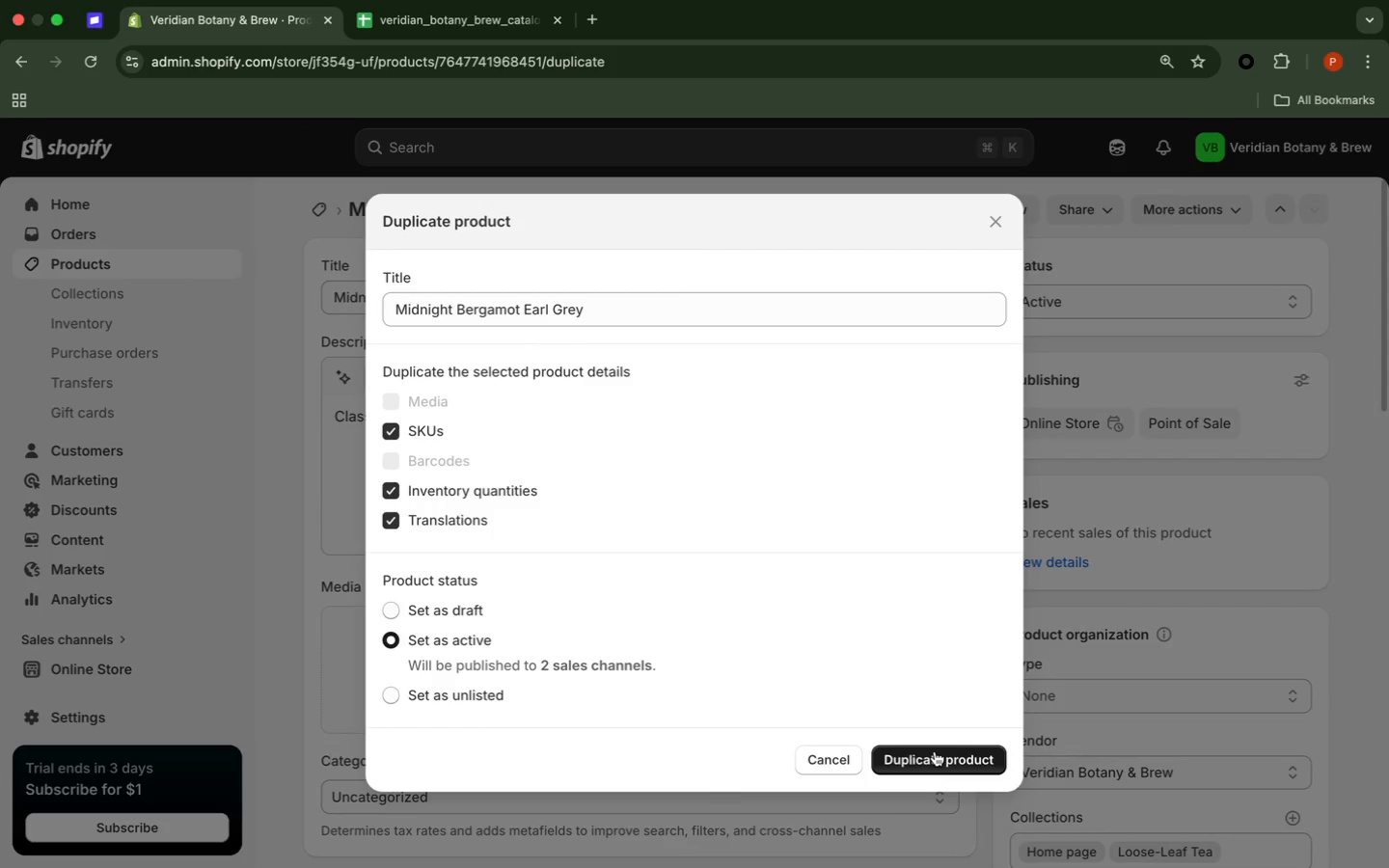 
left_click([935, 751])
 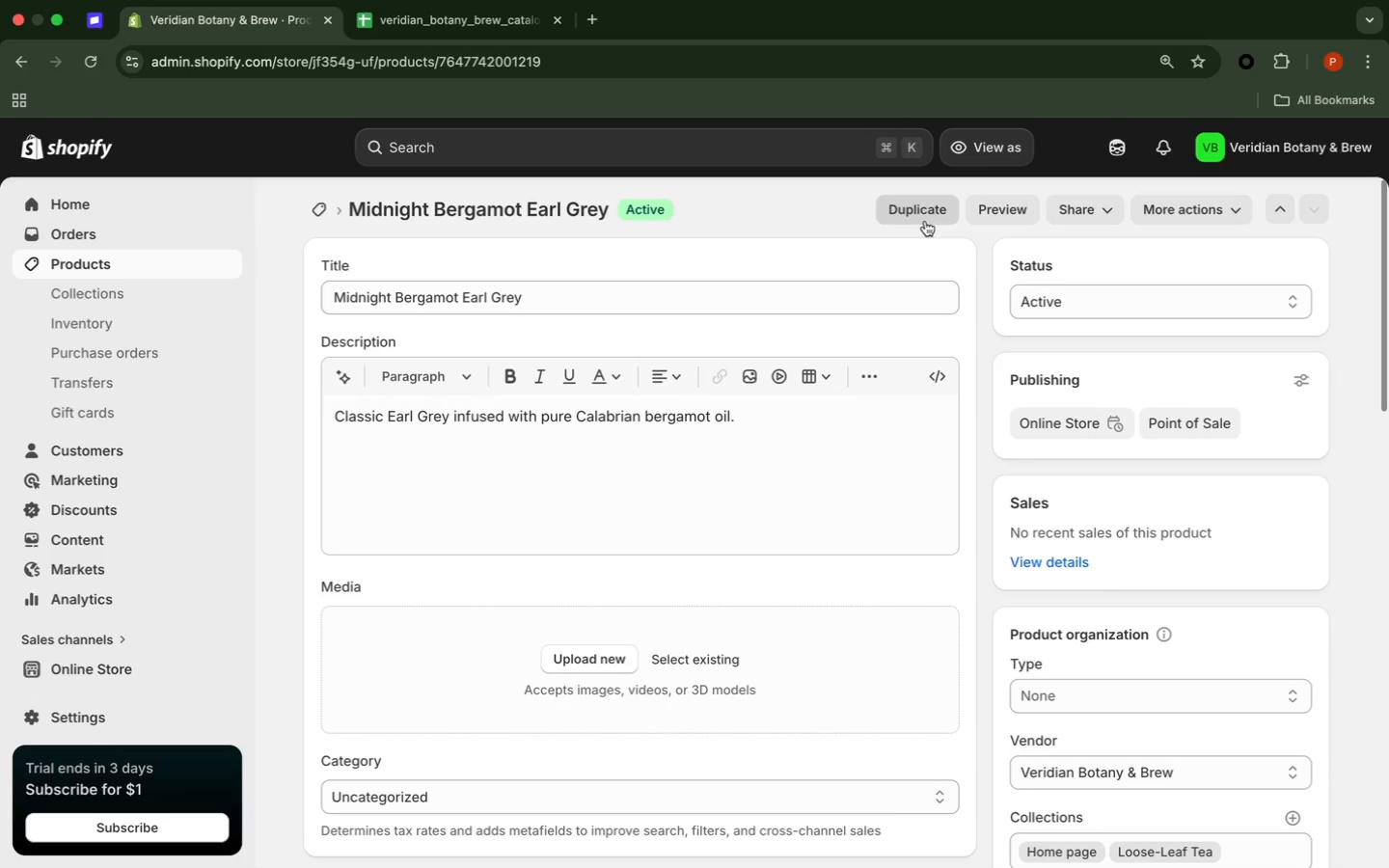 
wait(26.38)
 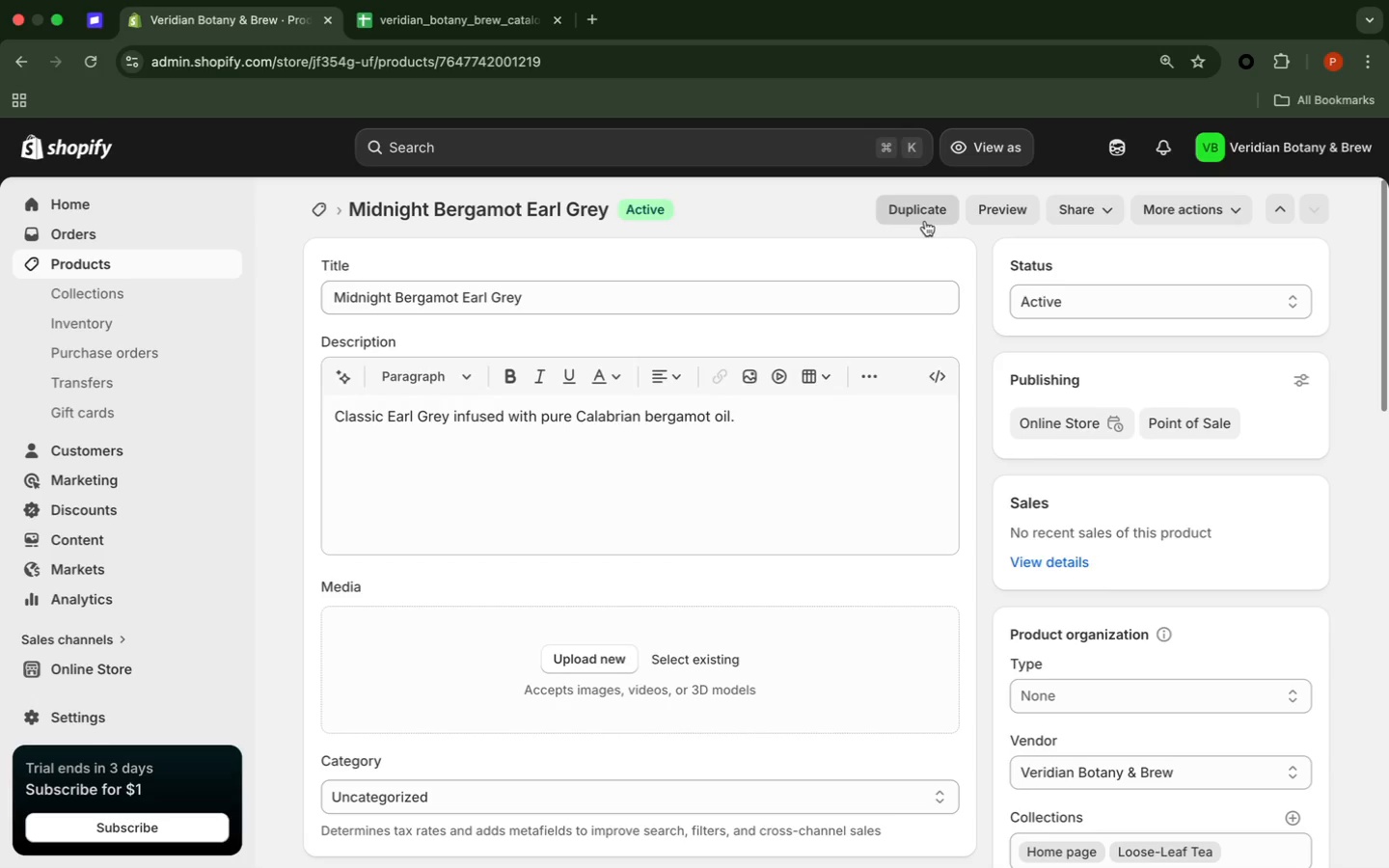 
left_click([948, 218])
 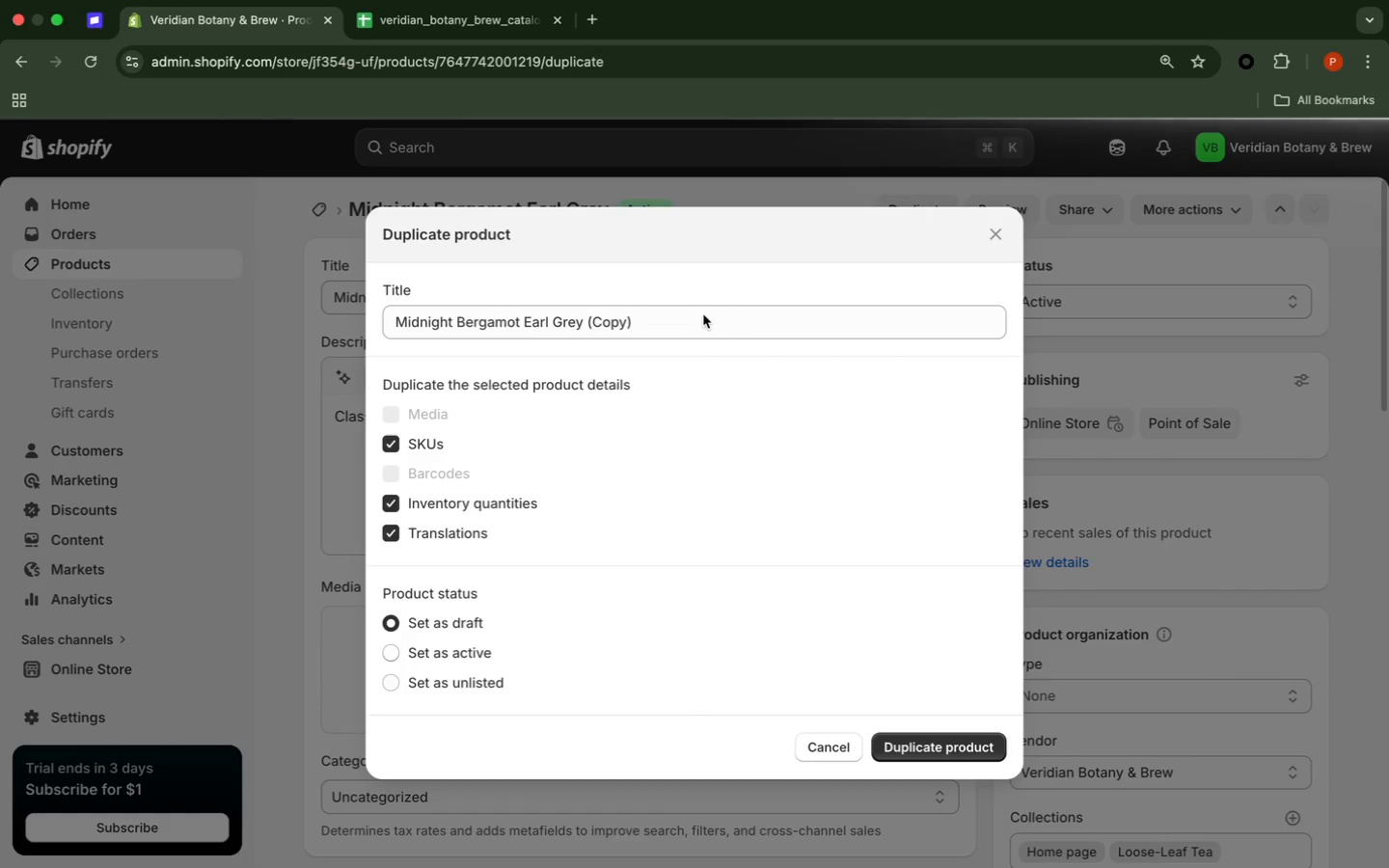 
left_click_drag(start_coordinate=[656, 329], to_coordinate=[583, 332])
 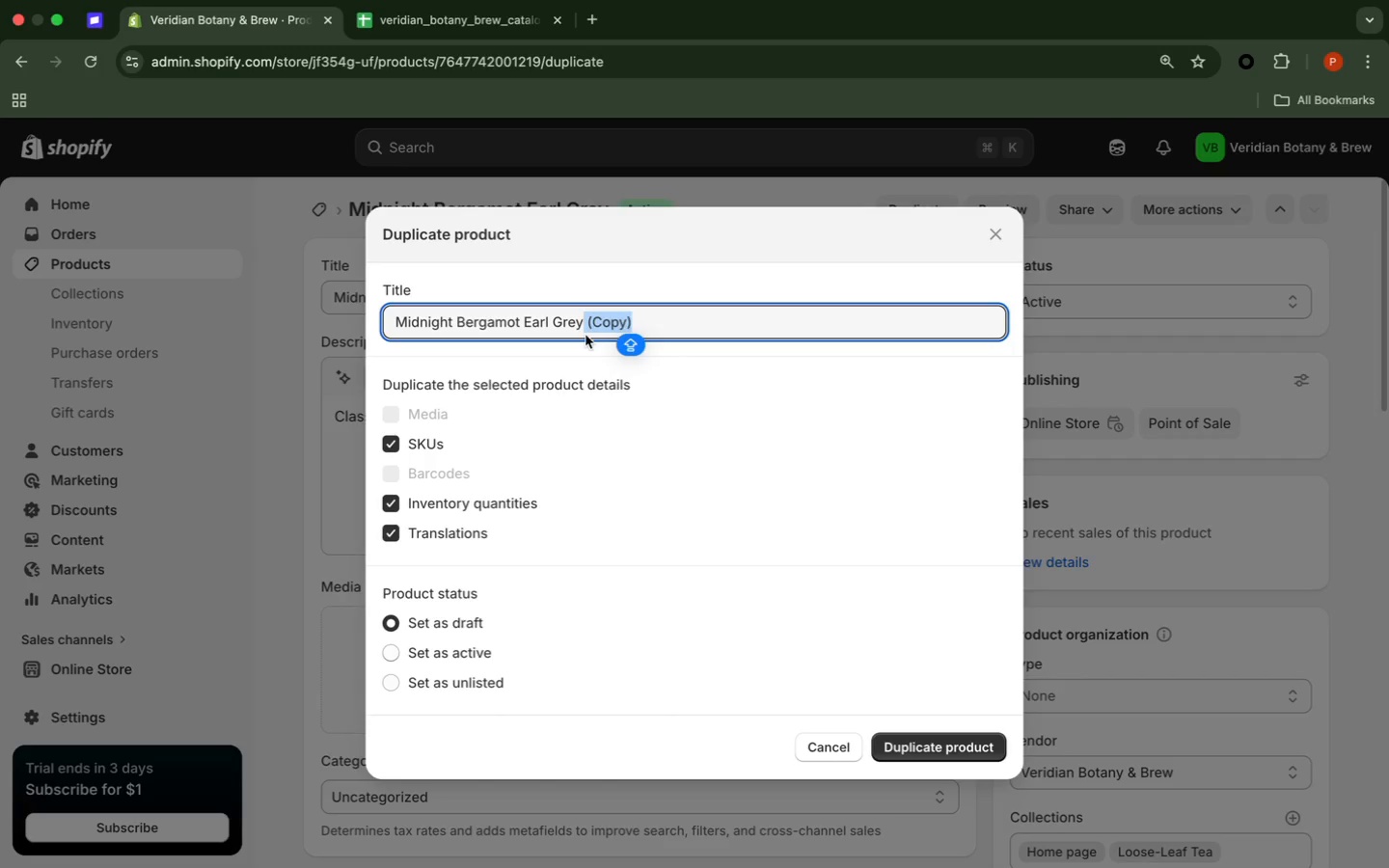 
key(Backspace)
 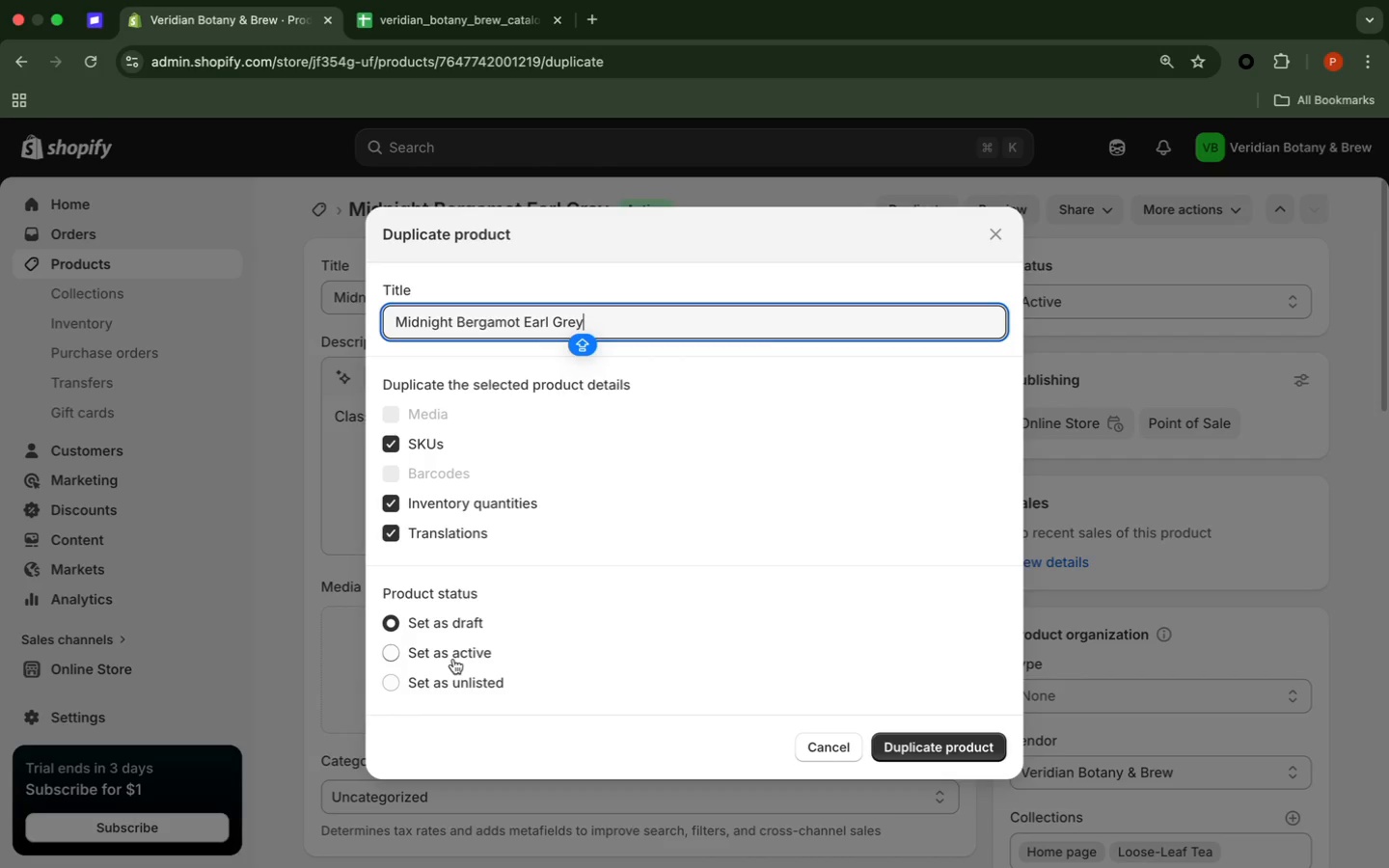 
left_click([453, 658])
 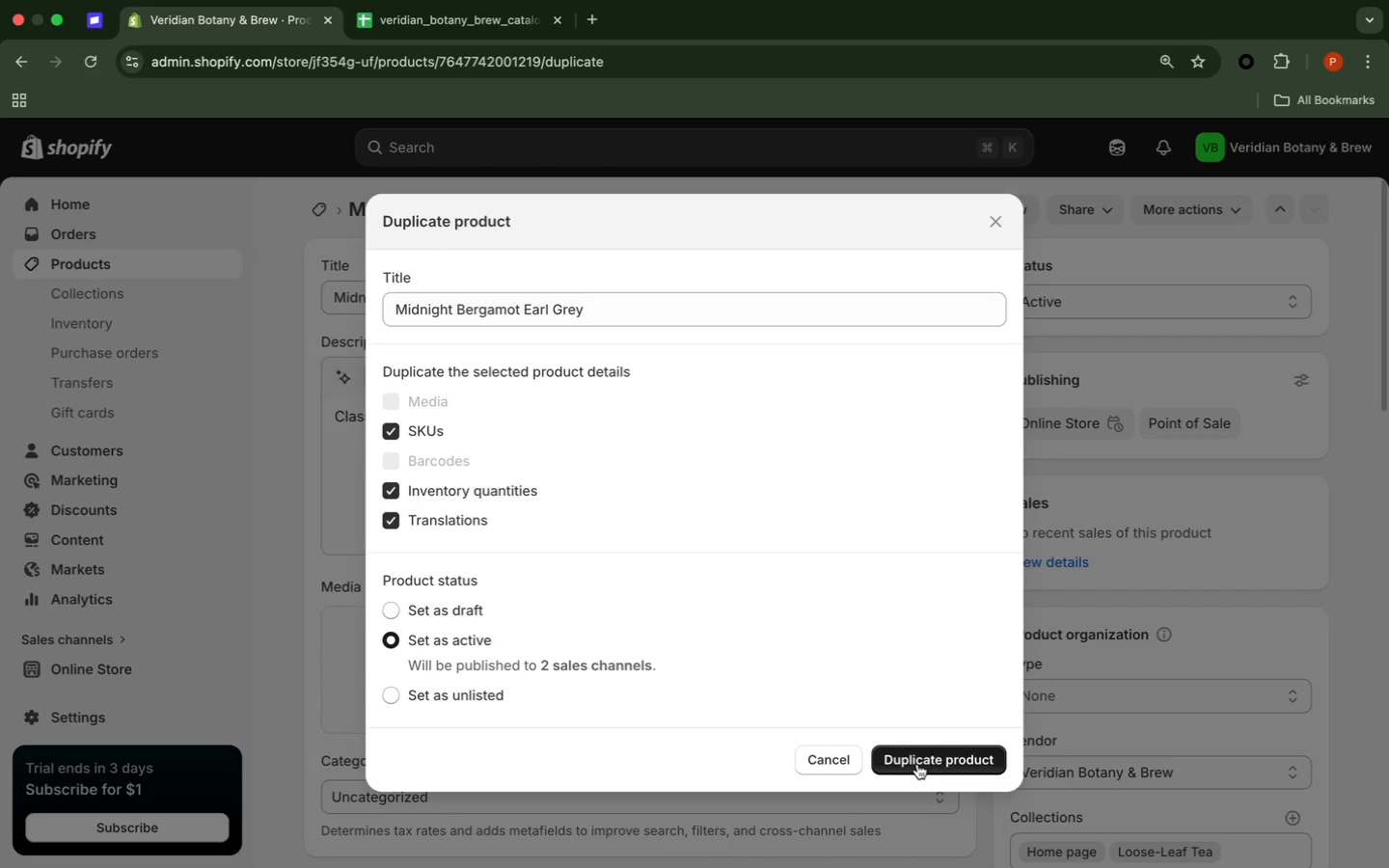 
left_click([924, 759])
 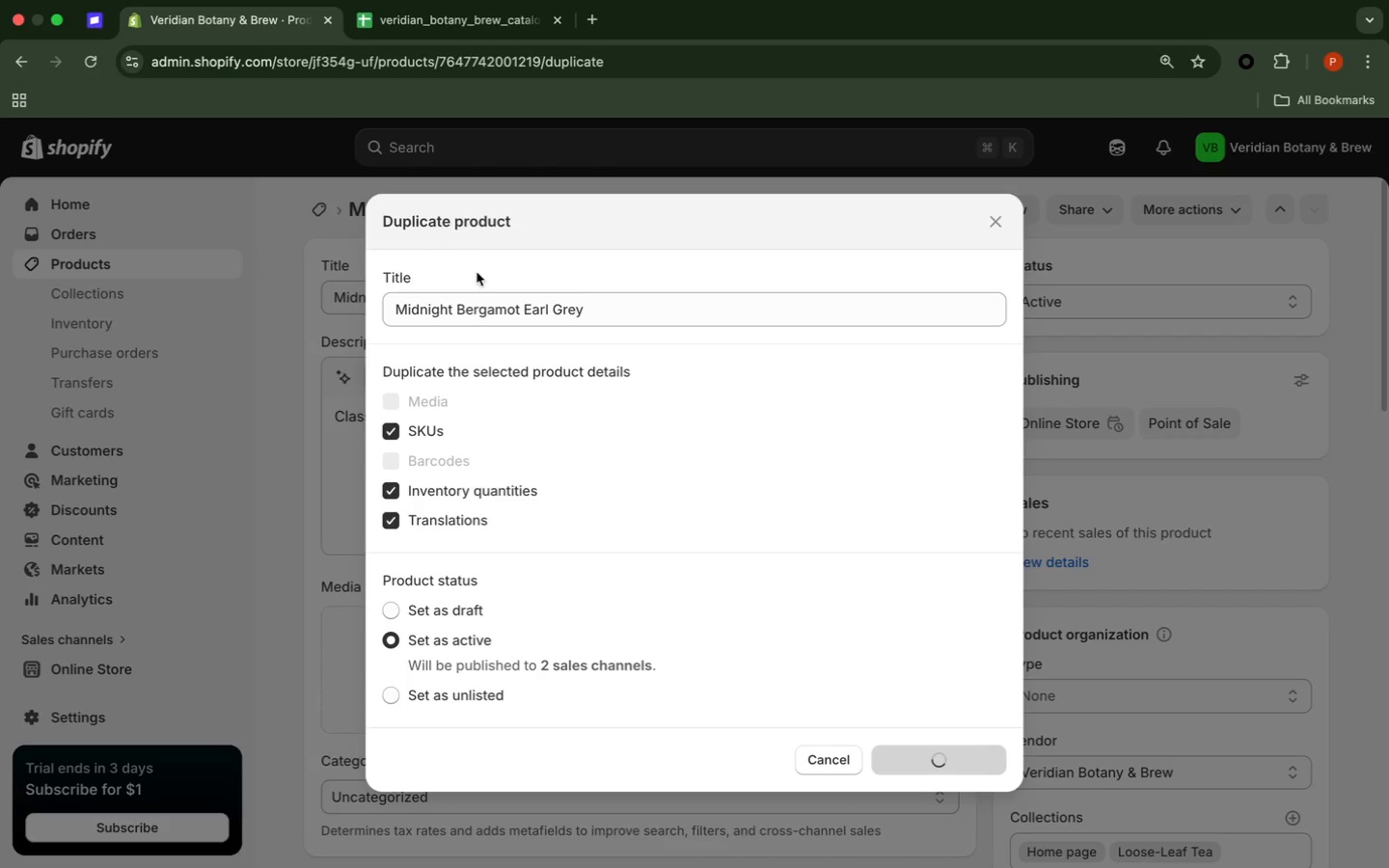 
mouse_move([958, 241])
 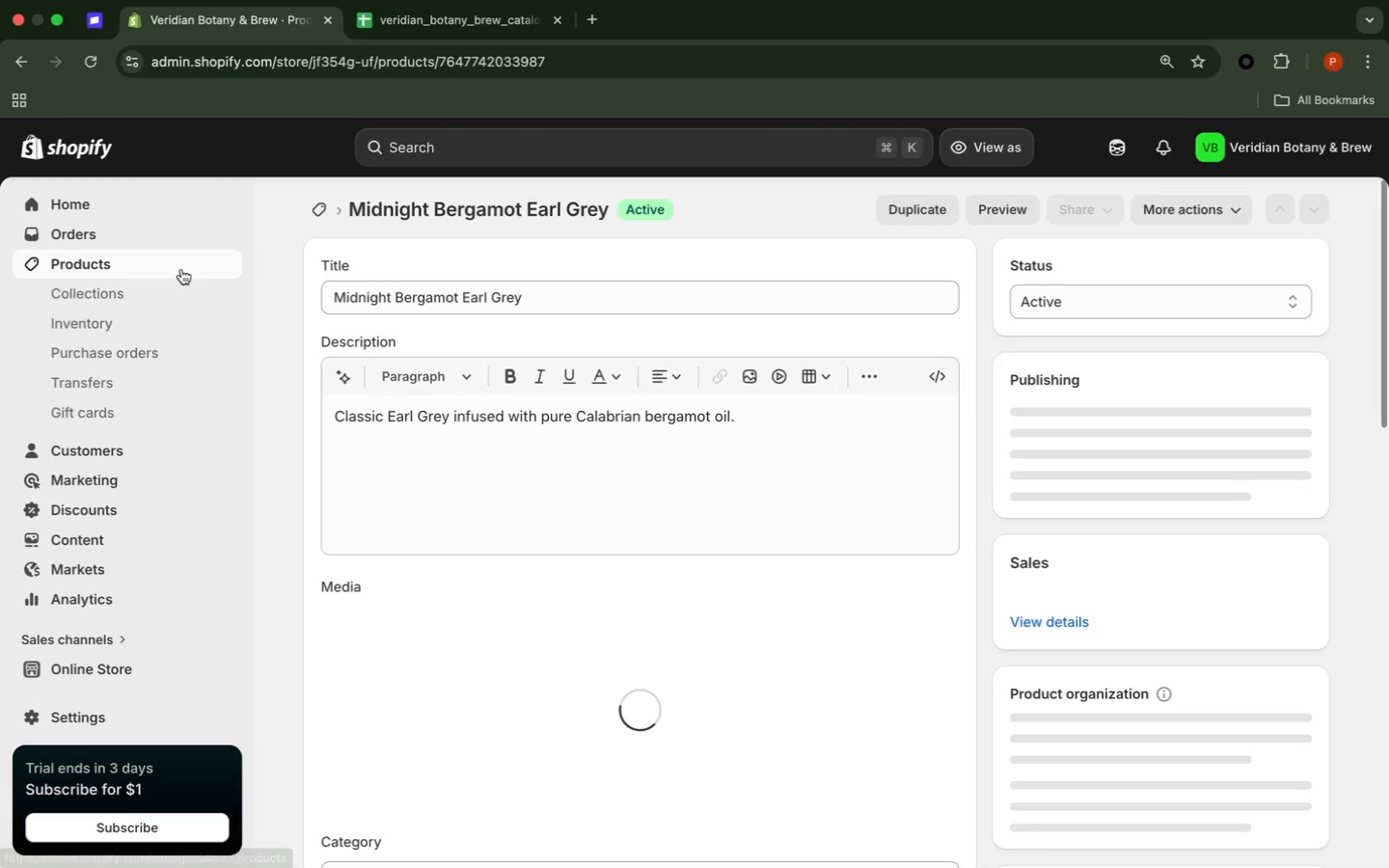 
left_click([181, 268])
 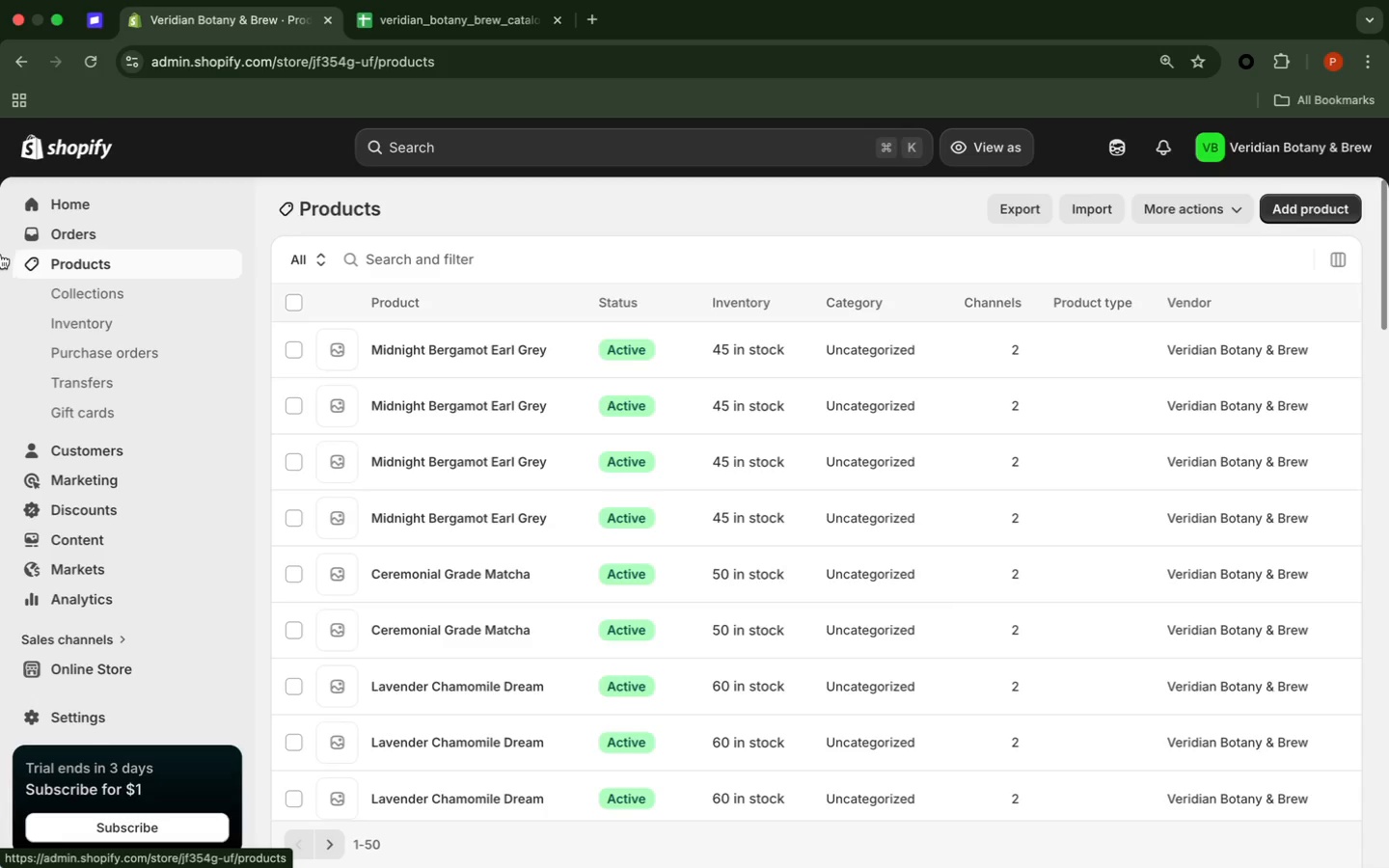 
wait(15.58)
 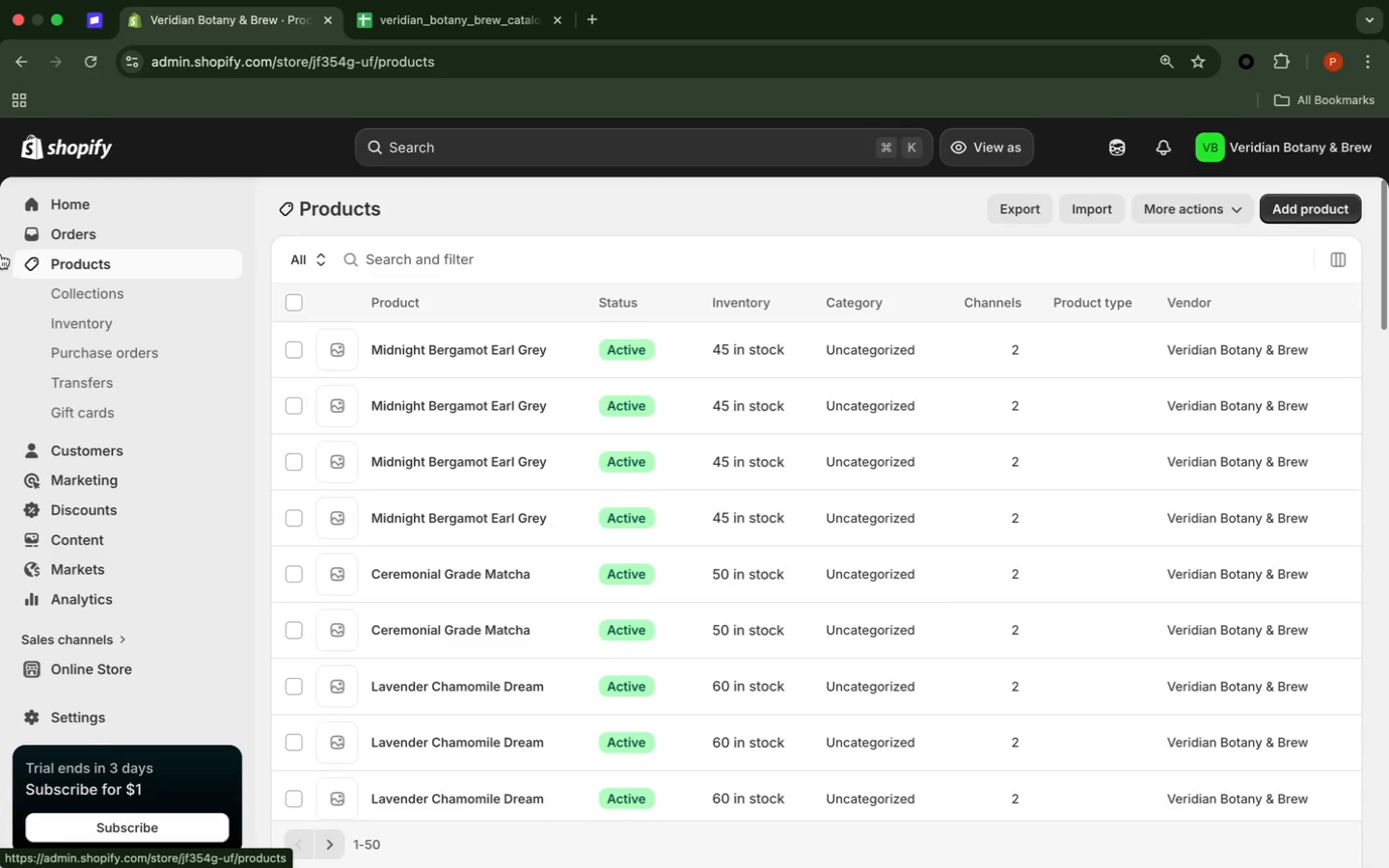 
left_click([499, 17])
 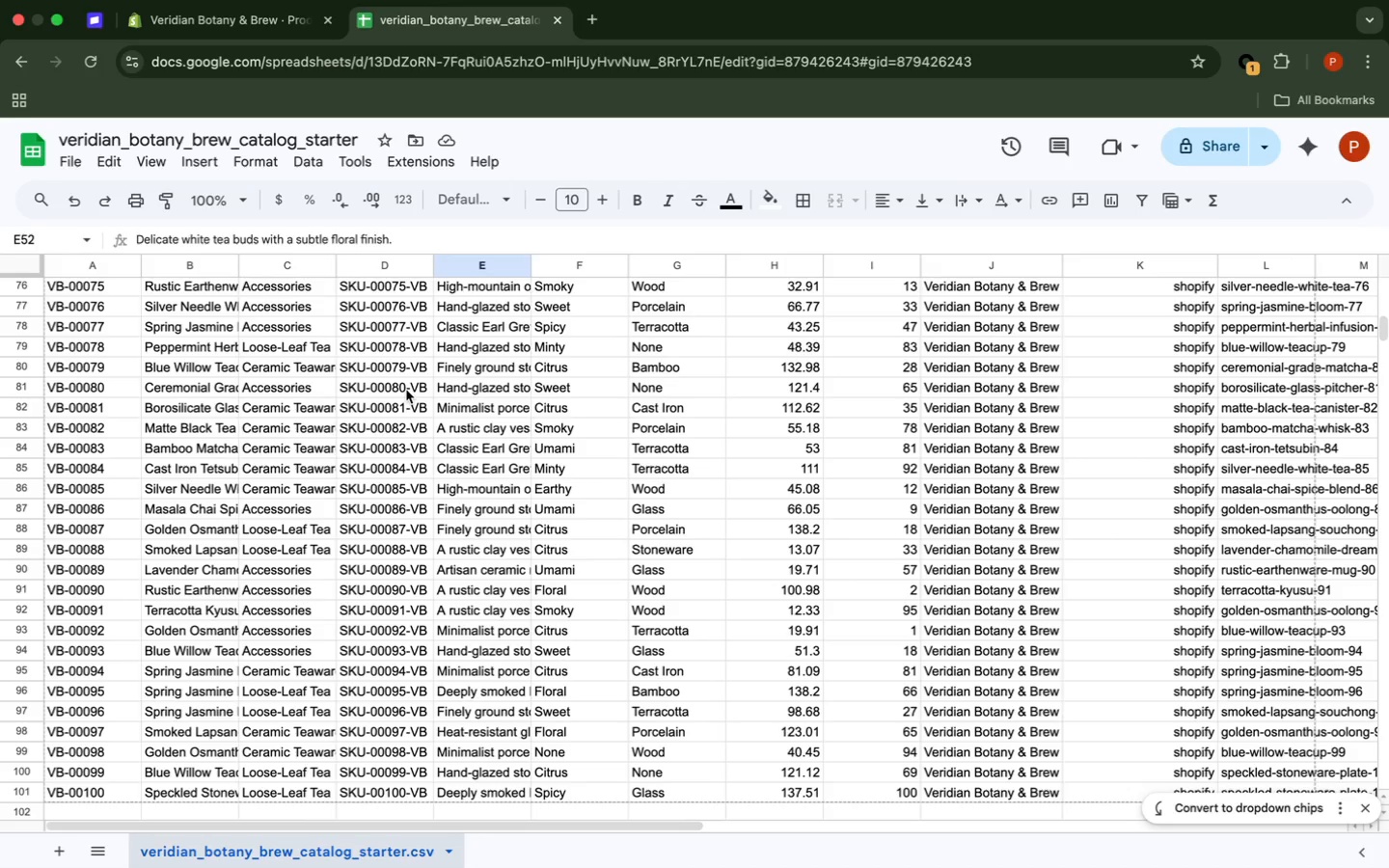 
scroll: coordinate [406, 391], scroll_direction: up, amount: 23.0
 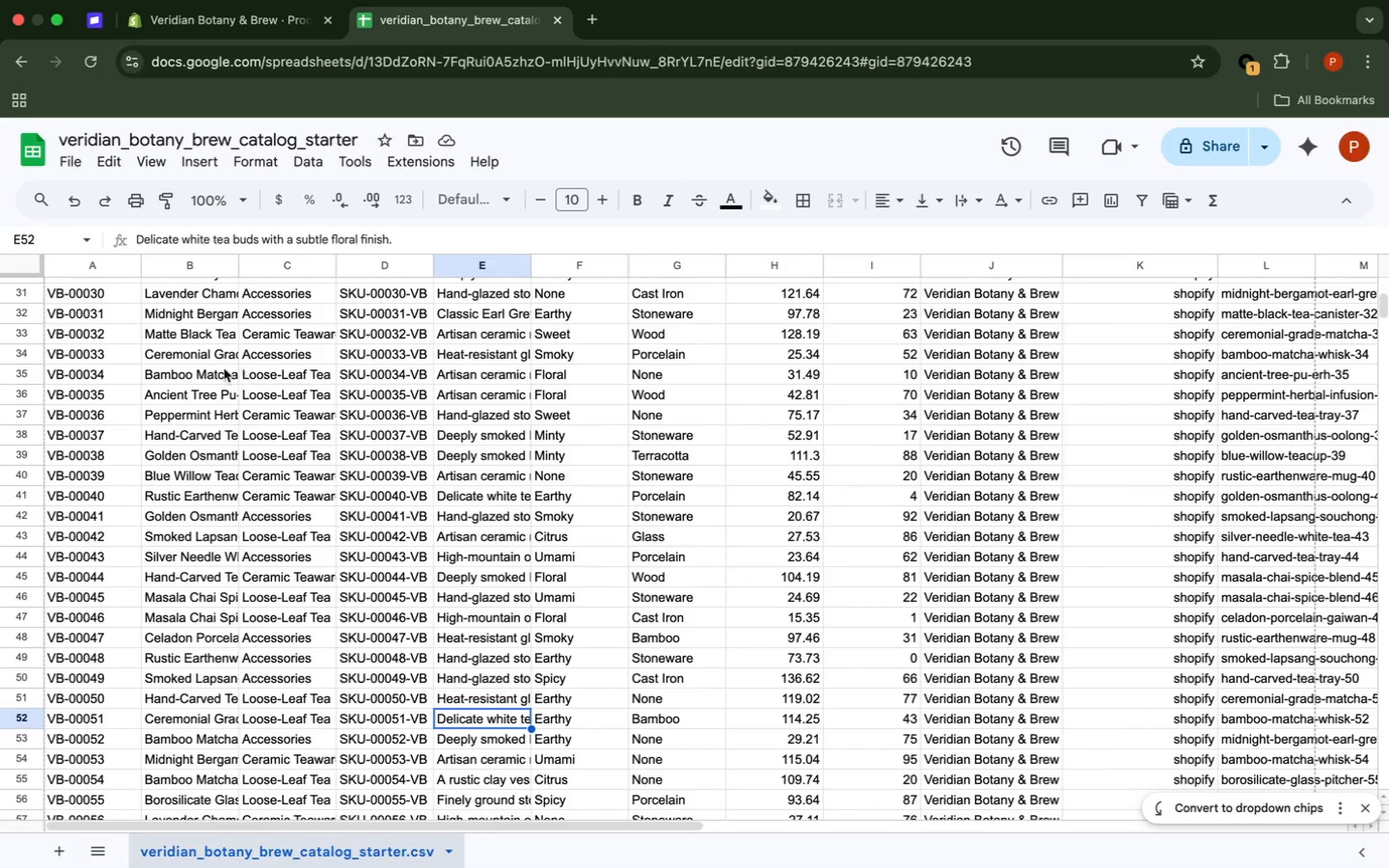 
wait(5.09)
 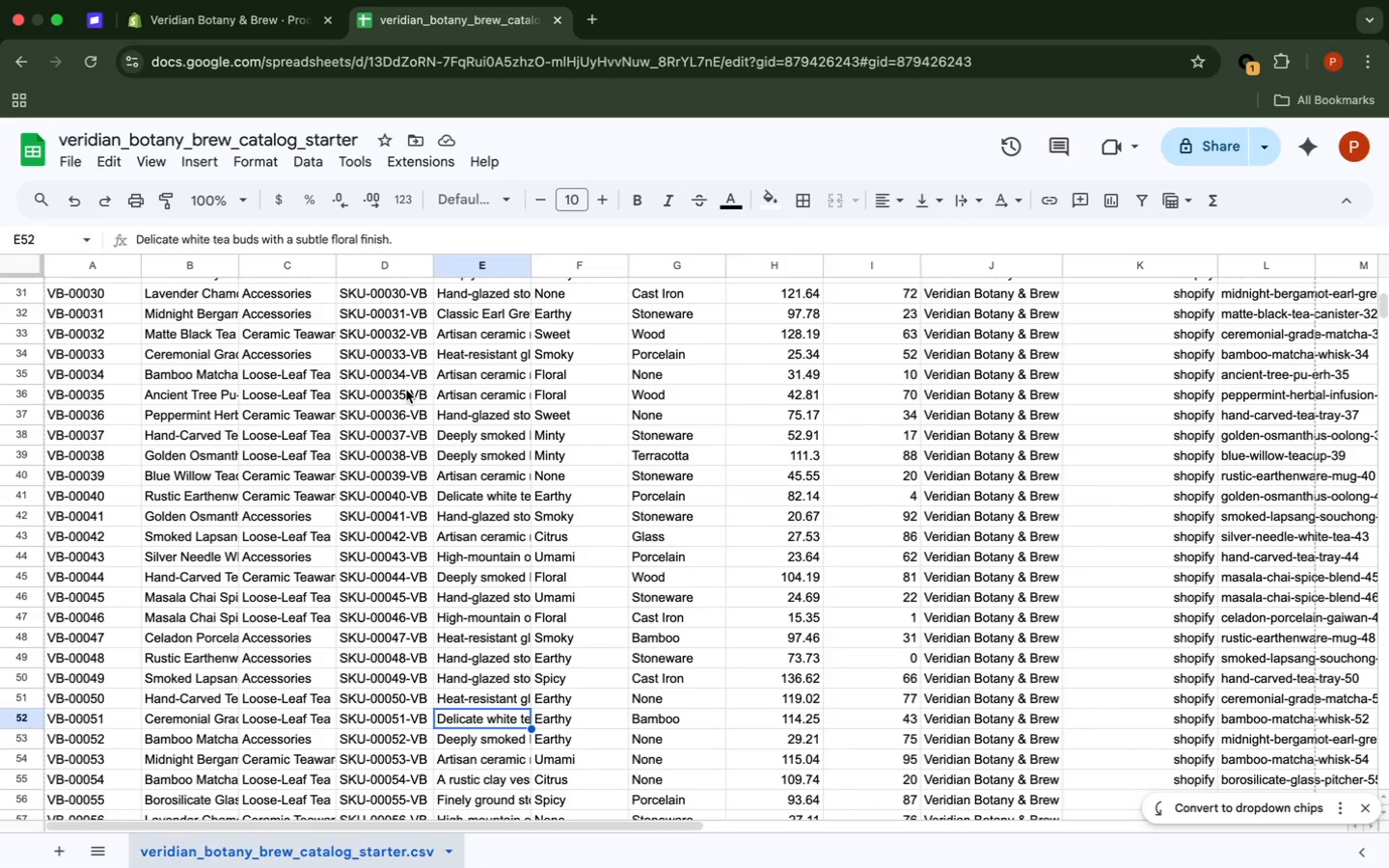 
scroll: coordinate [184, 374], scroll_direction: up, amount: 4.0
 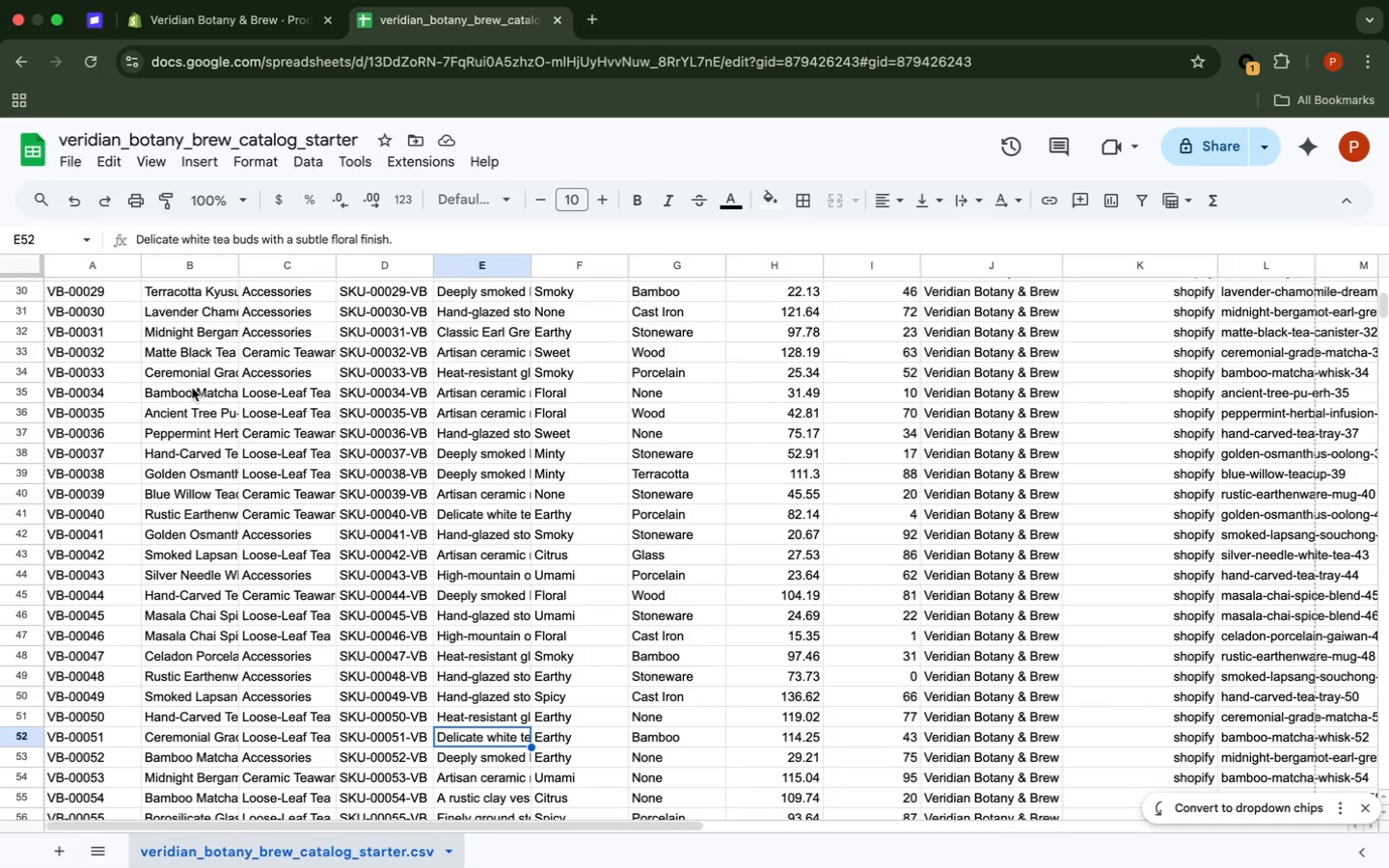 
scroll: coordinate [193, 386], scroll_direction: down, amount: 4.0
 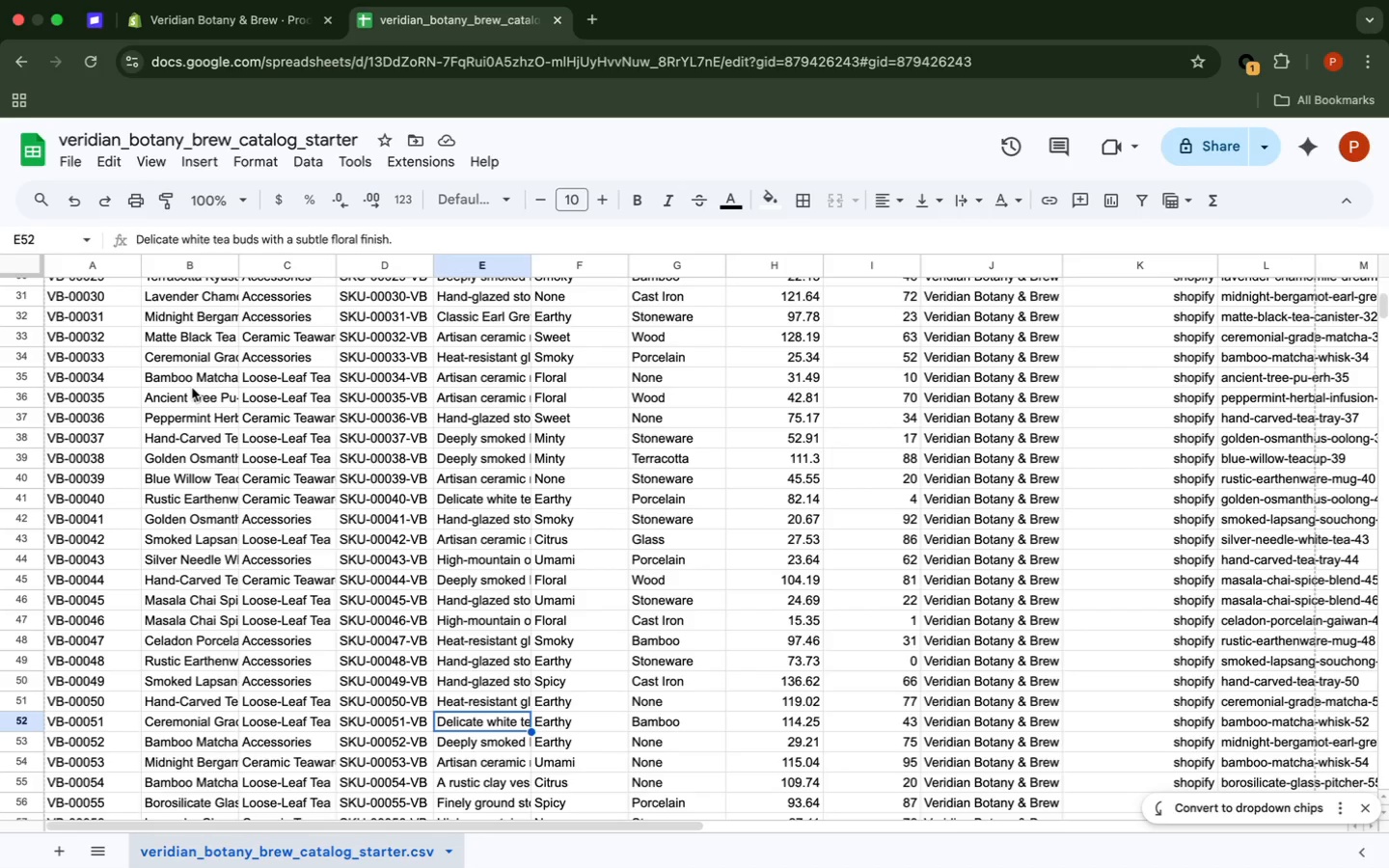 
wait(9.22)
 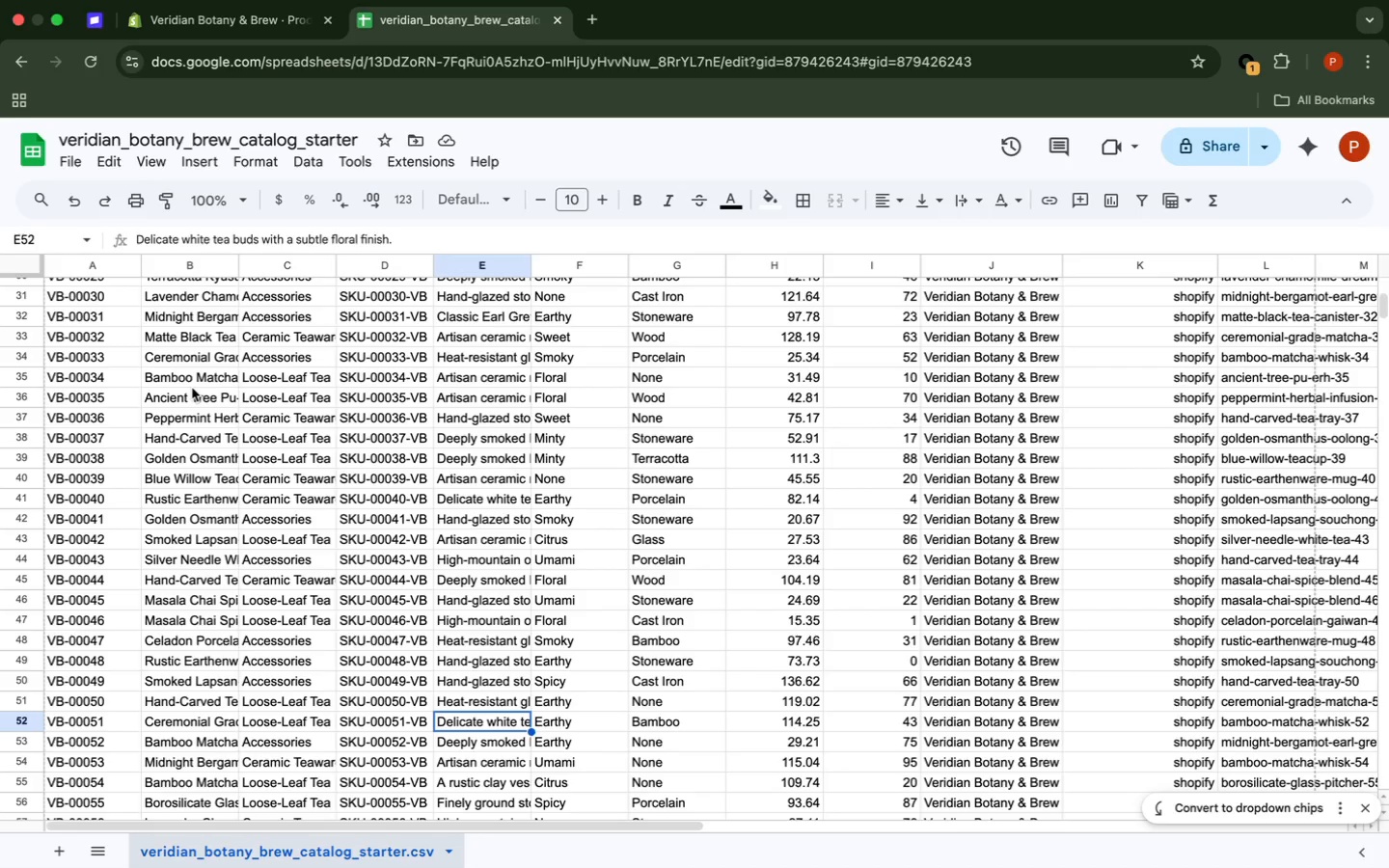 
scroll: coordinate [192, 387], scroll_direction: down, amount: 20.0
 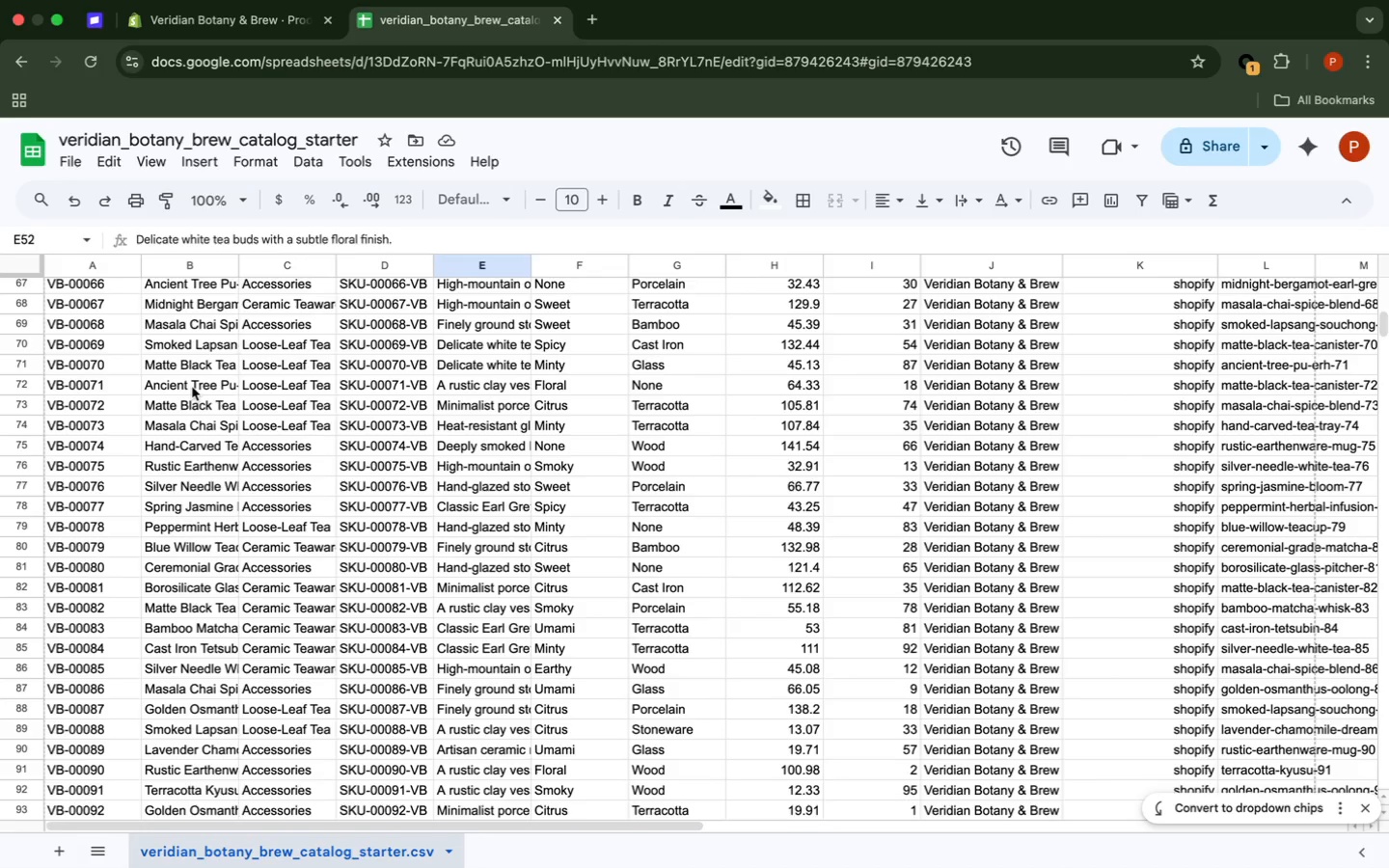 
scroll: coordinate [193, 385], scroll_direction: down, amount: 10.0
 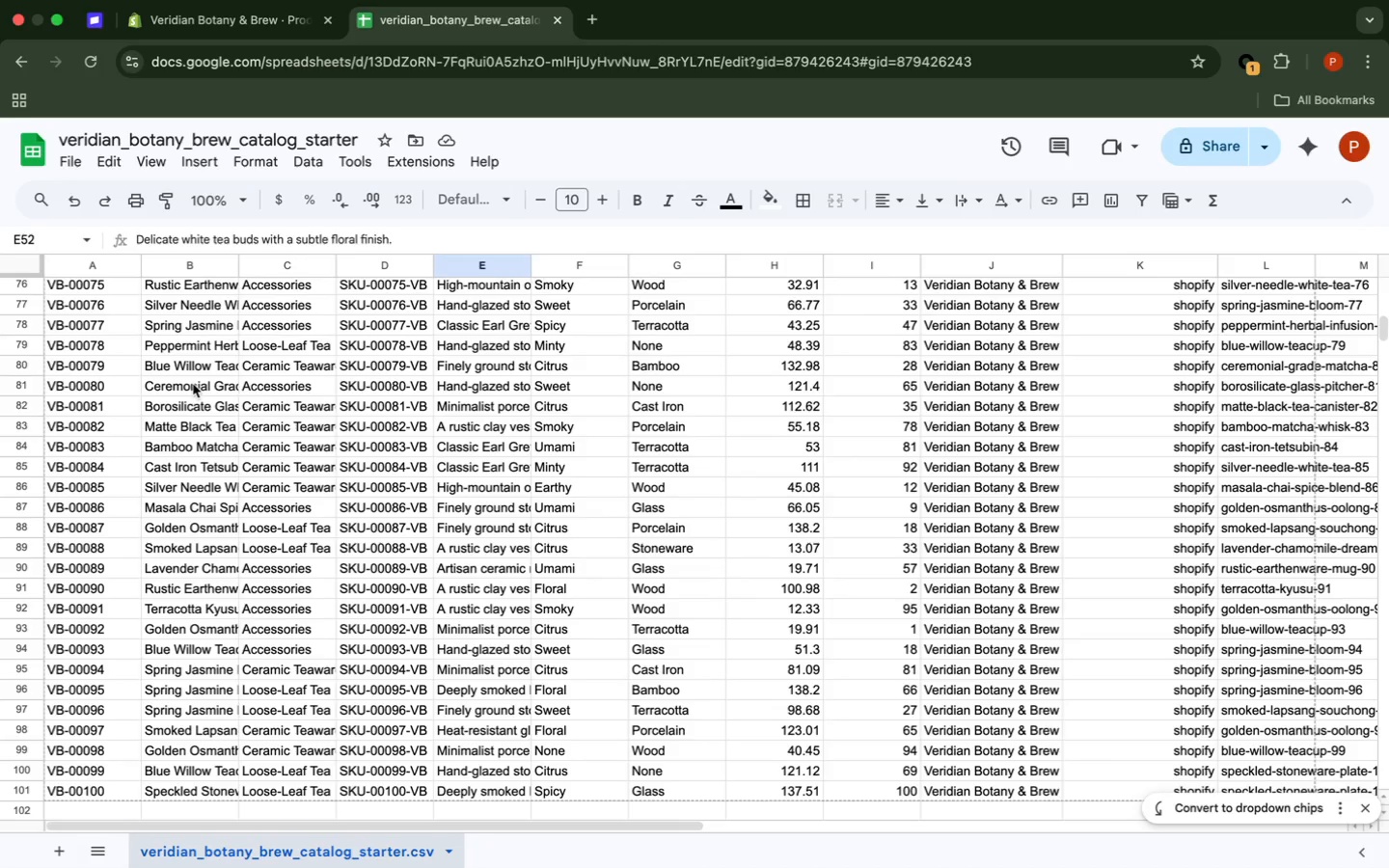 
scroll: coordinate [191, 387], scroll_direction: up, amount: 32.0
 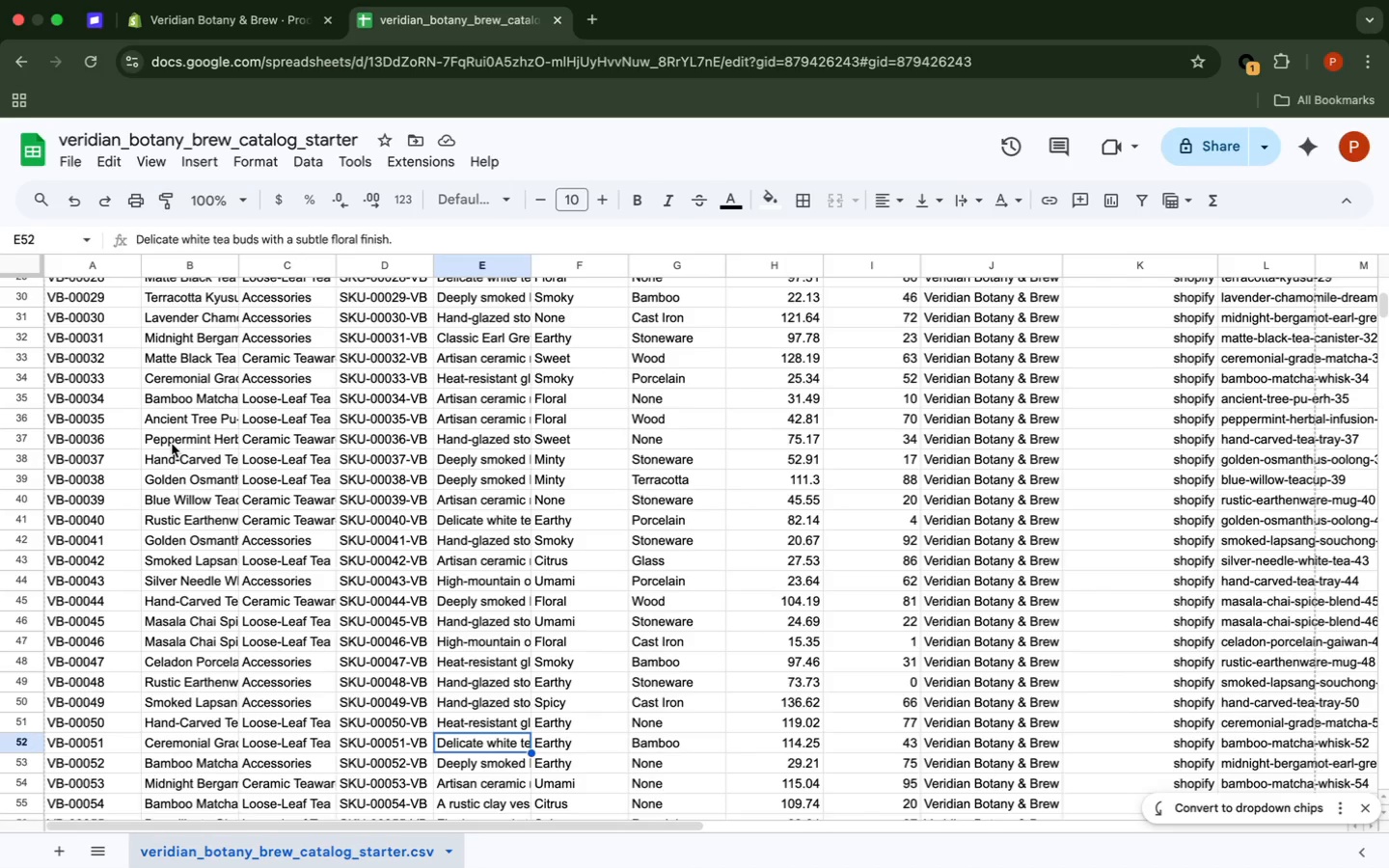 
wait(5.53)
 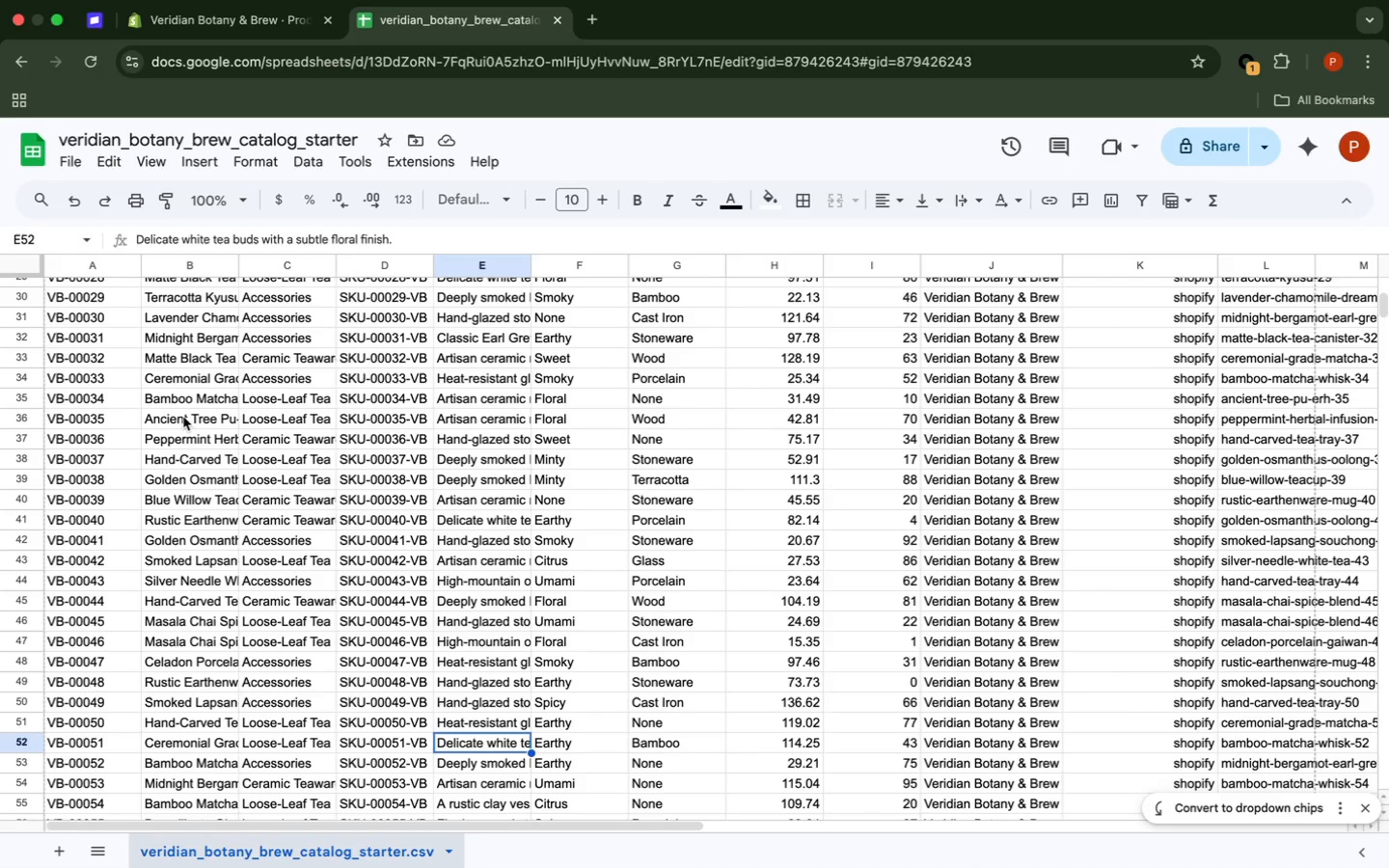 
scroll: coordinate [173, 443], scroll_direction: down, amount: 15.0
 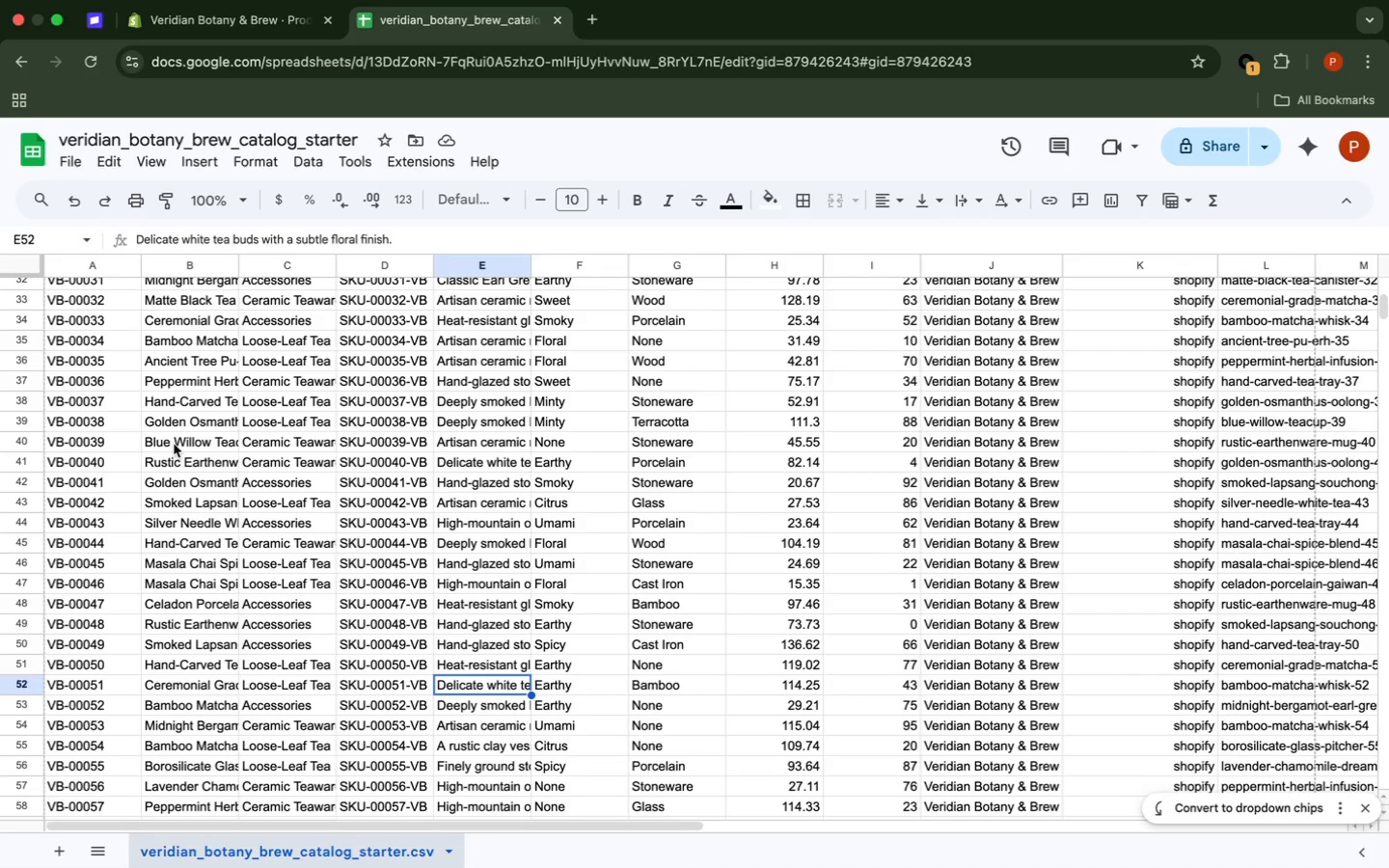 
wait(6.22)
 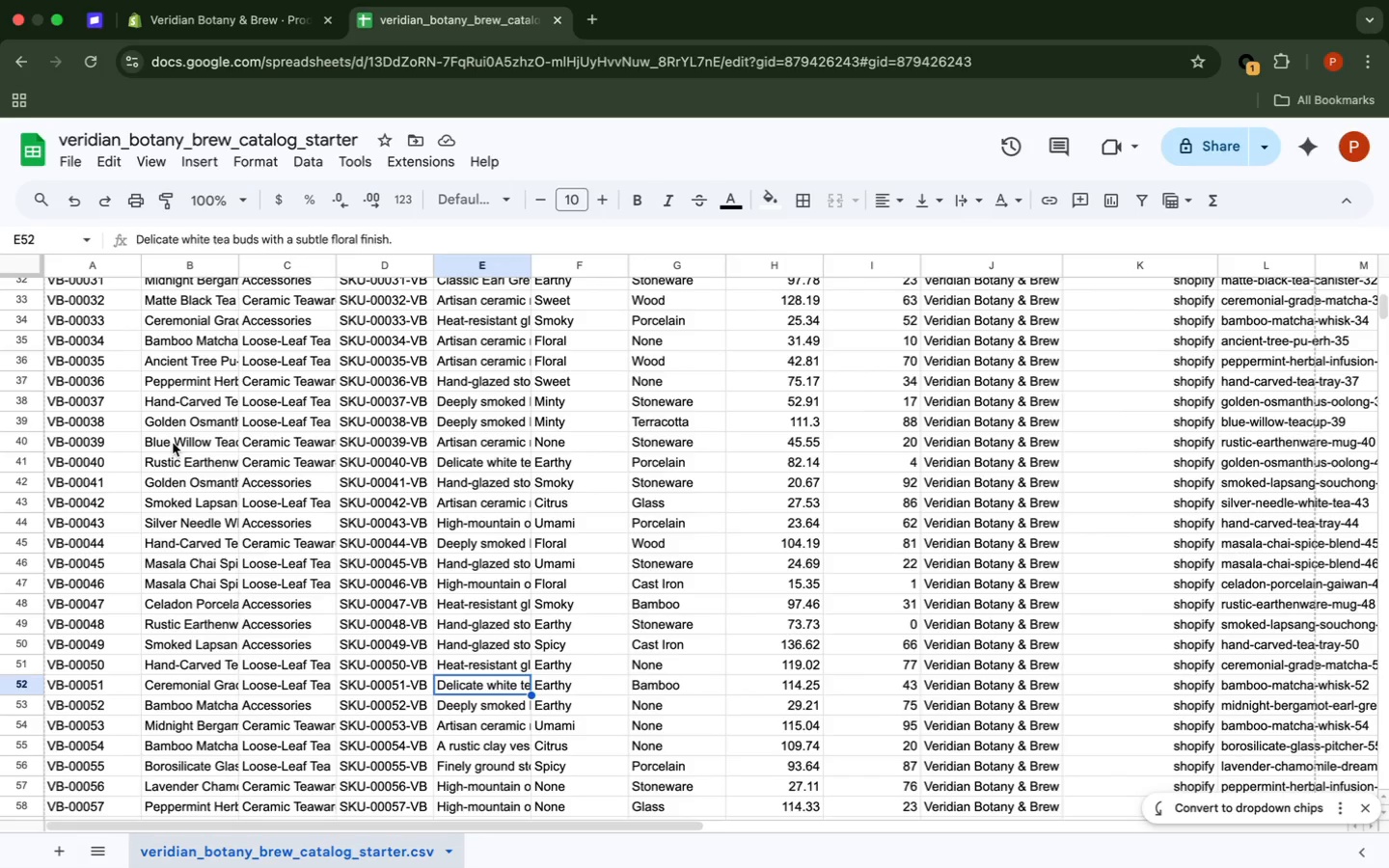 
scroll: coordinate [172, 444], scroll_direction: down, amount: 1.0
 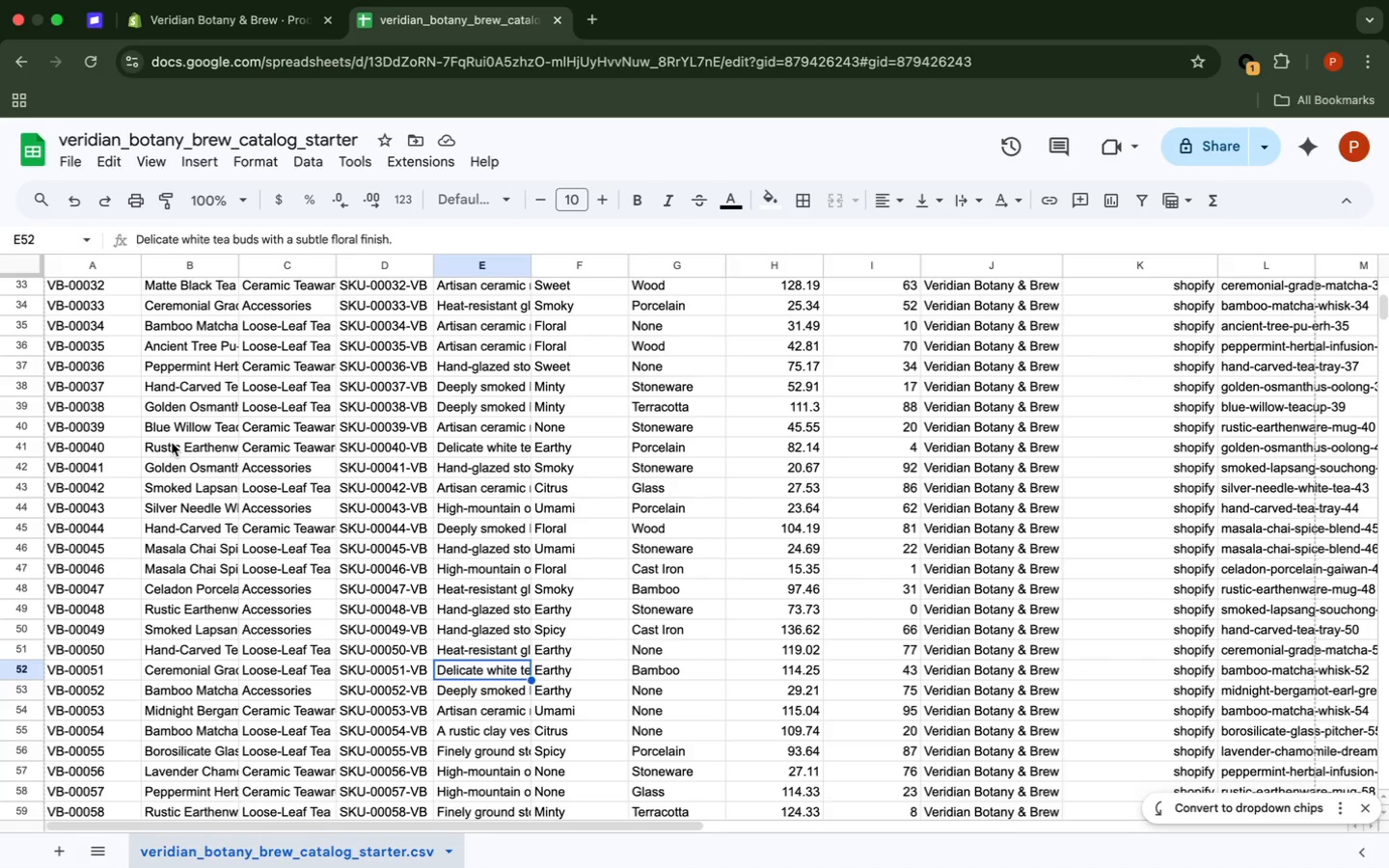 
wait(5.7)
 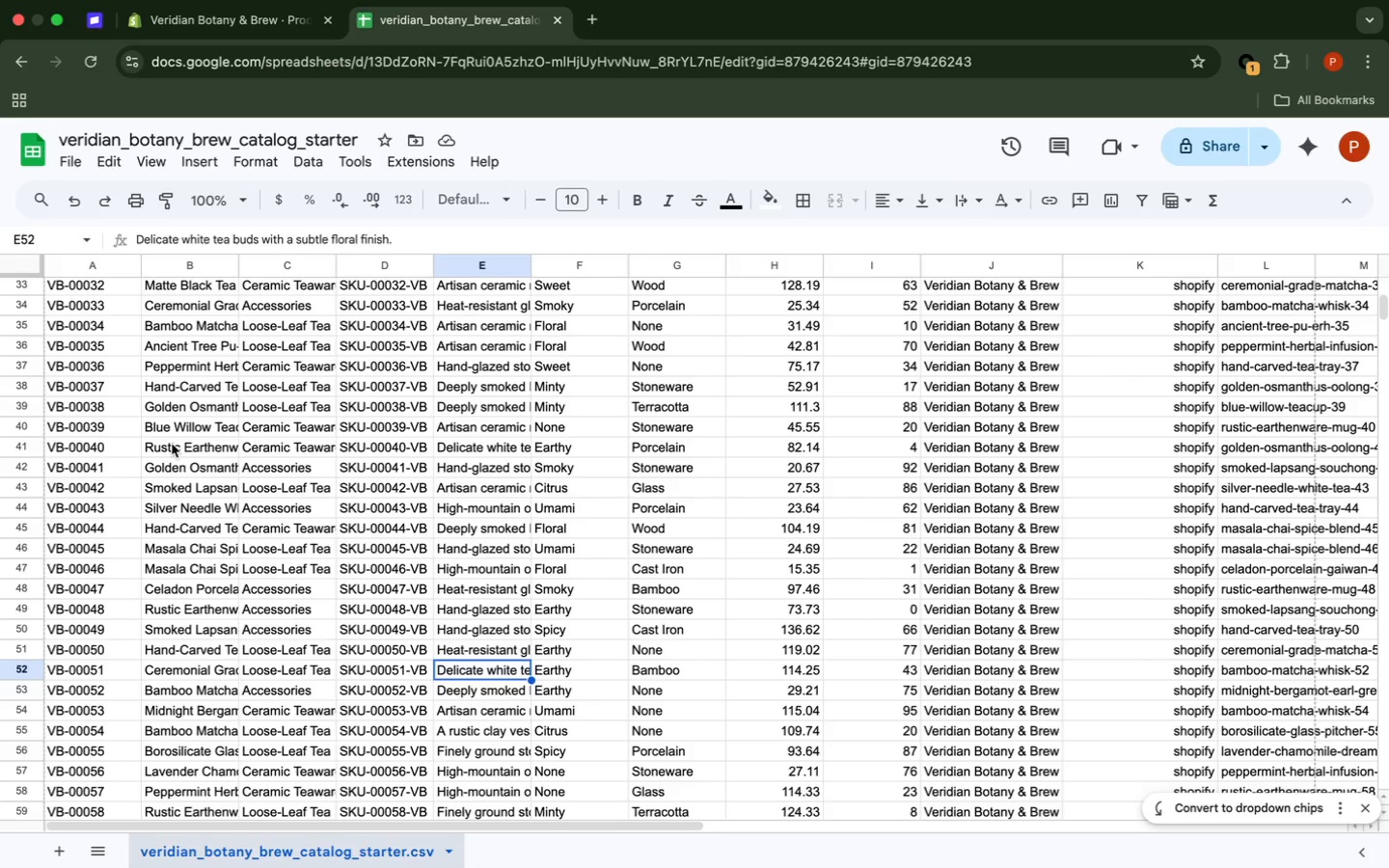 
scroll: coordinate [171, 442], scroll_direction: down, amount: 18.0
 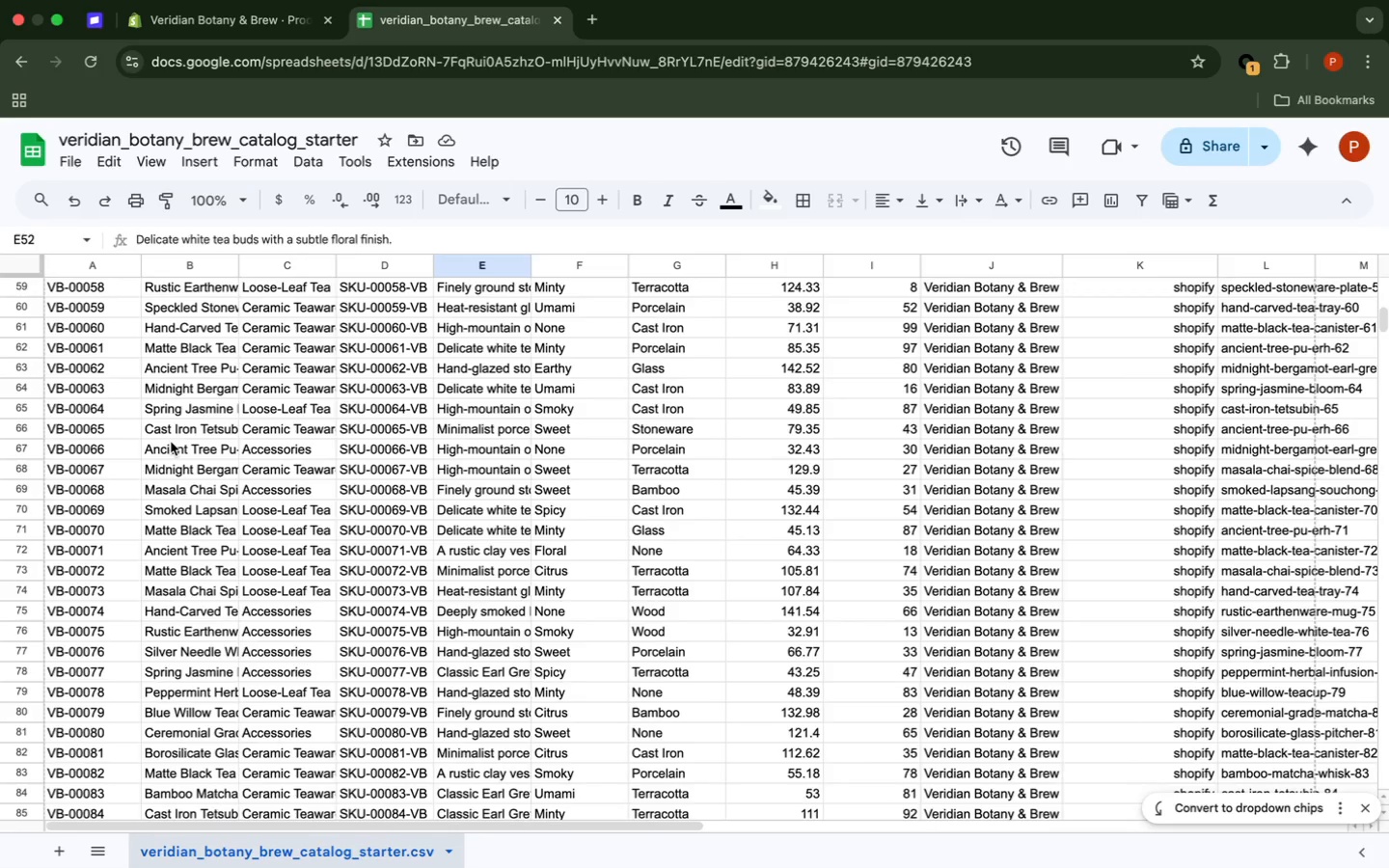 
scroll: coordinate [171, 441], scroll_direction: down, amount: 15.0
 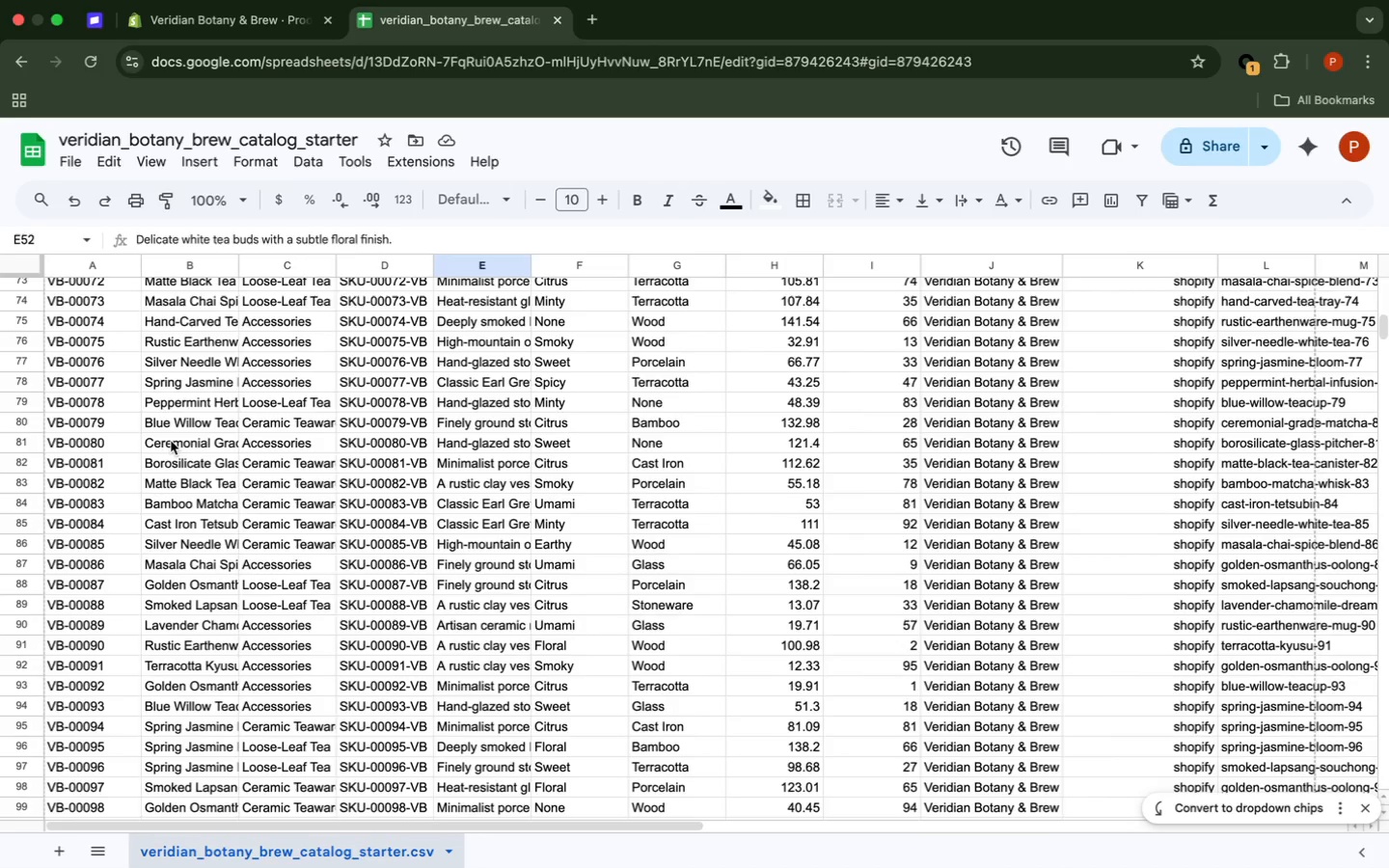 
left_click([264, 18])
 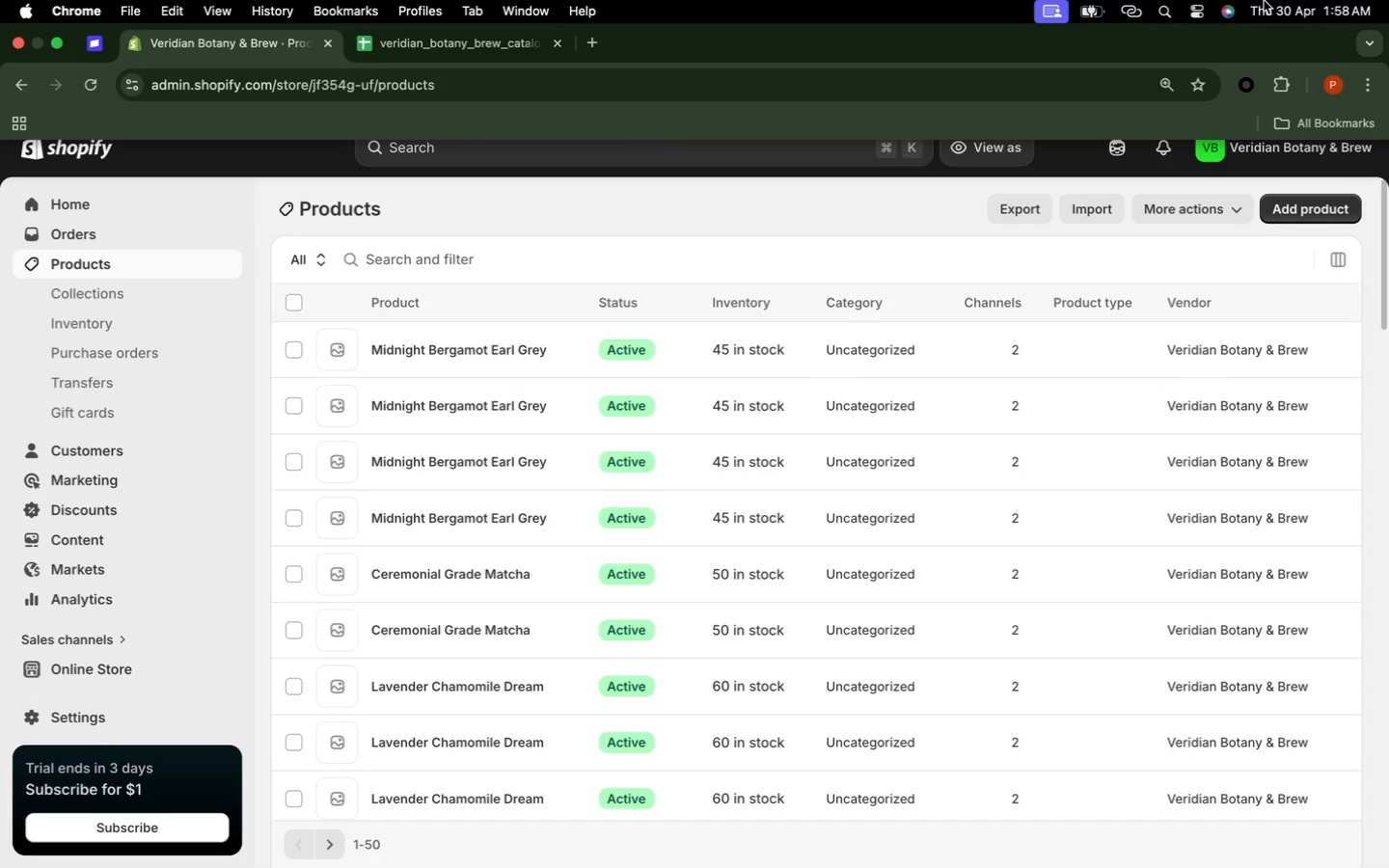 
wait(35.76)
 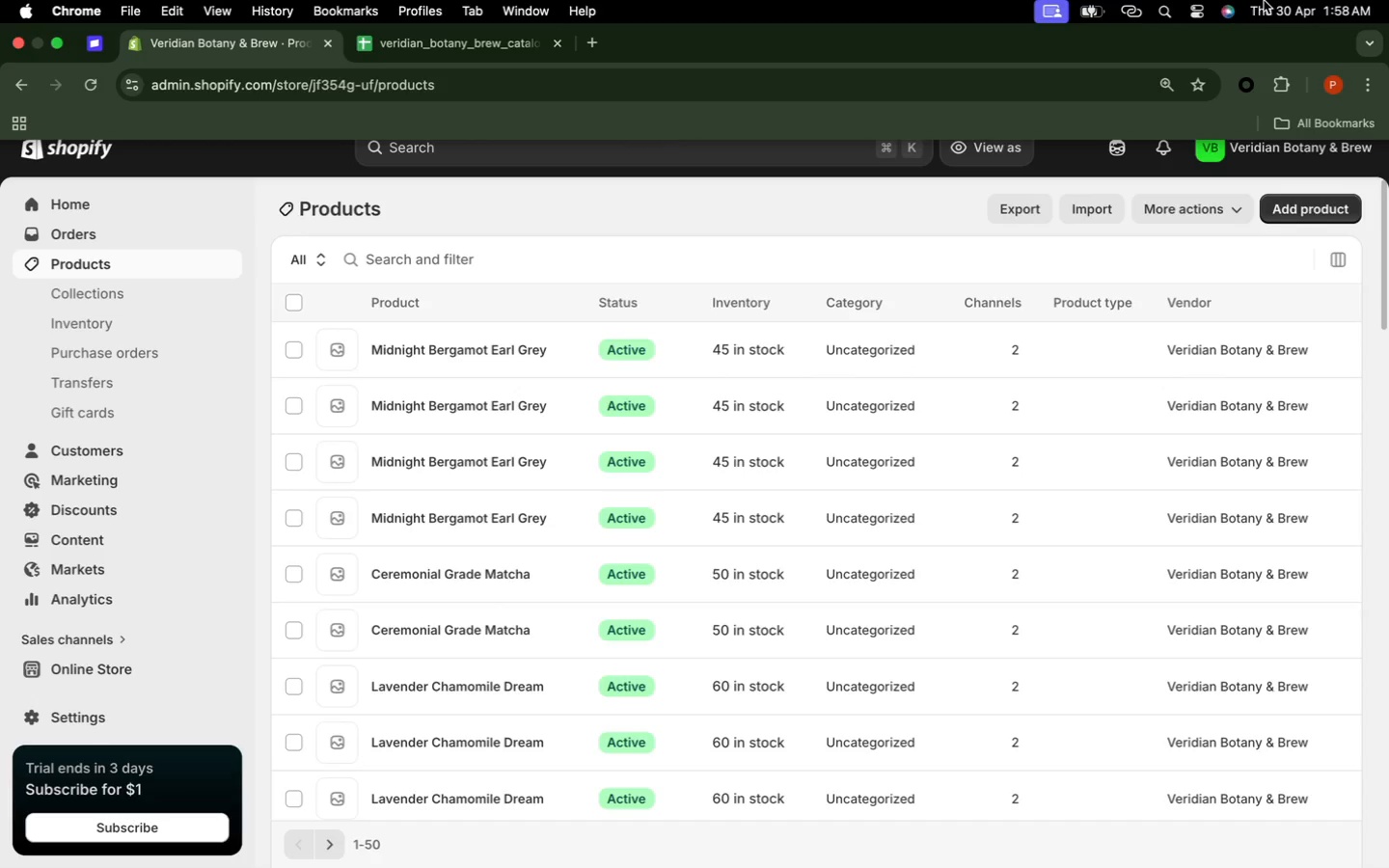 
scroll: coordinate [889, 517], scroll_direction: down, amount: 1.0
 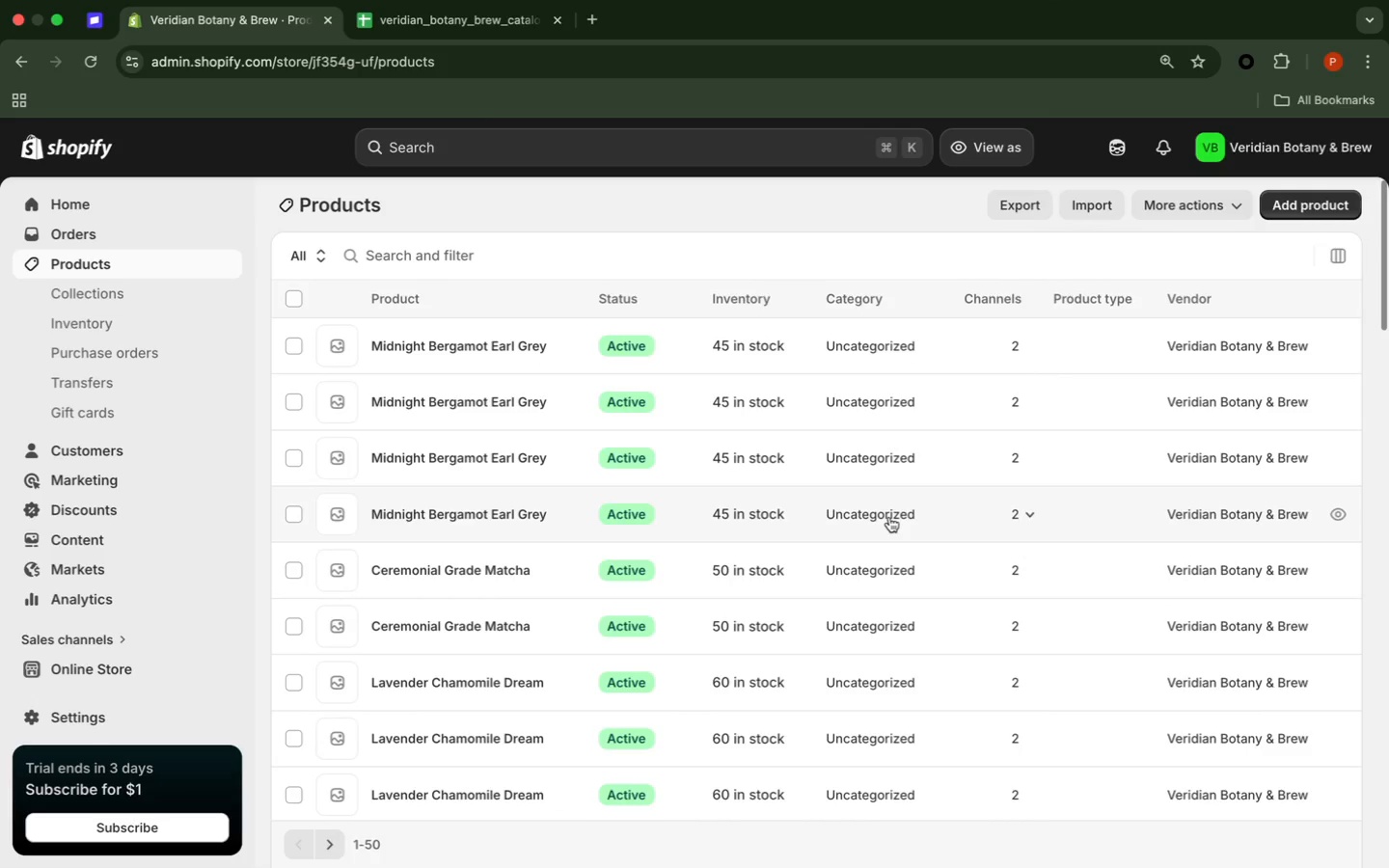 
scroll: coordinate [889, 517], scroll_direction: up, amount: 3.0
 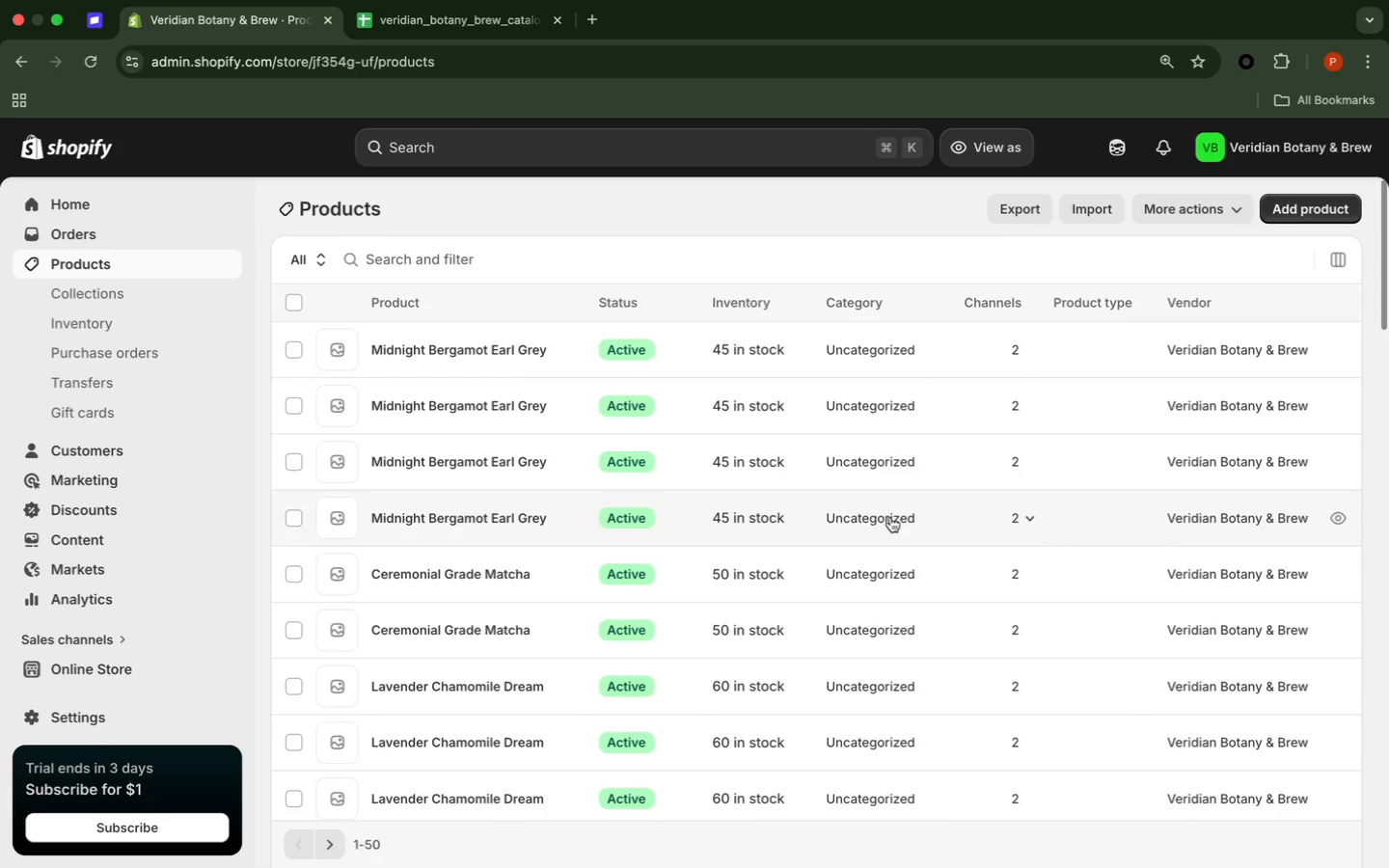 
scroll: coordinate [890, 516], scroll_direction: down, amount: 33.0
 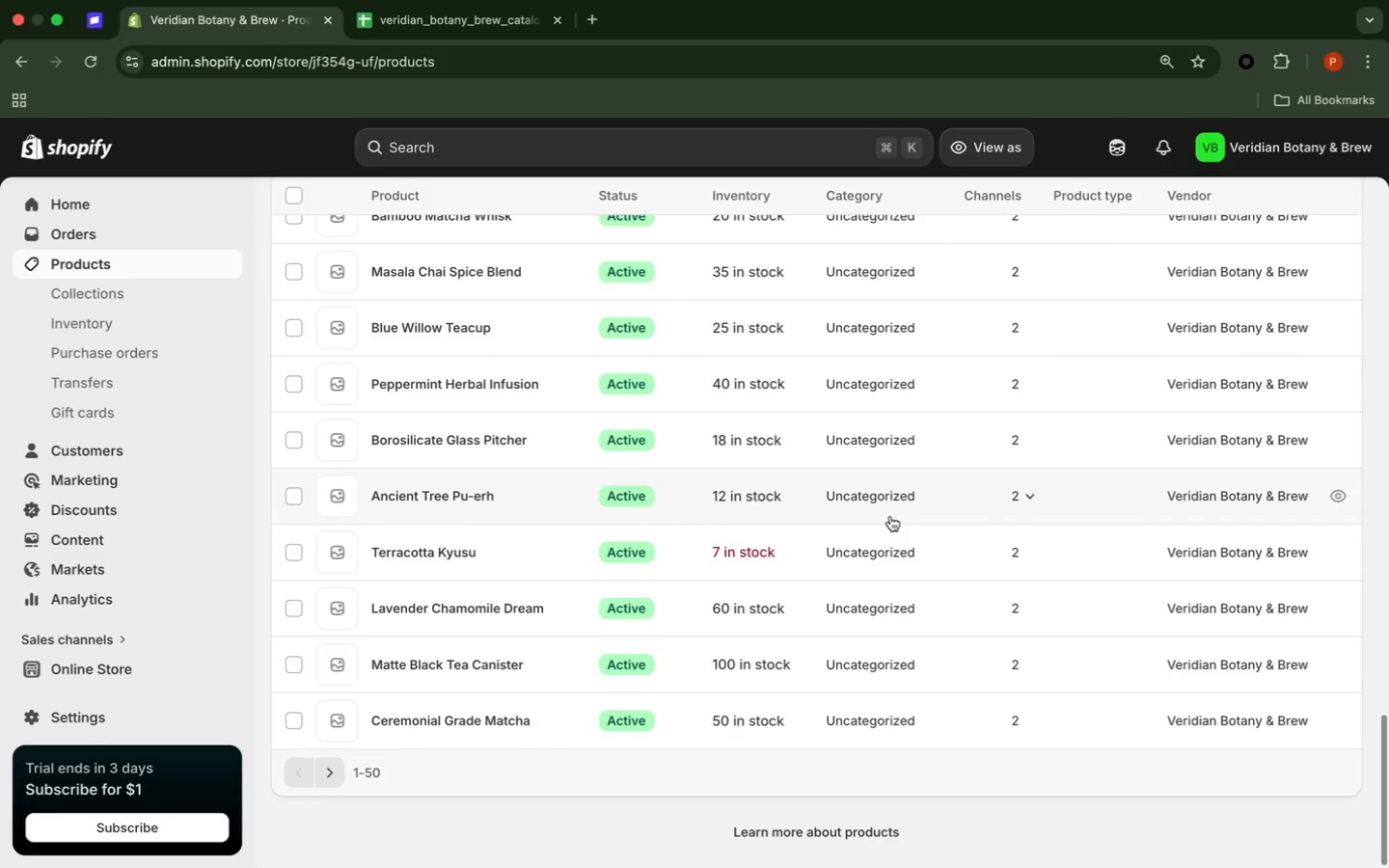 
scroll: coordinate [890, 517], scroll_direction: up, amount: 4.0
 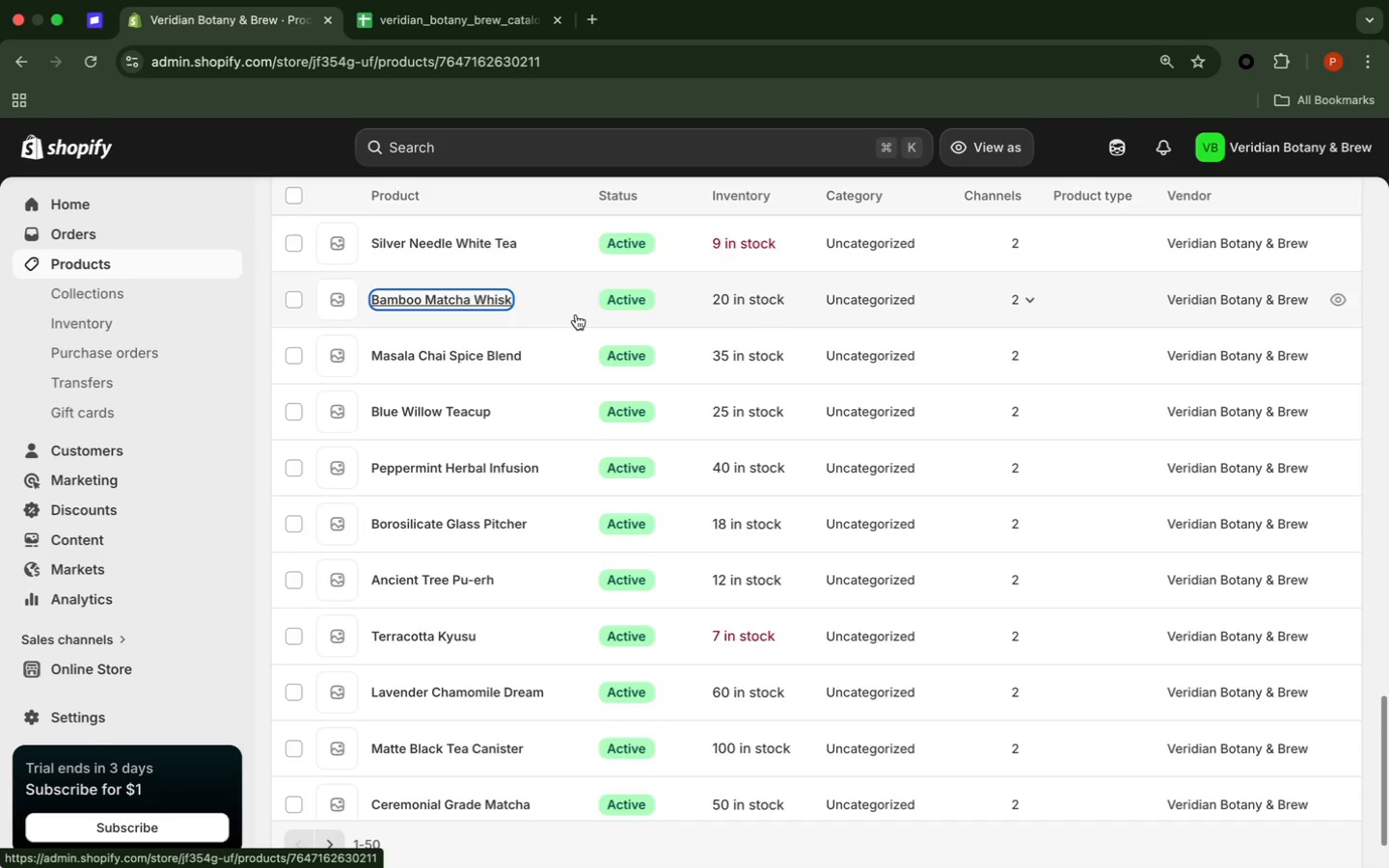 
wait(32.51)
 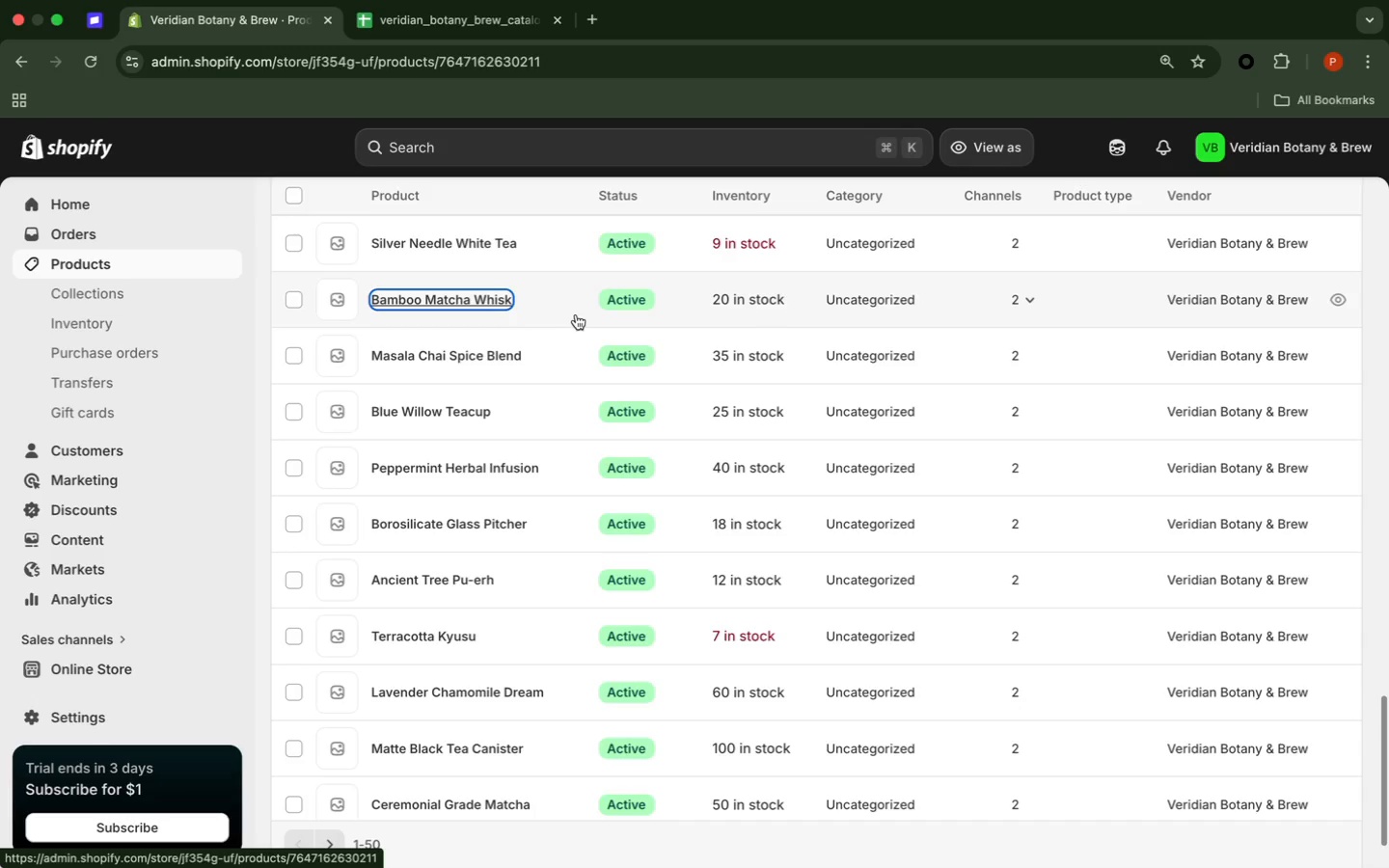 
left_click([903, 210])
 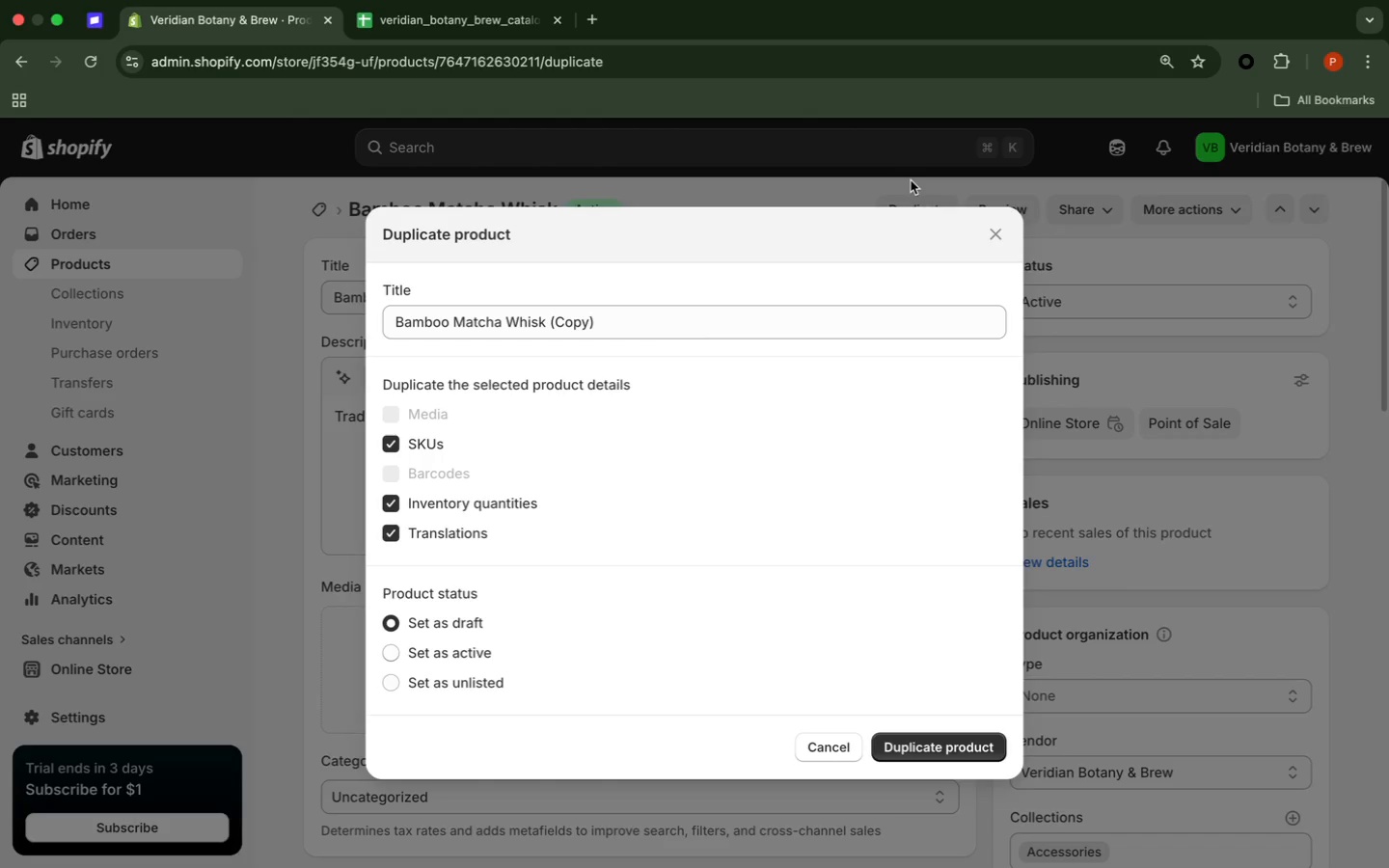 
wait(14.39)
 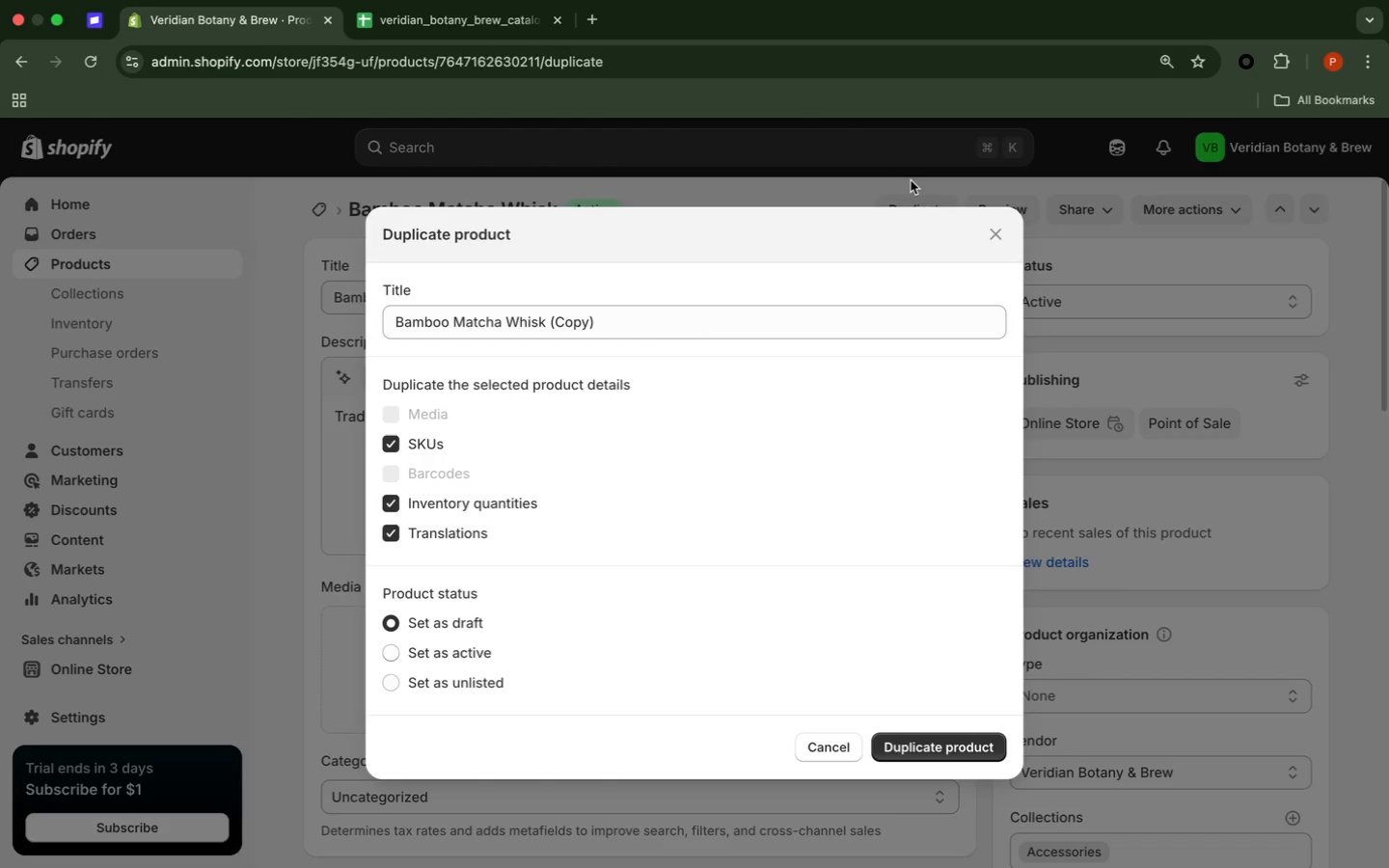 
left_click_drag(start_coordinate=[627, 324], to_coordinate=[549, 329])
 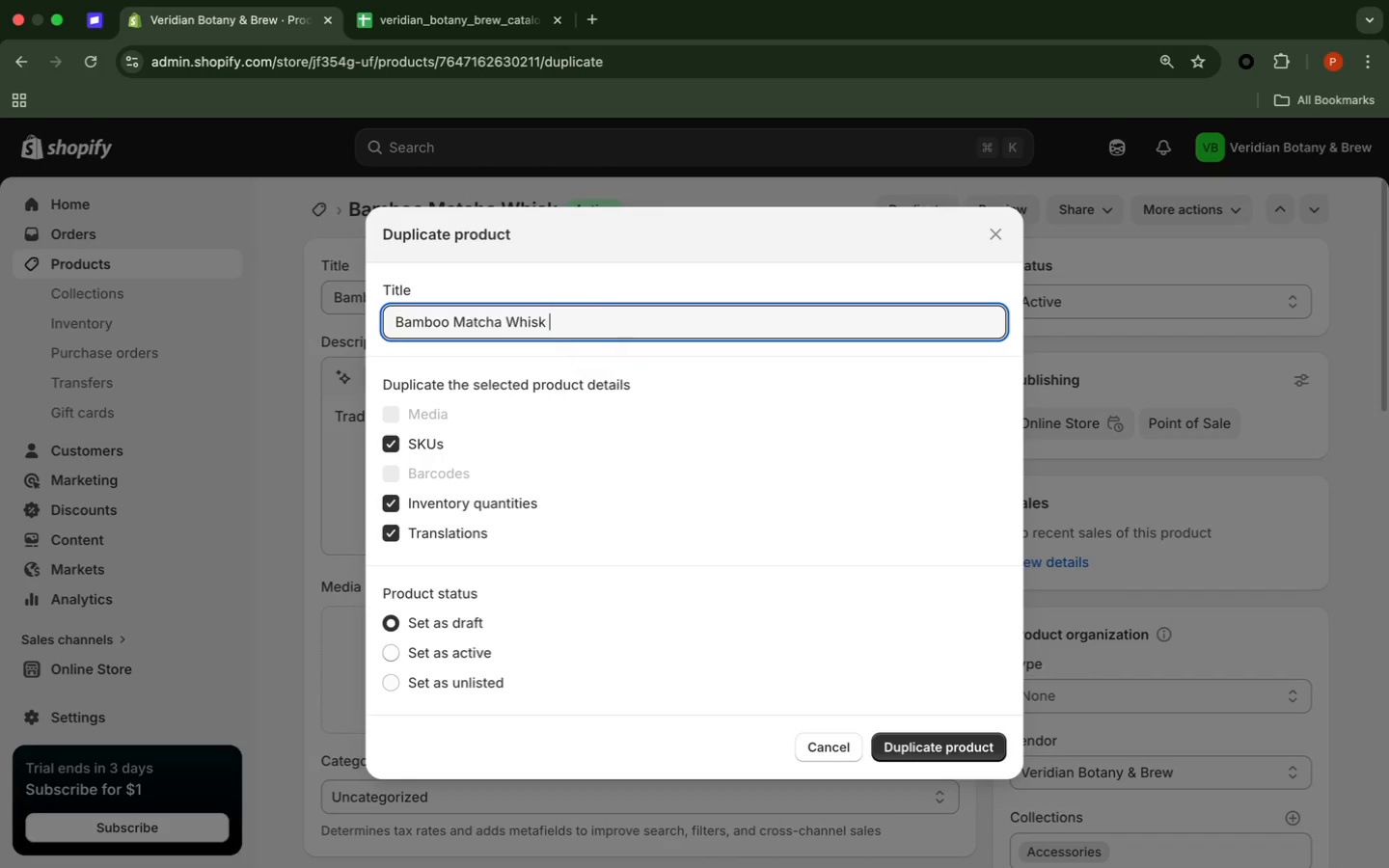 
key(Backspace)
 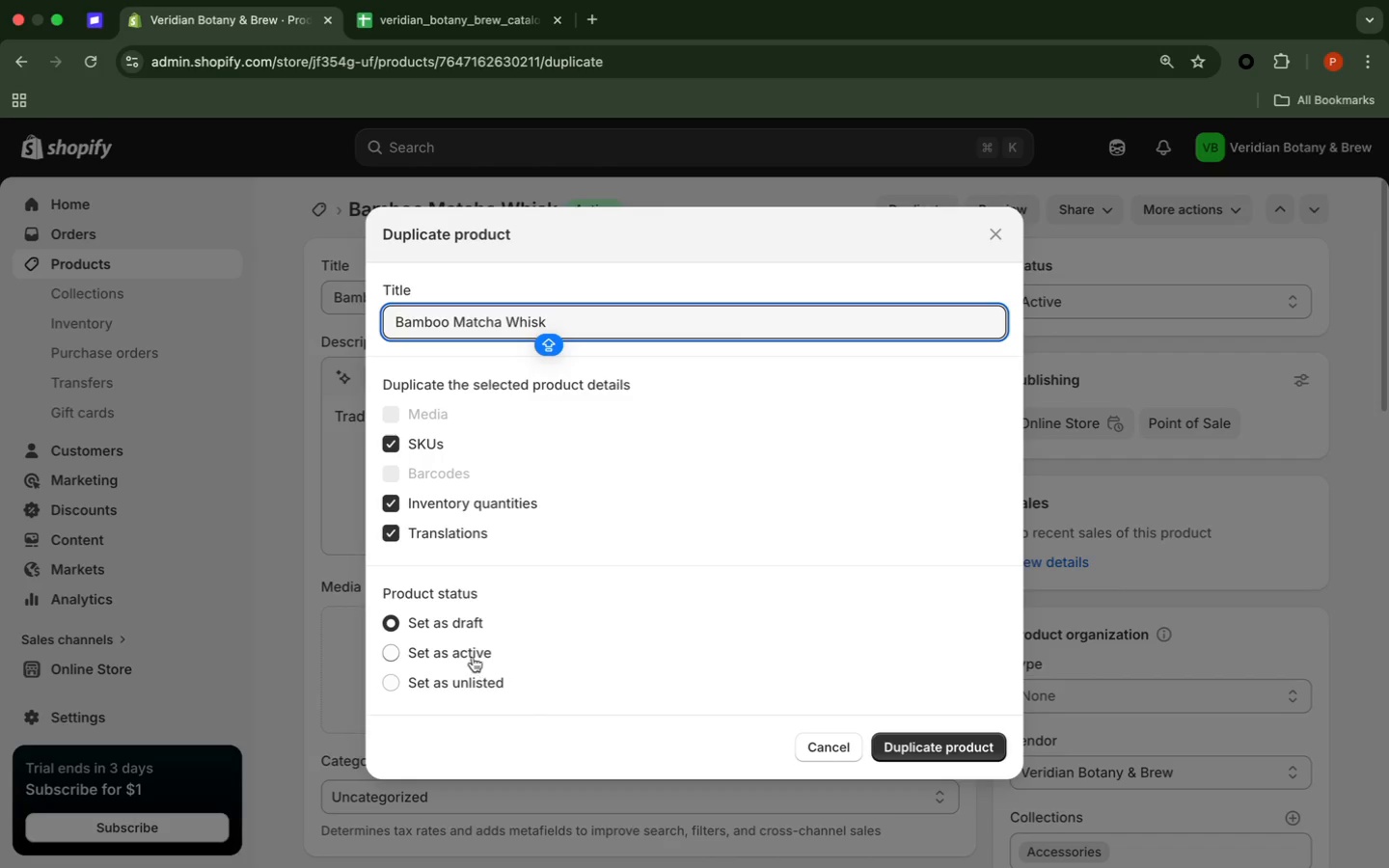 
left_click([468, 649])
 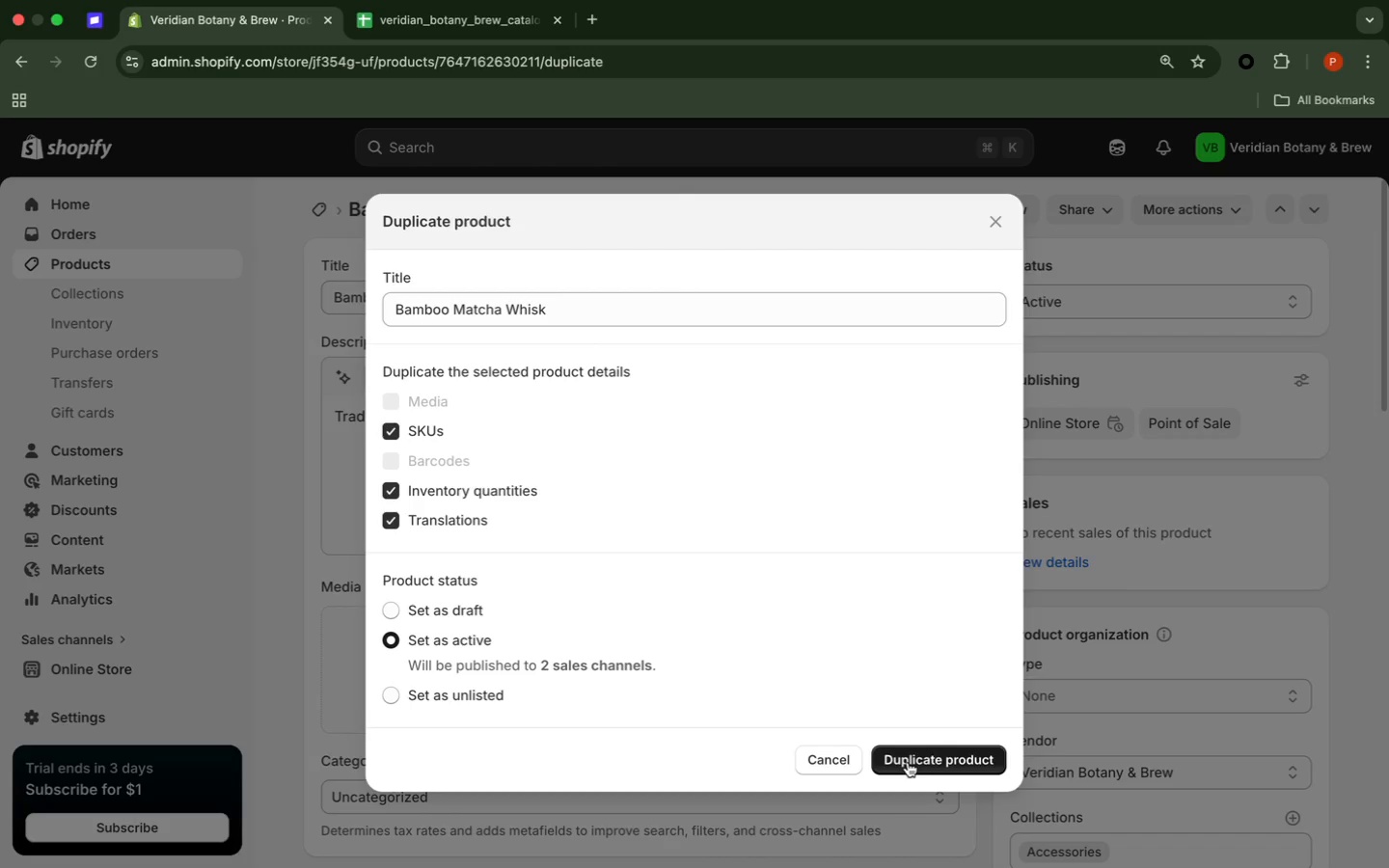 
left_click([908, 762])
 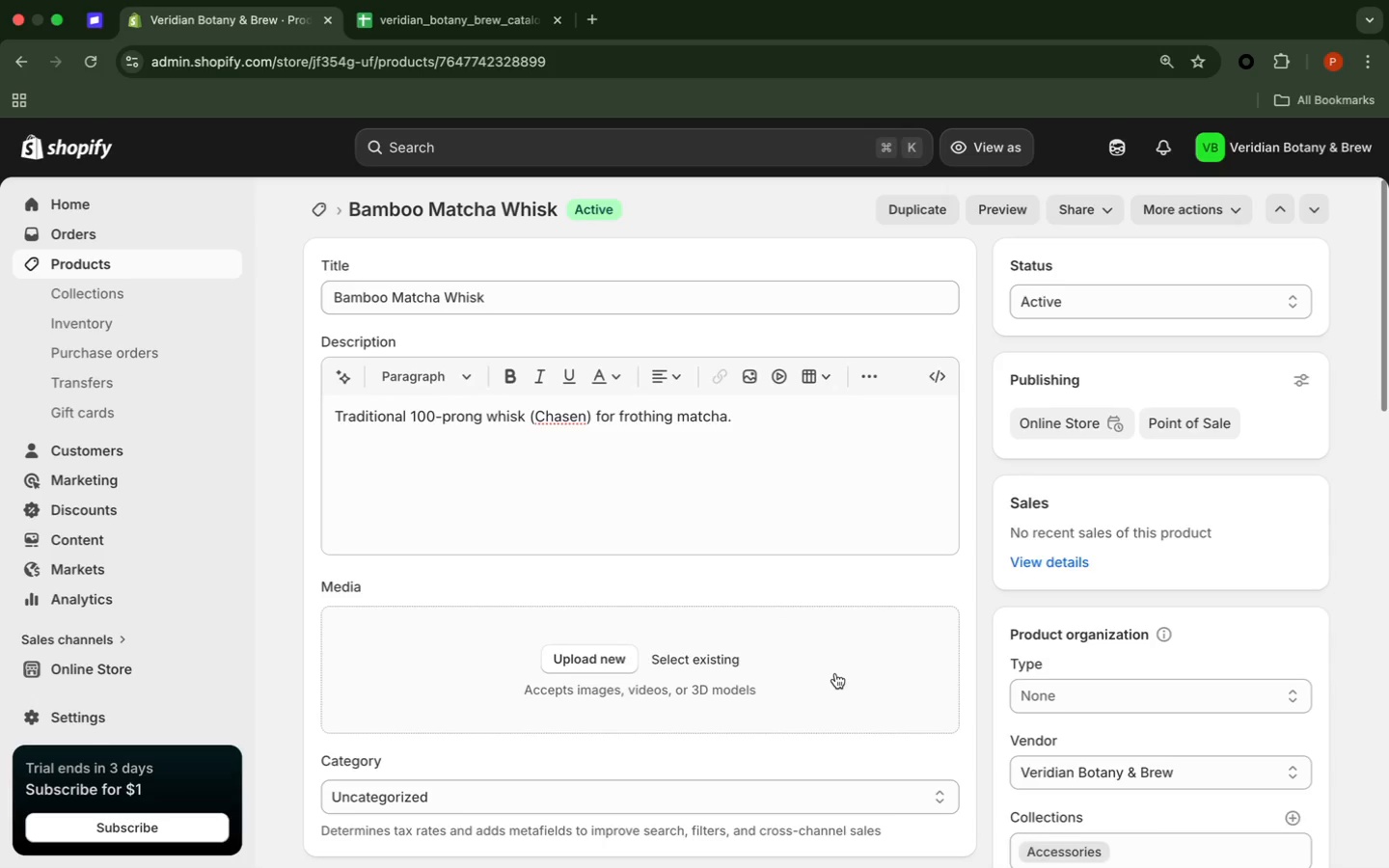 
wait(12.6)
 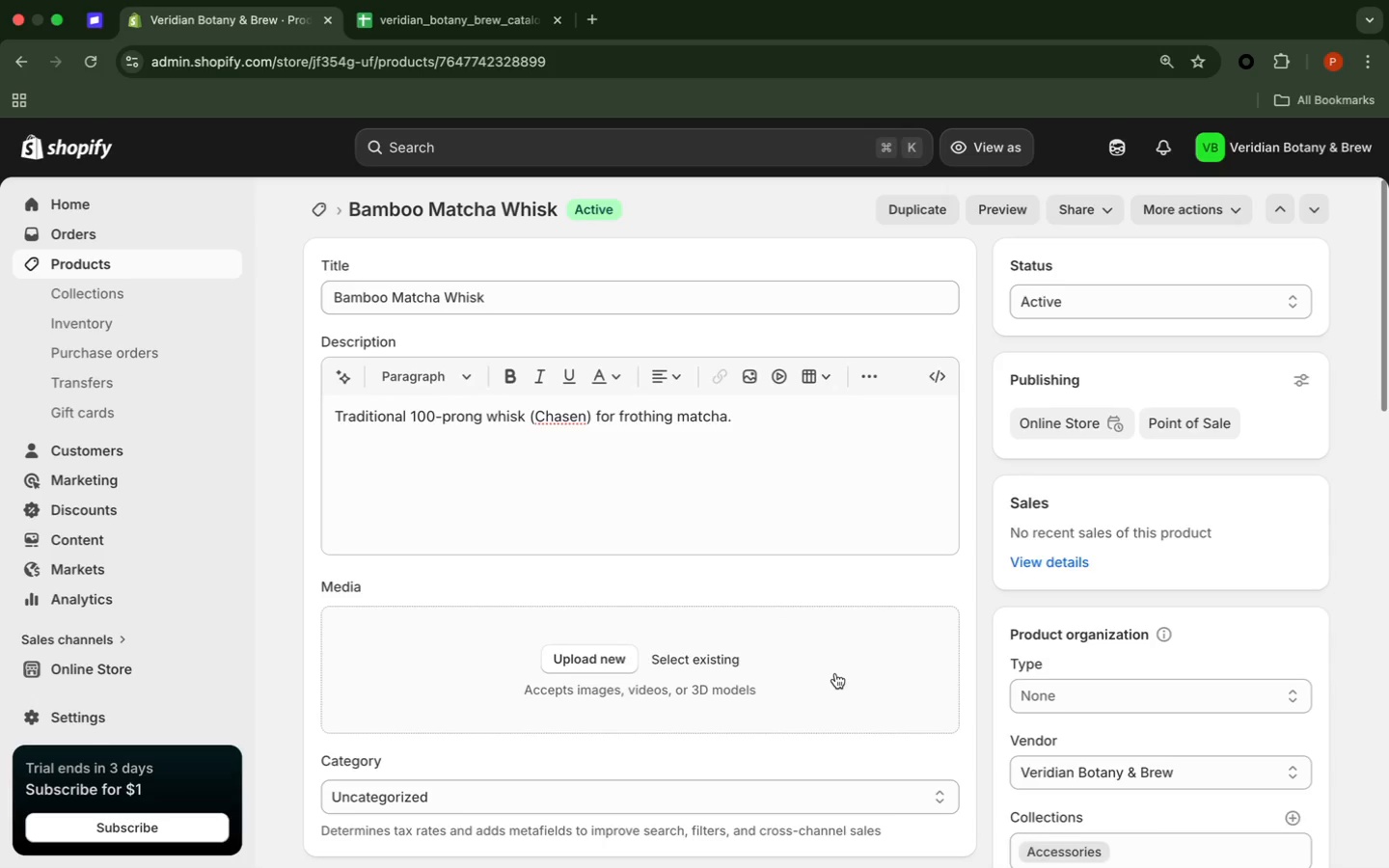 
left_click([934, 208])
 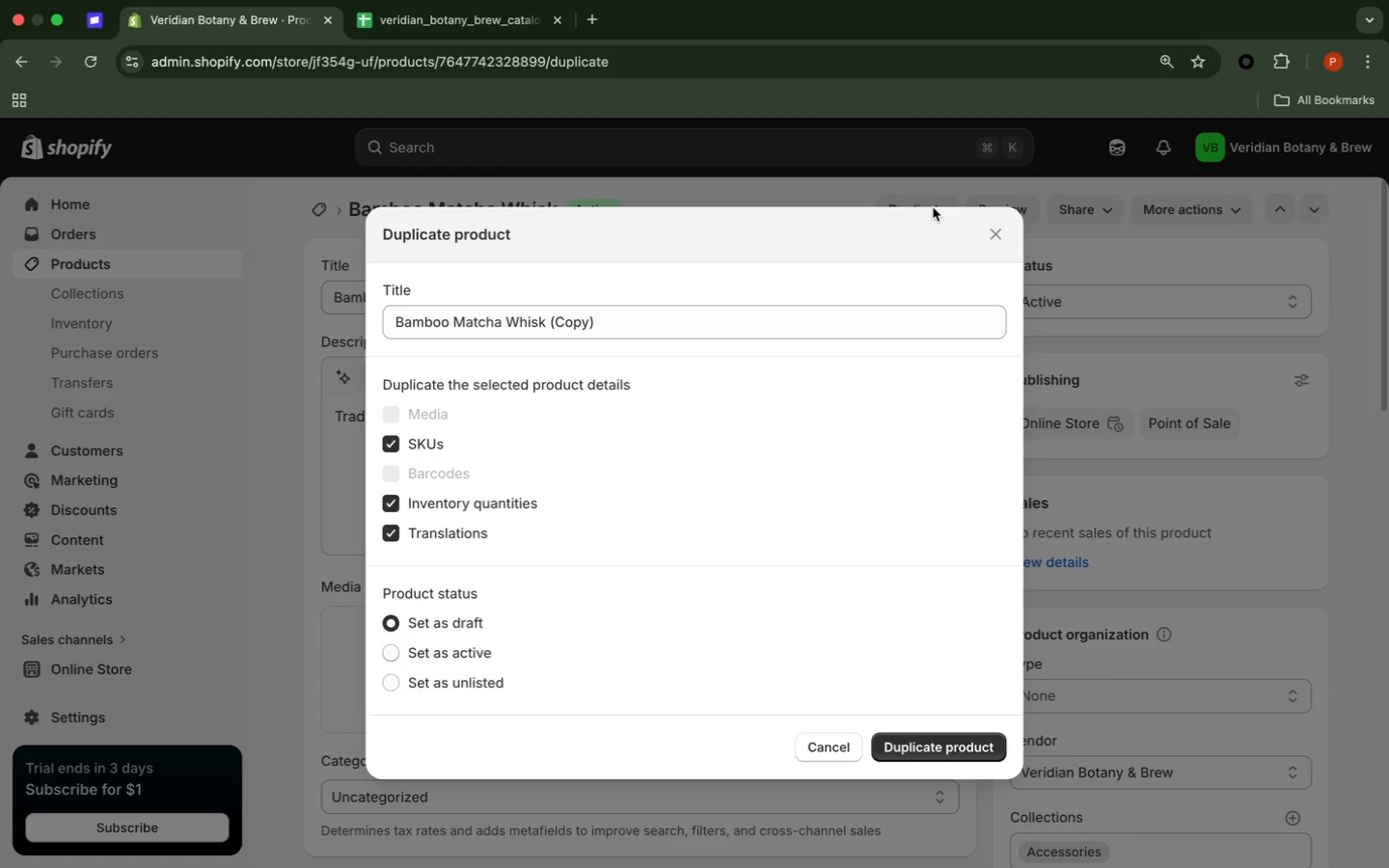 
wait(9.56)
 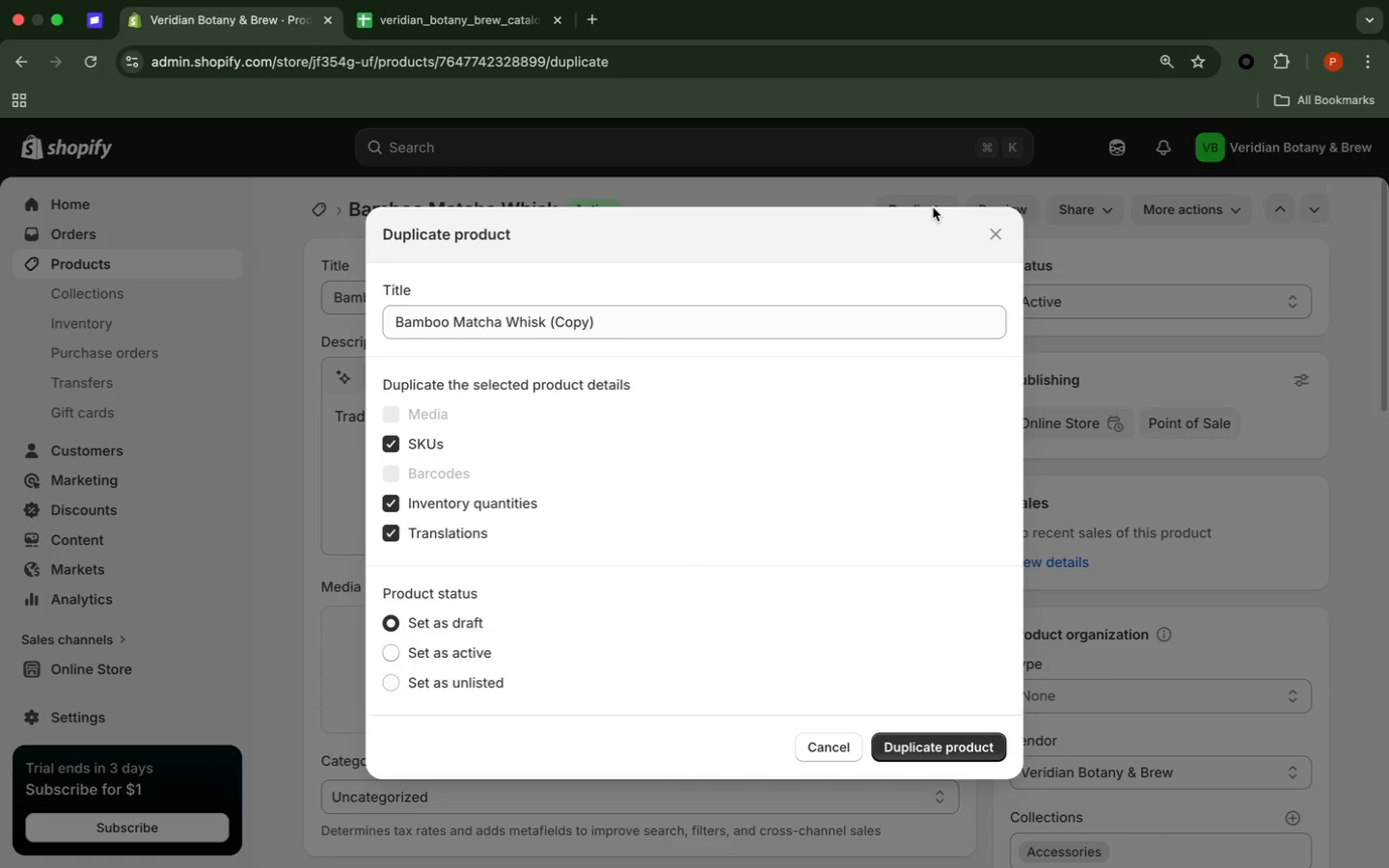 
left_click_drag(start_coordinate=[624, 322], to_coordinate=[552, 322])
 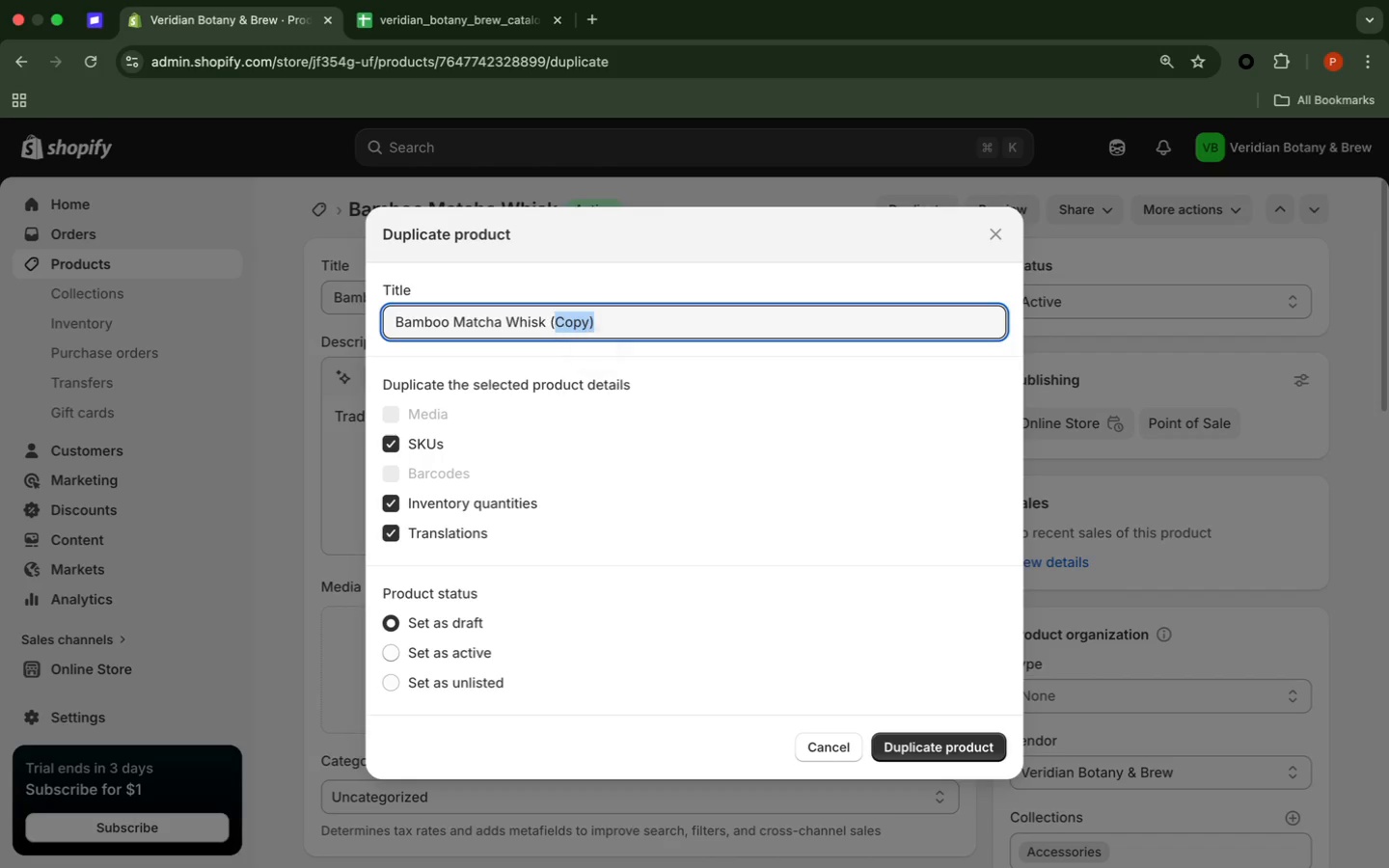 
key(Backspace)
 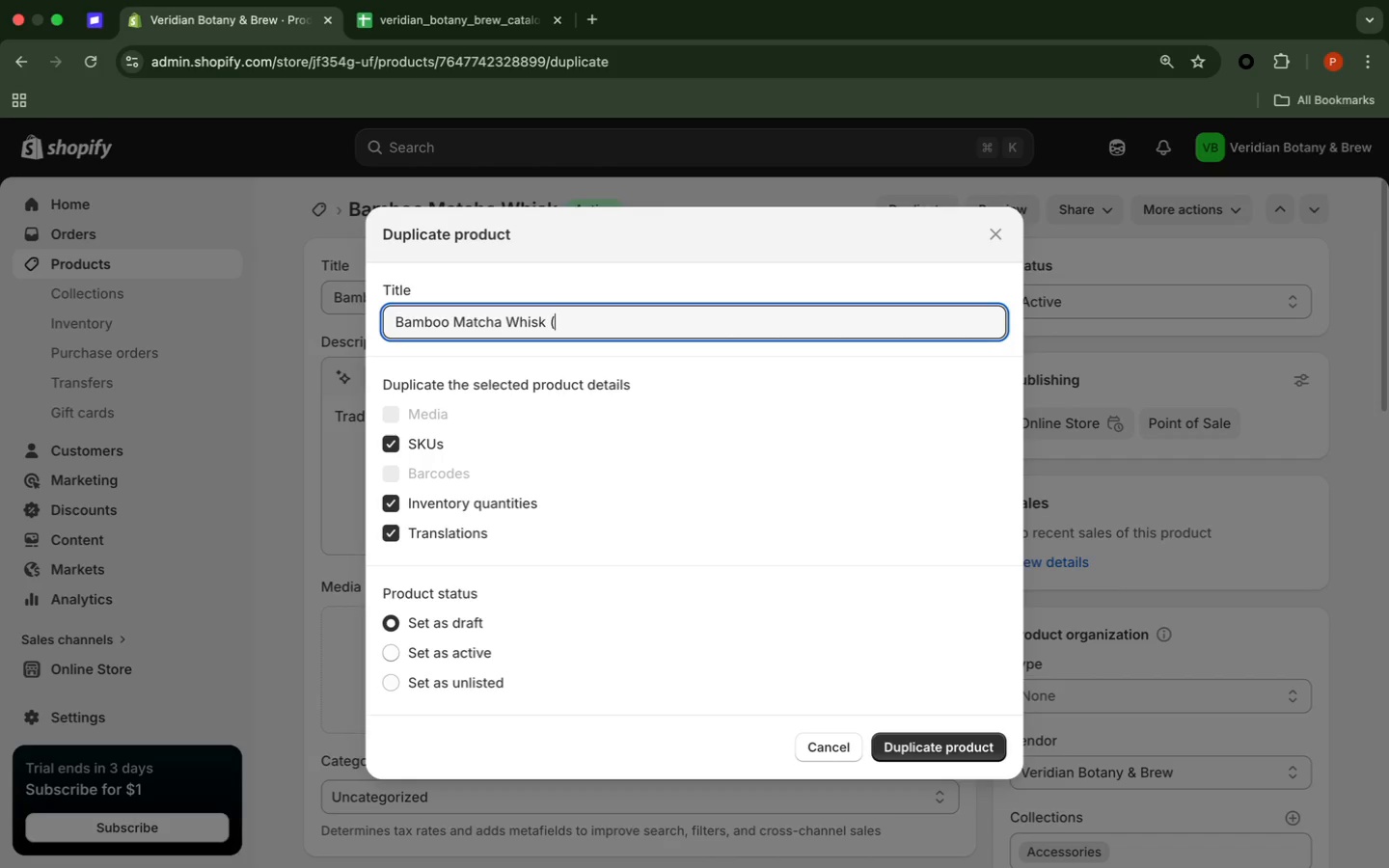 
key(Backspace)
 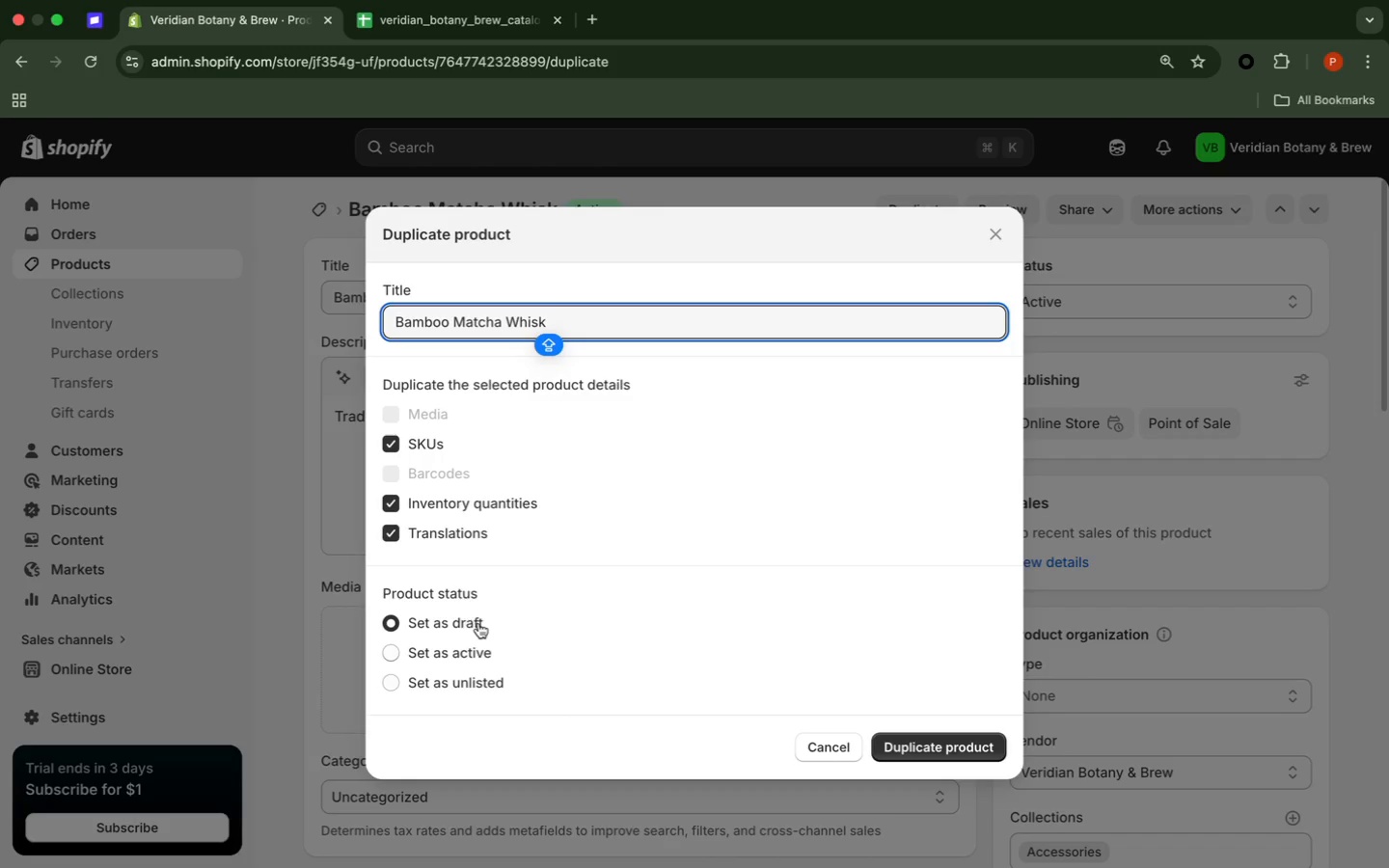 
wait(5.57)
 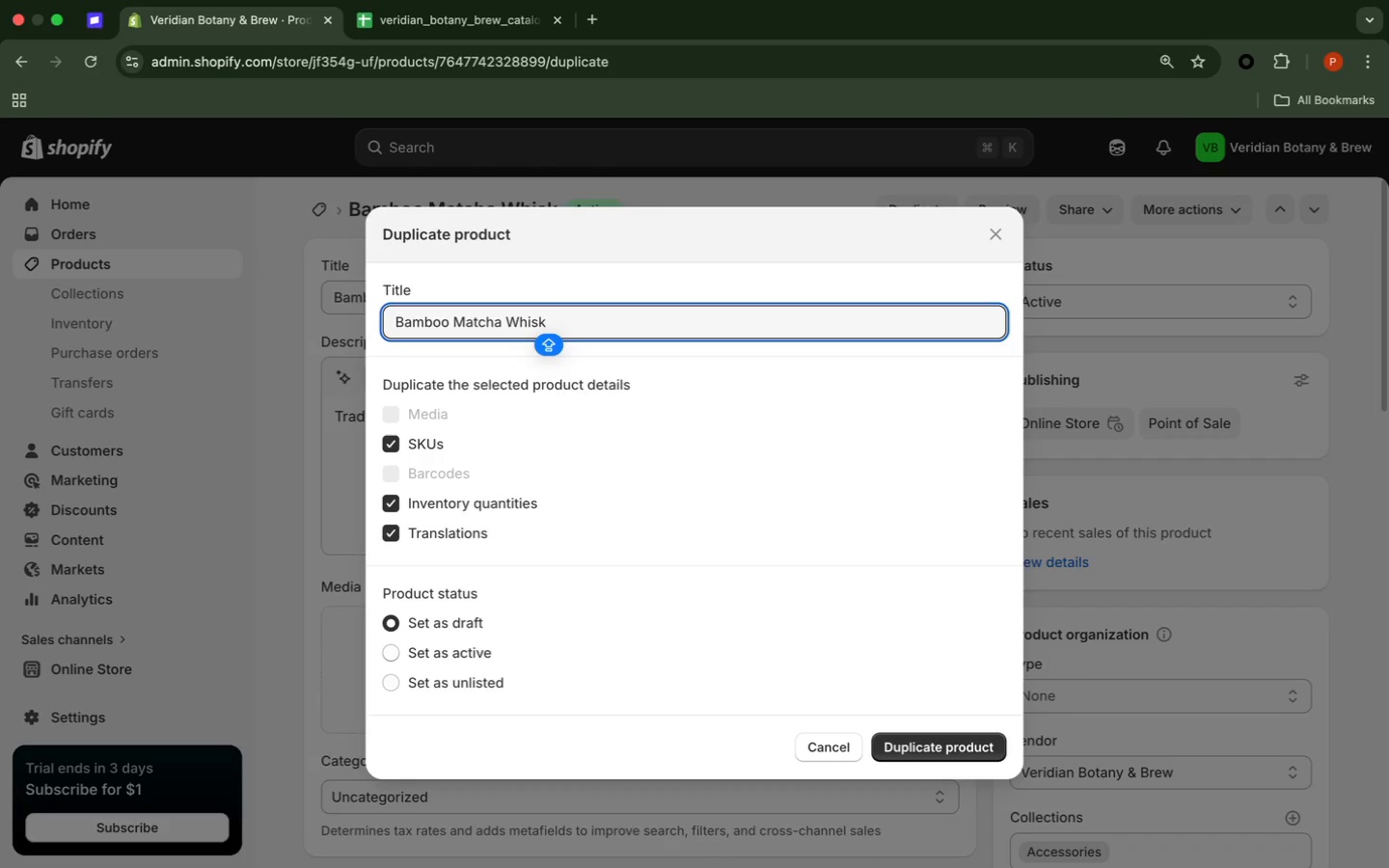 
left_click([439, 655])
 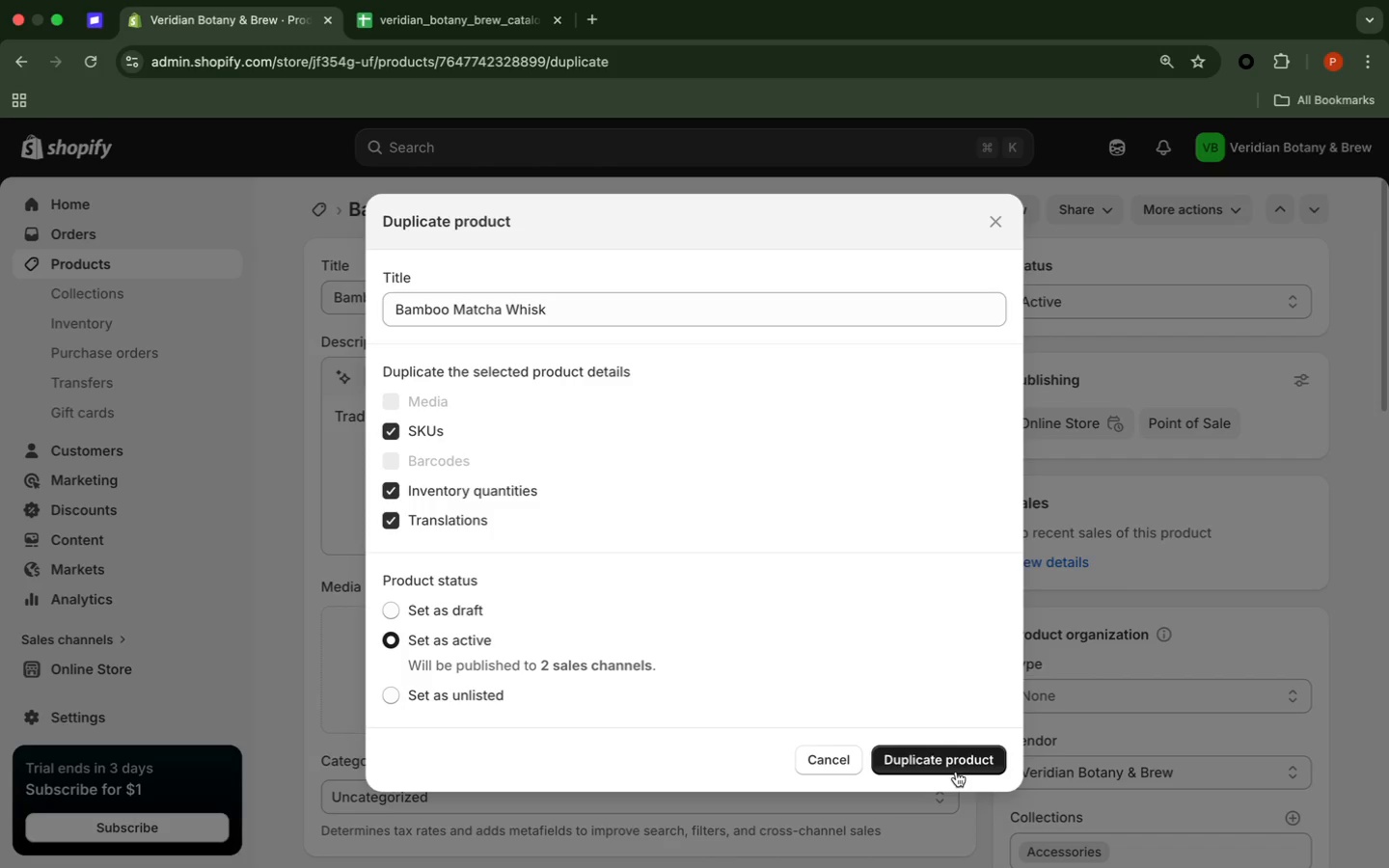 
left_click([956, 772])
 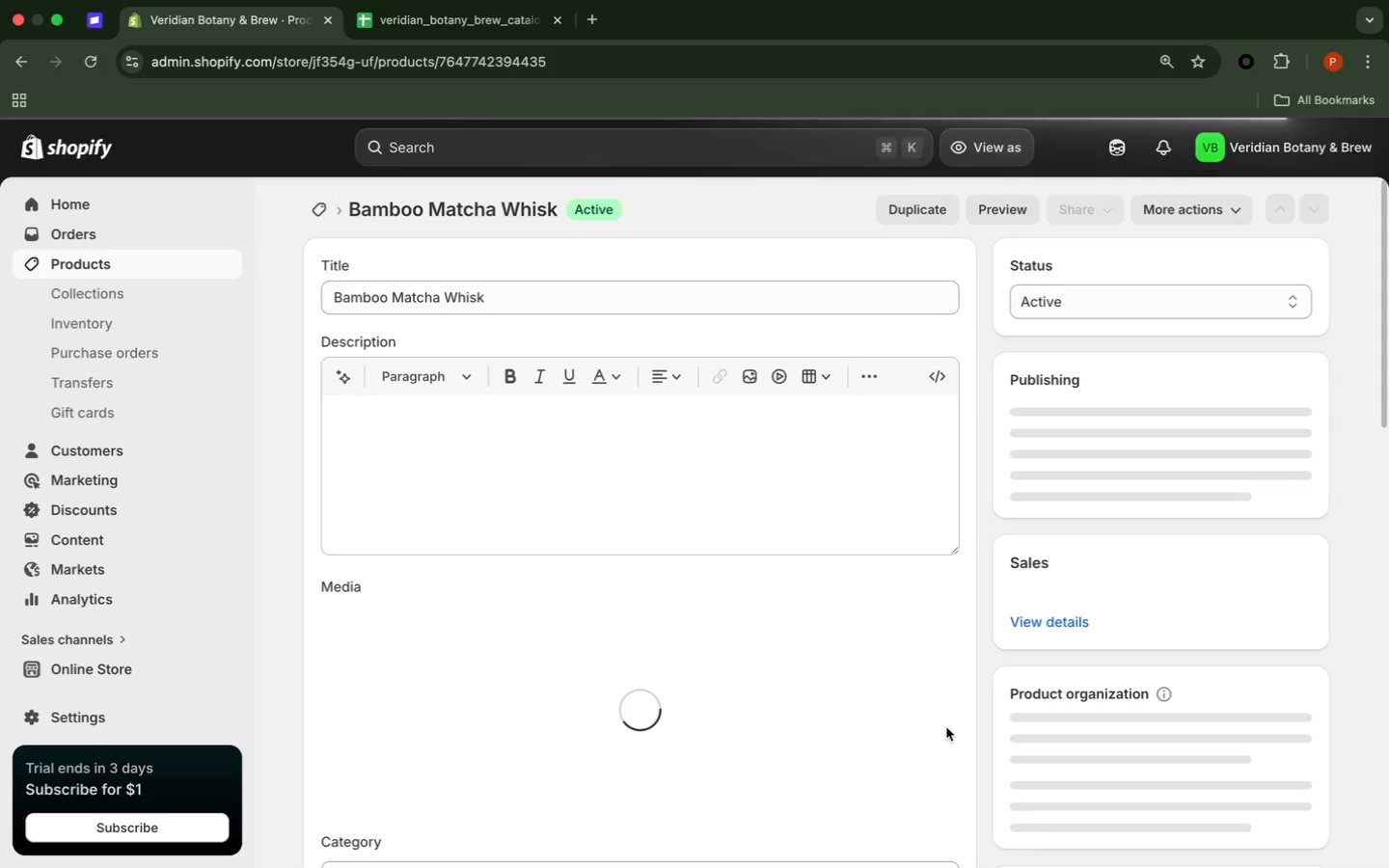 
wait(11.37)
 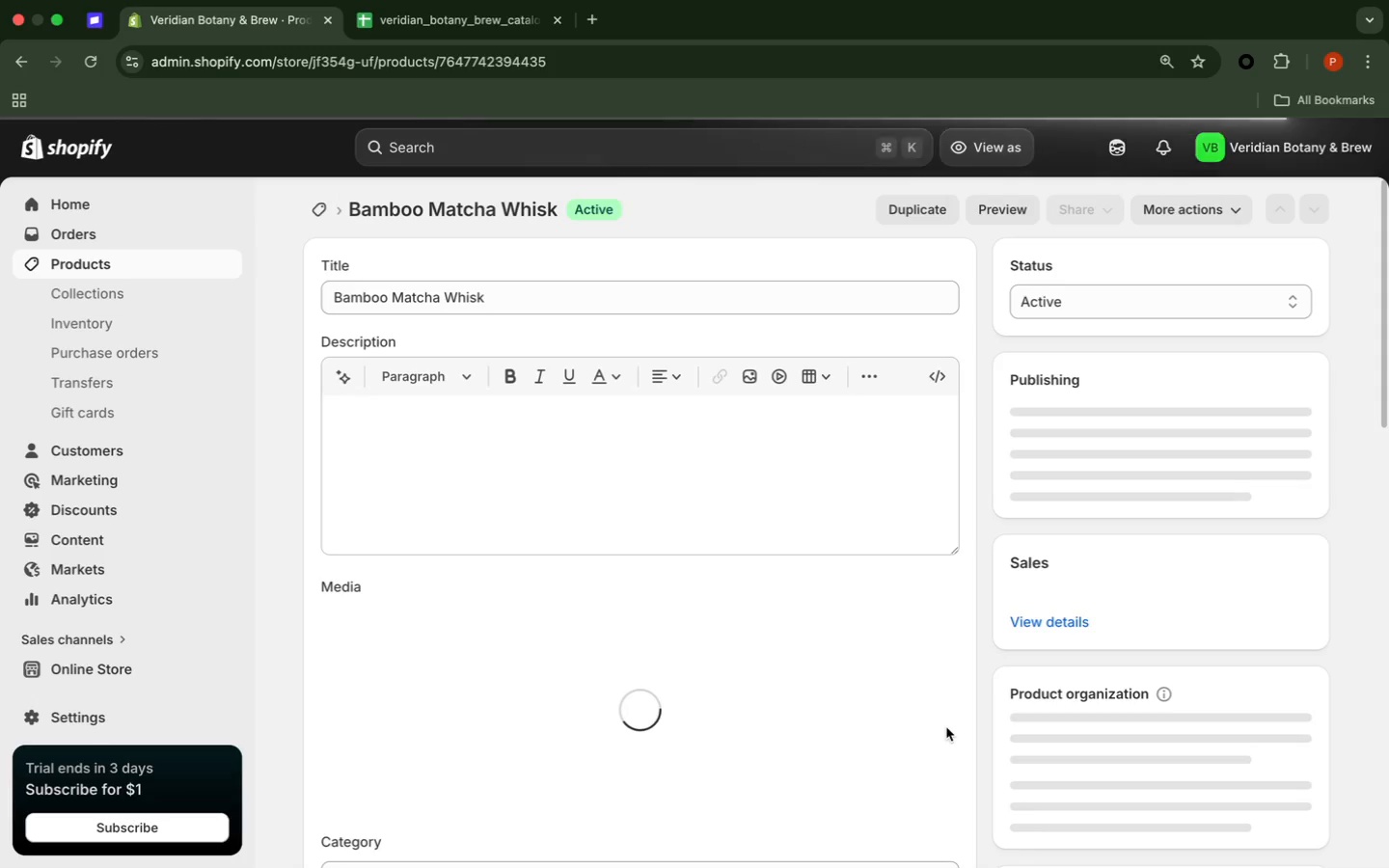 
left_click([911, 209])
 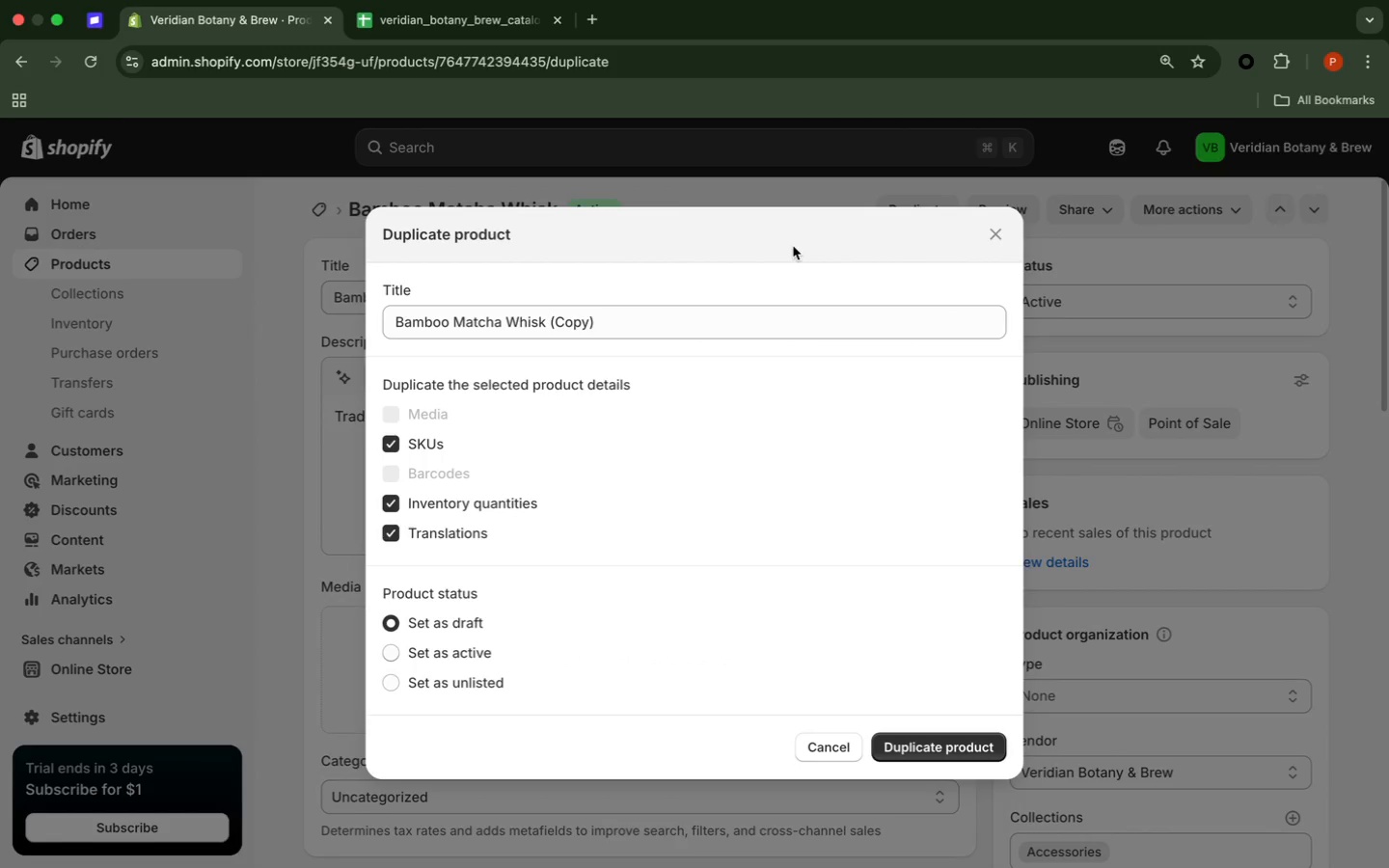 
left_click_drag(start_coordinate=[615, 325], to_coordinate=[550, 328])
 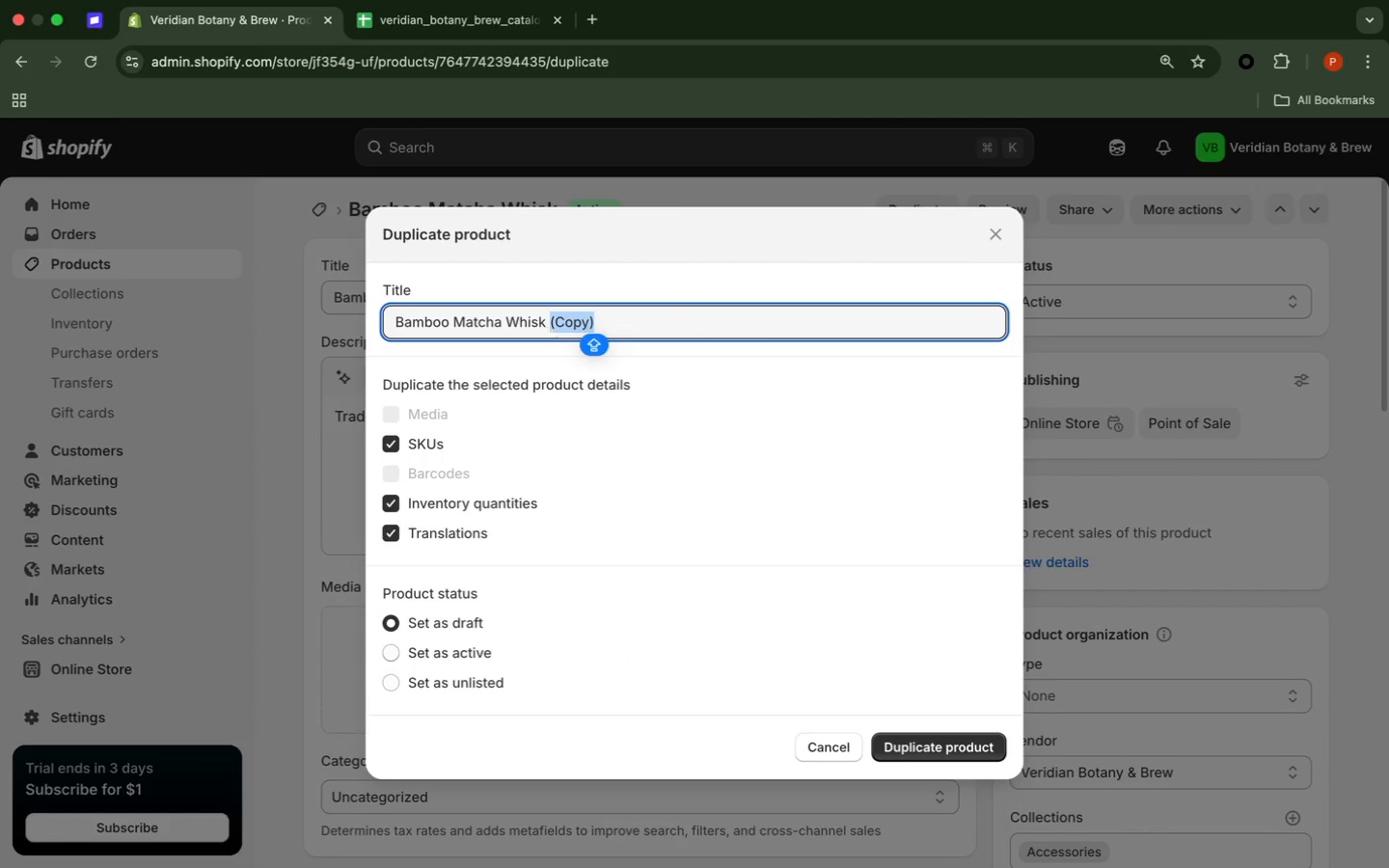 
key(Backspace)
 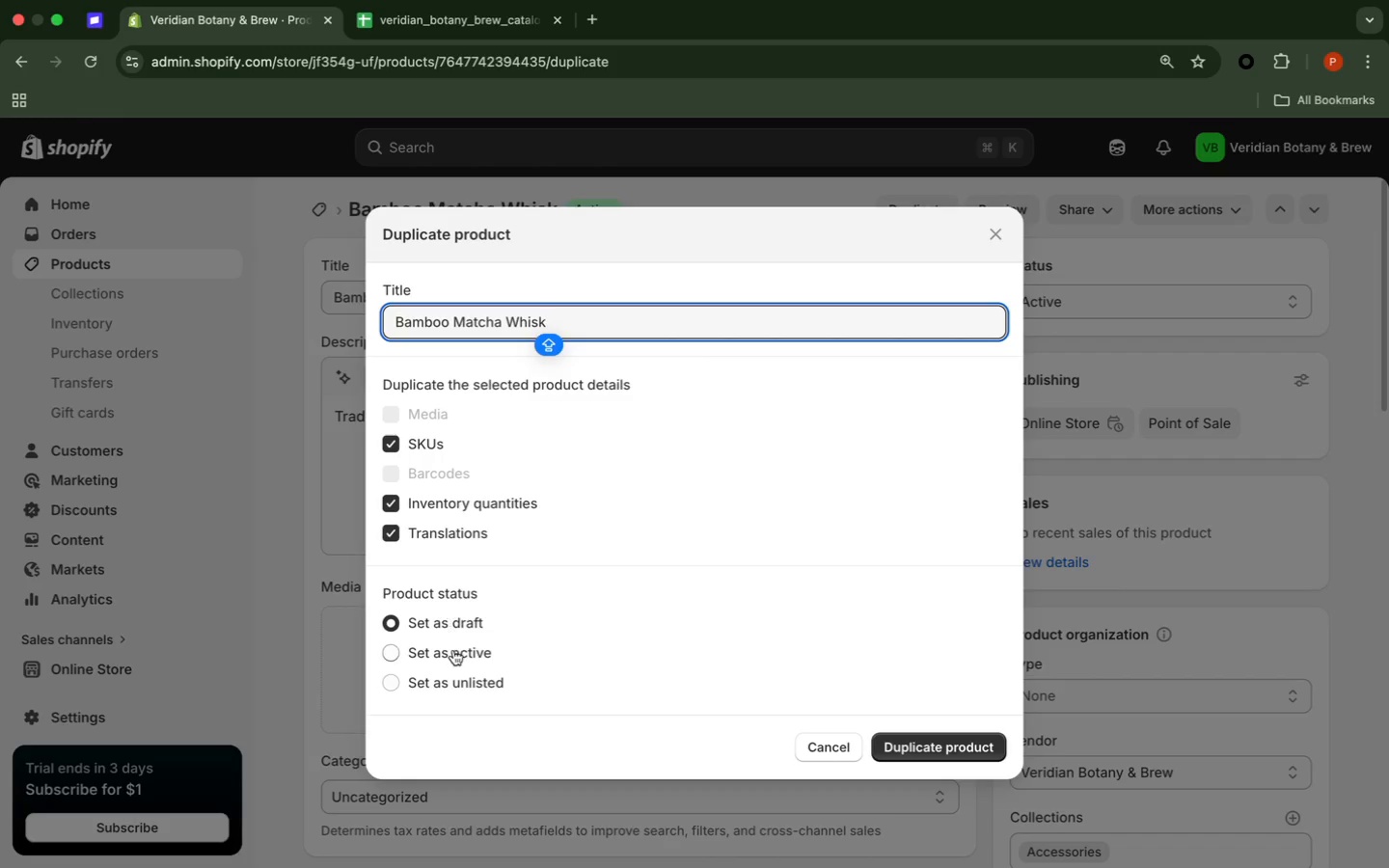 
left_click([453, 651])
 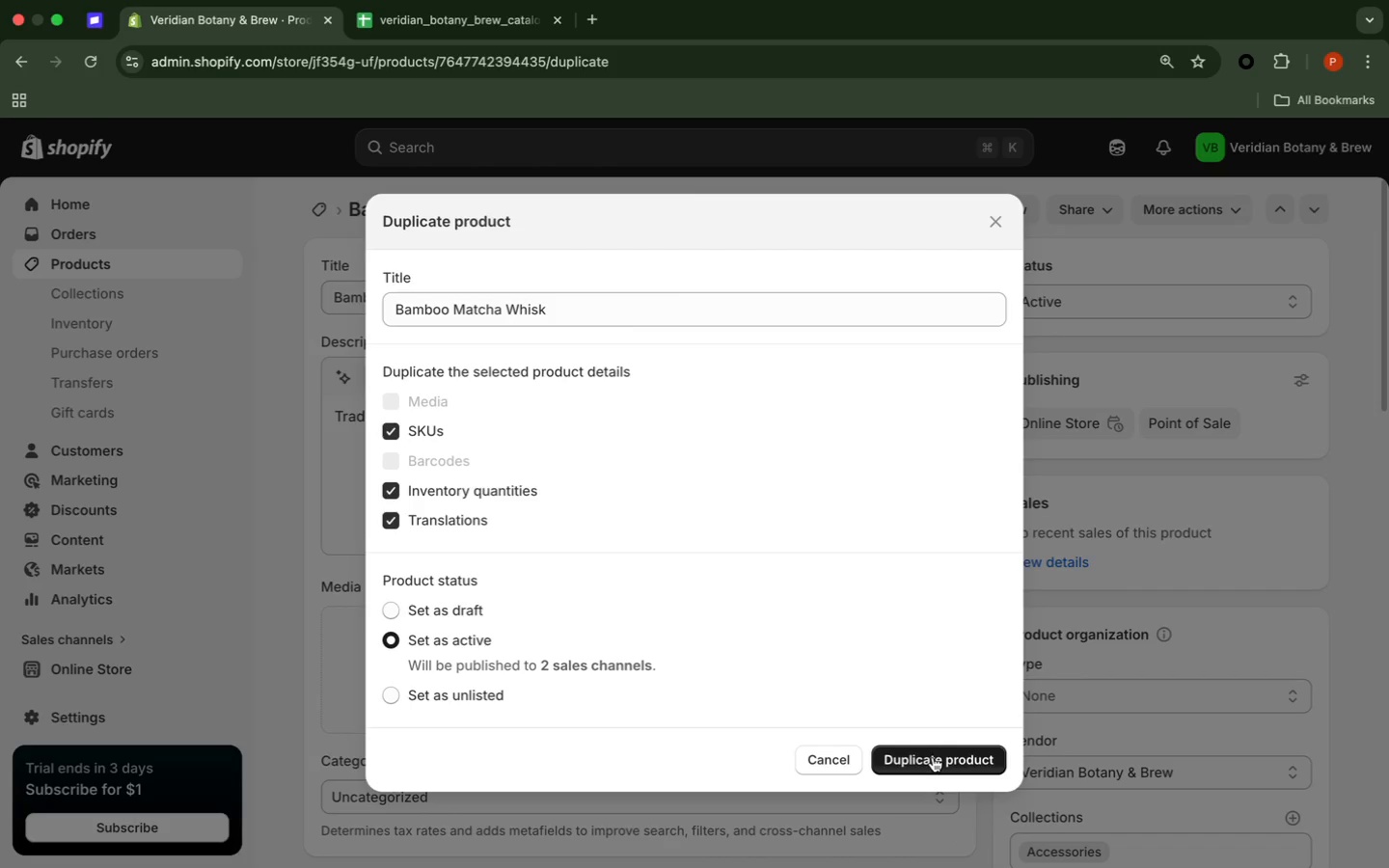 
left_click([933, 756])
 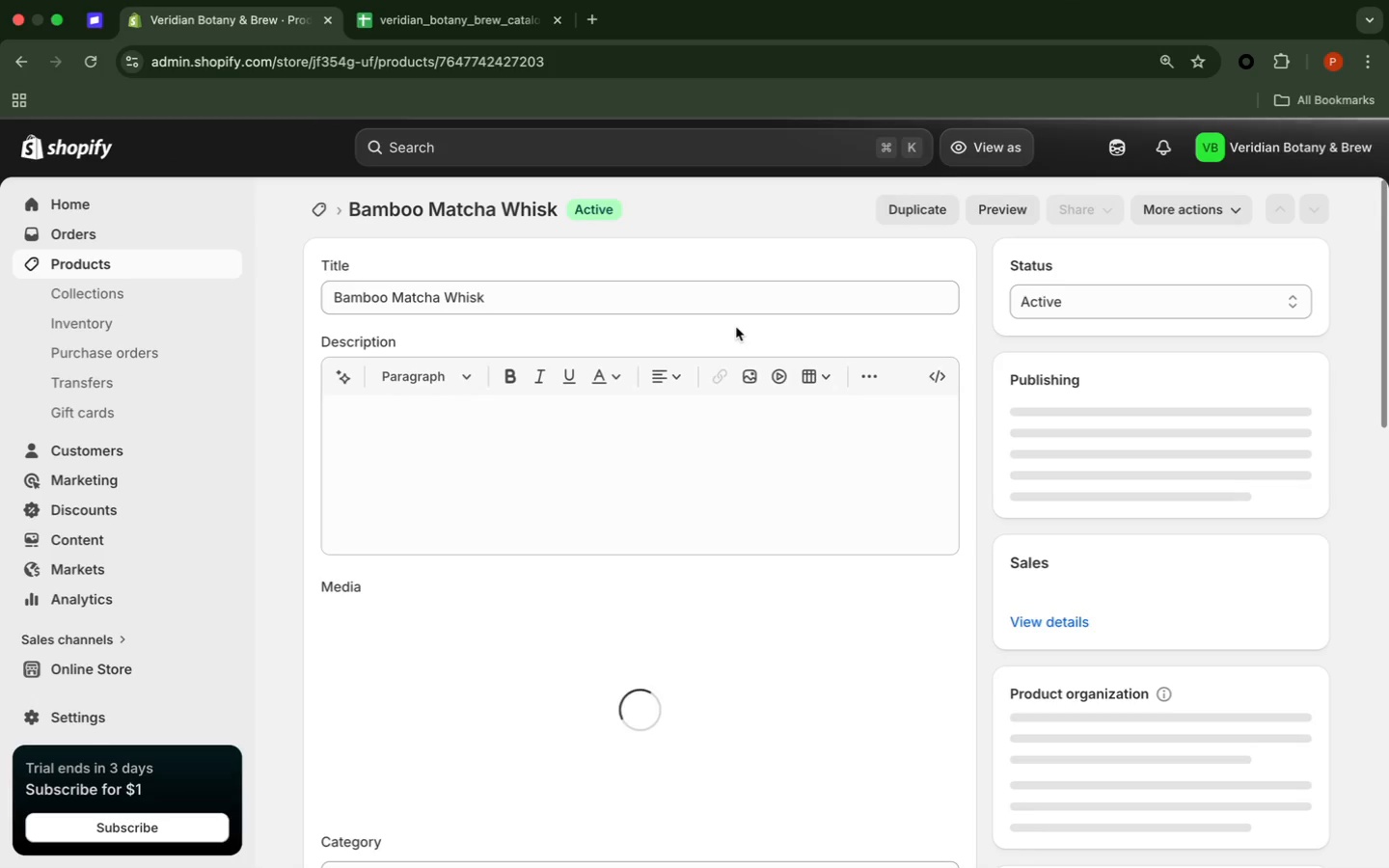 
wait(7.31)
 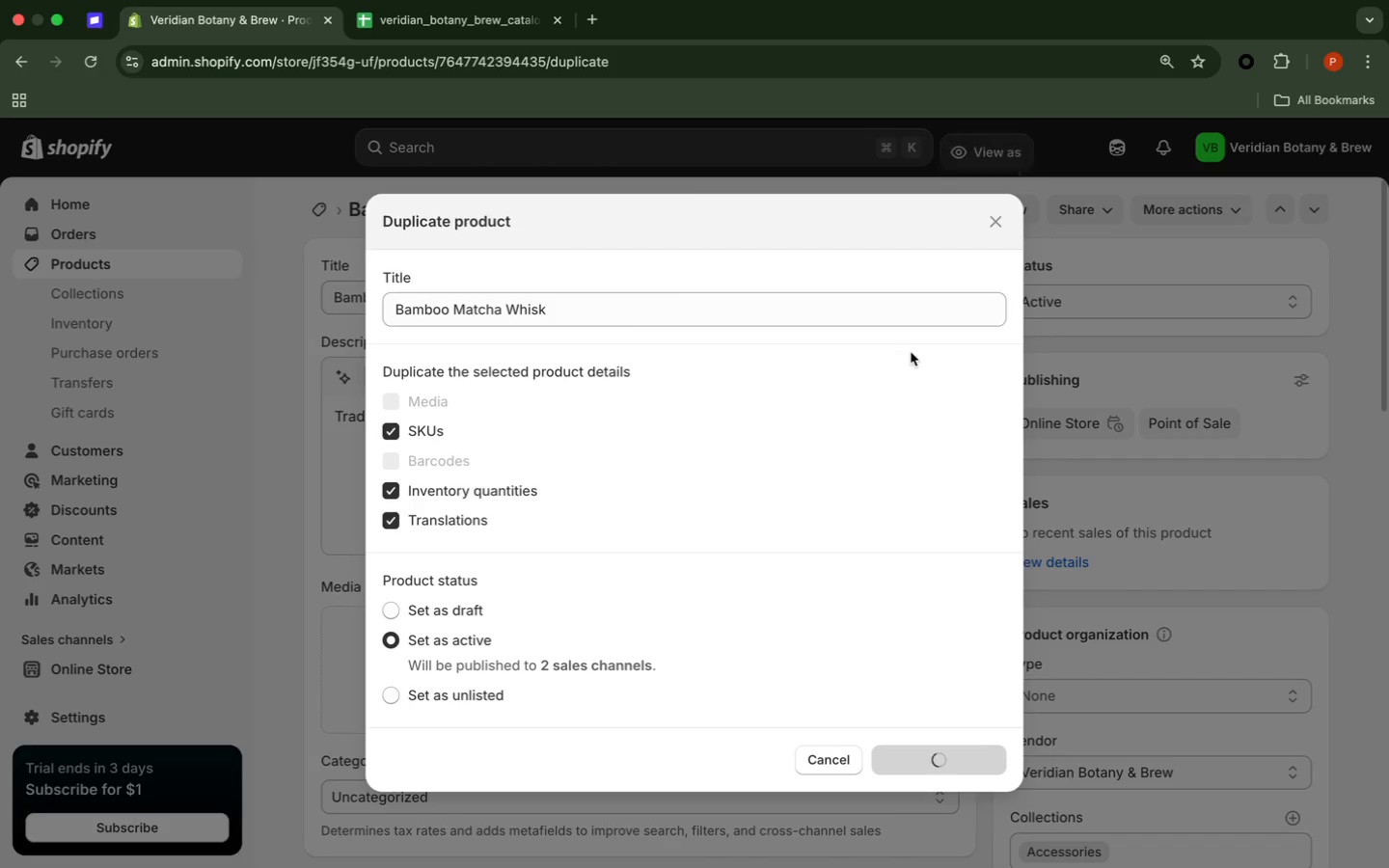 
left_click([903, 203])
 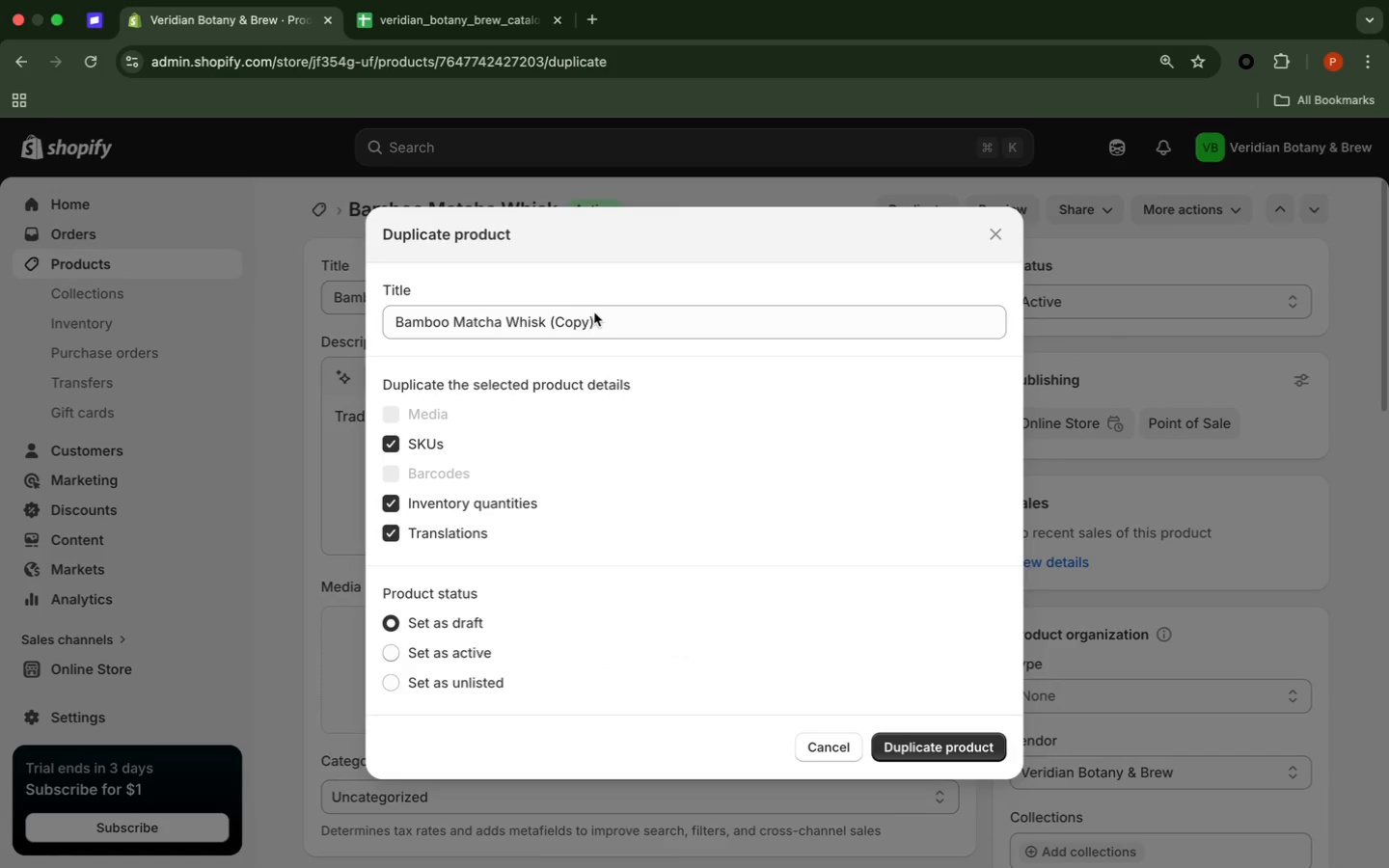 
left_click_drag(start_coordinate=[598, 320], to_coordinate=[550, 321])
 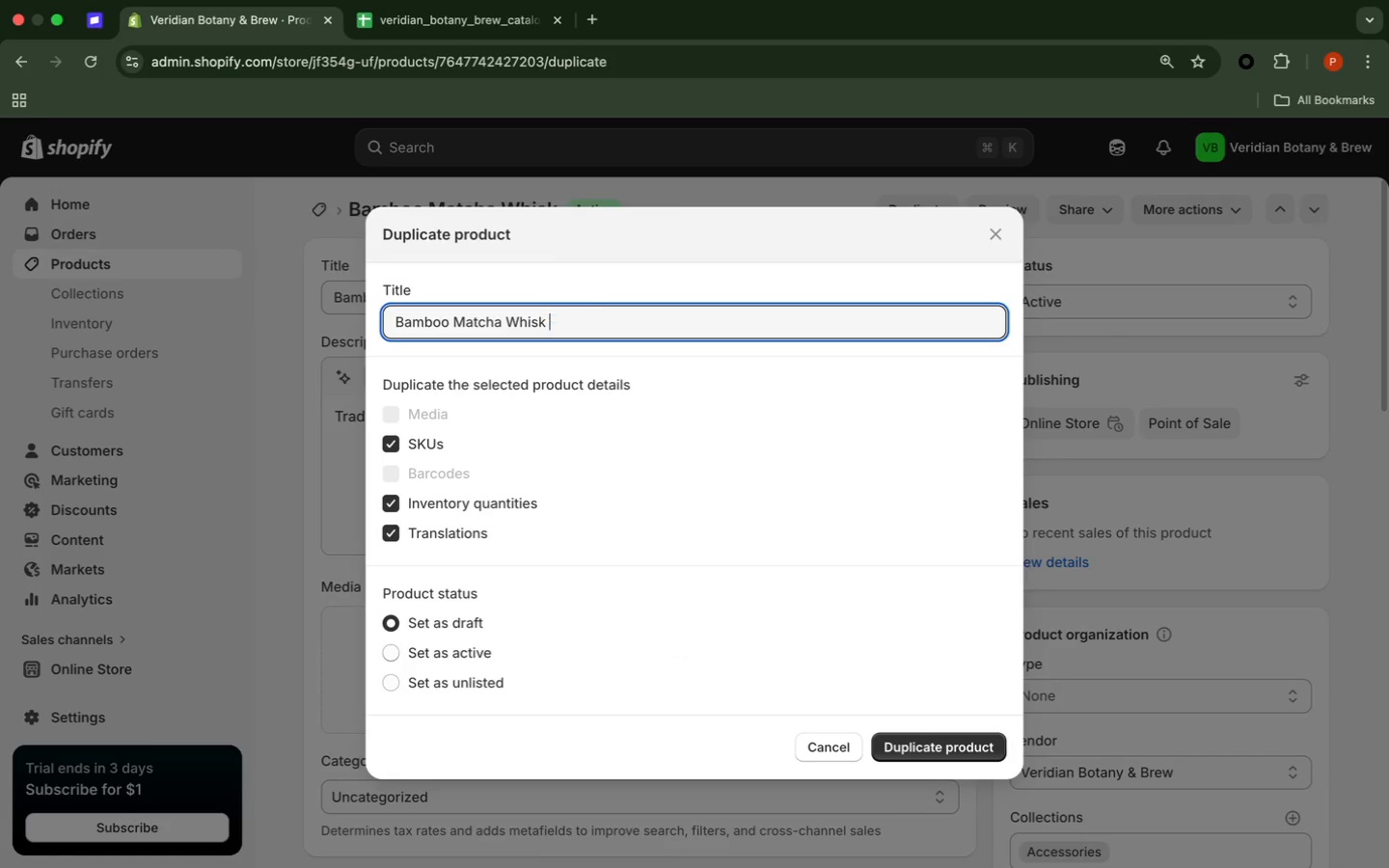 
key(Backspace)
 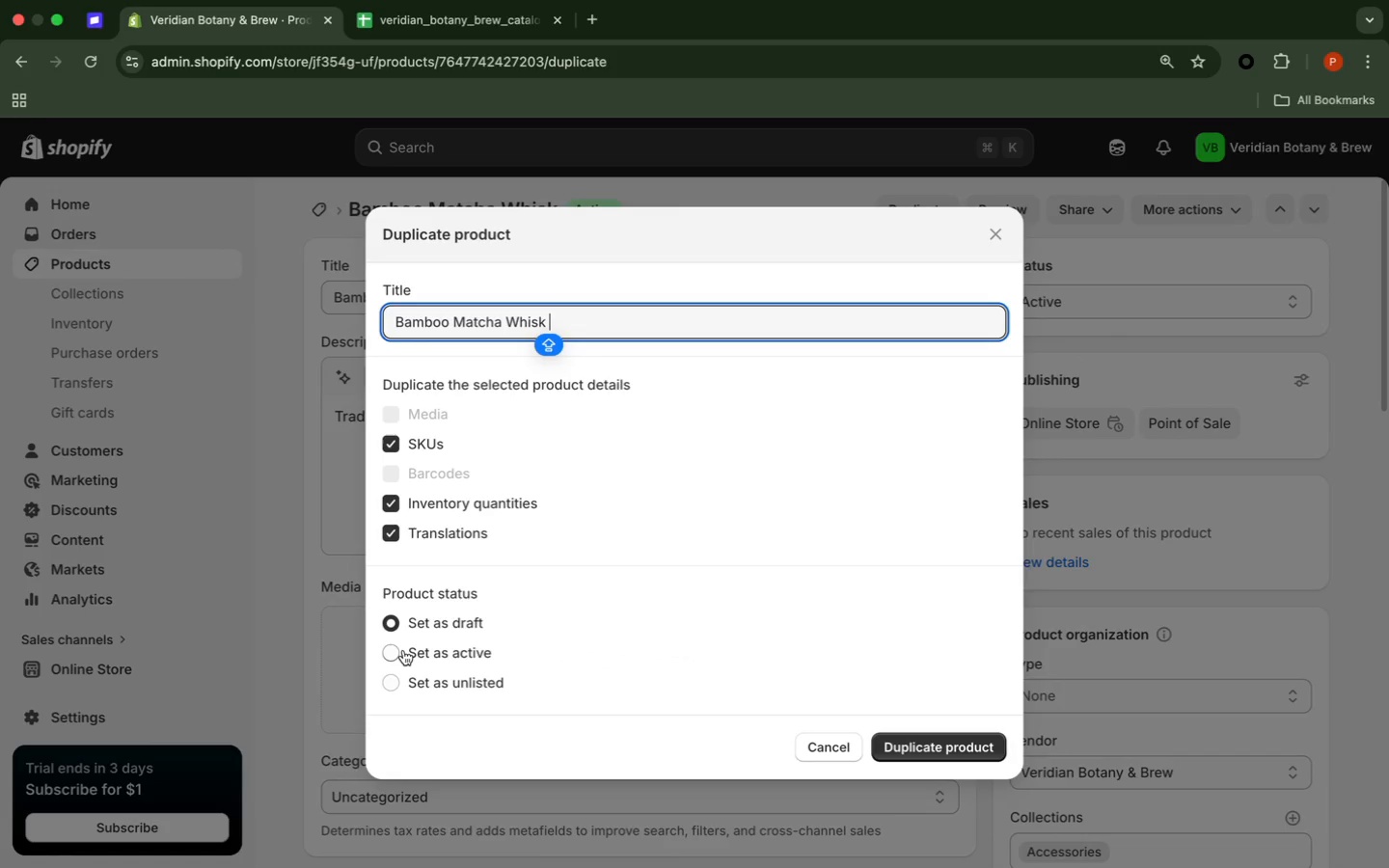 
left_click([397, 654])
 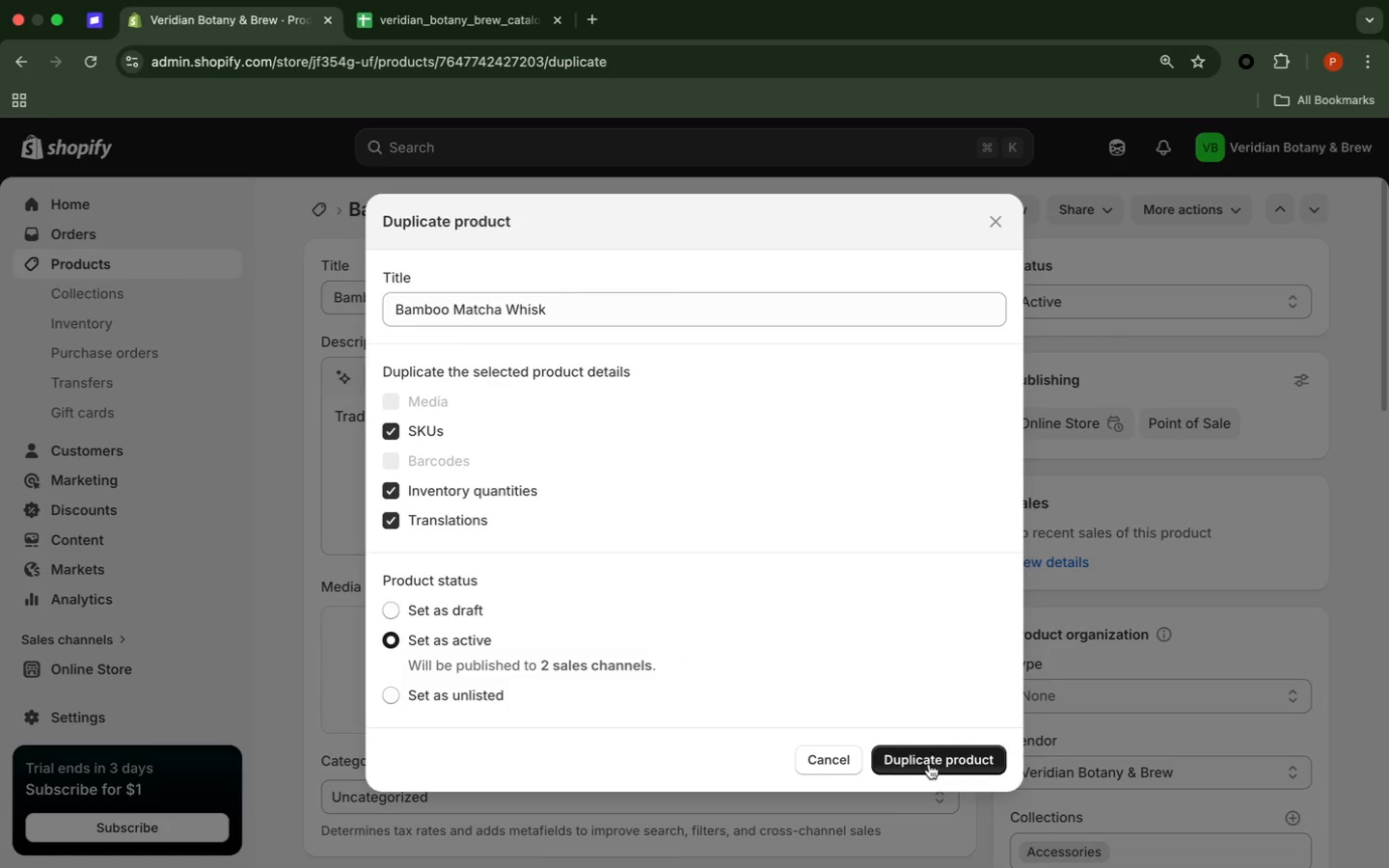 
left_click([929, 764])
 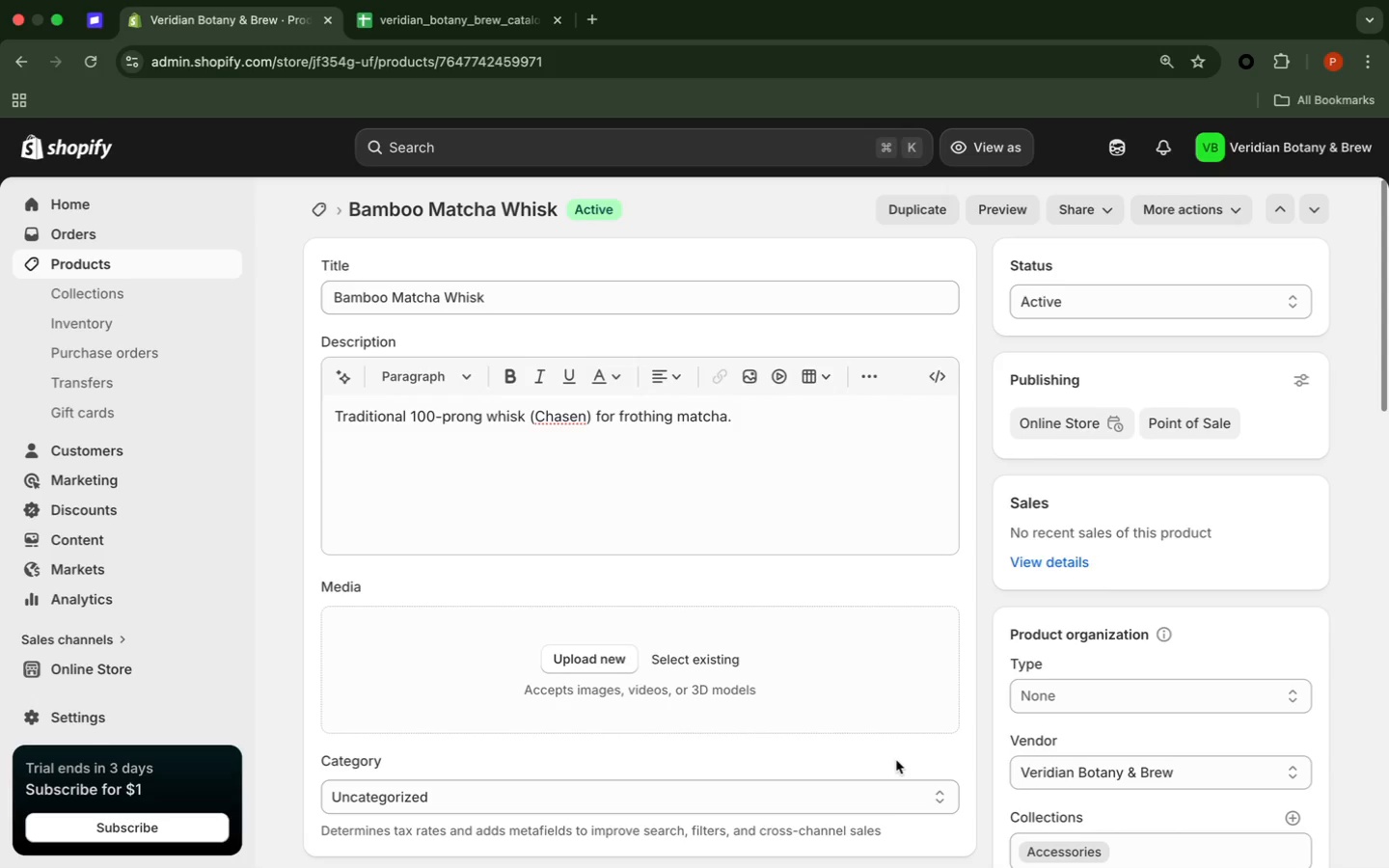 
wait(33.67)
 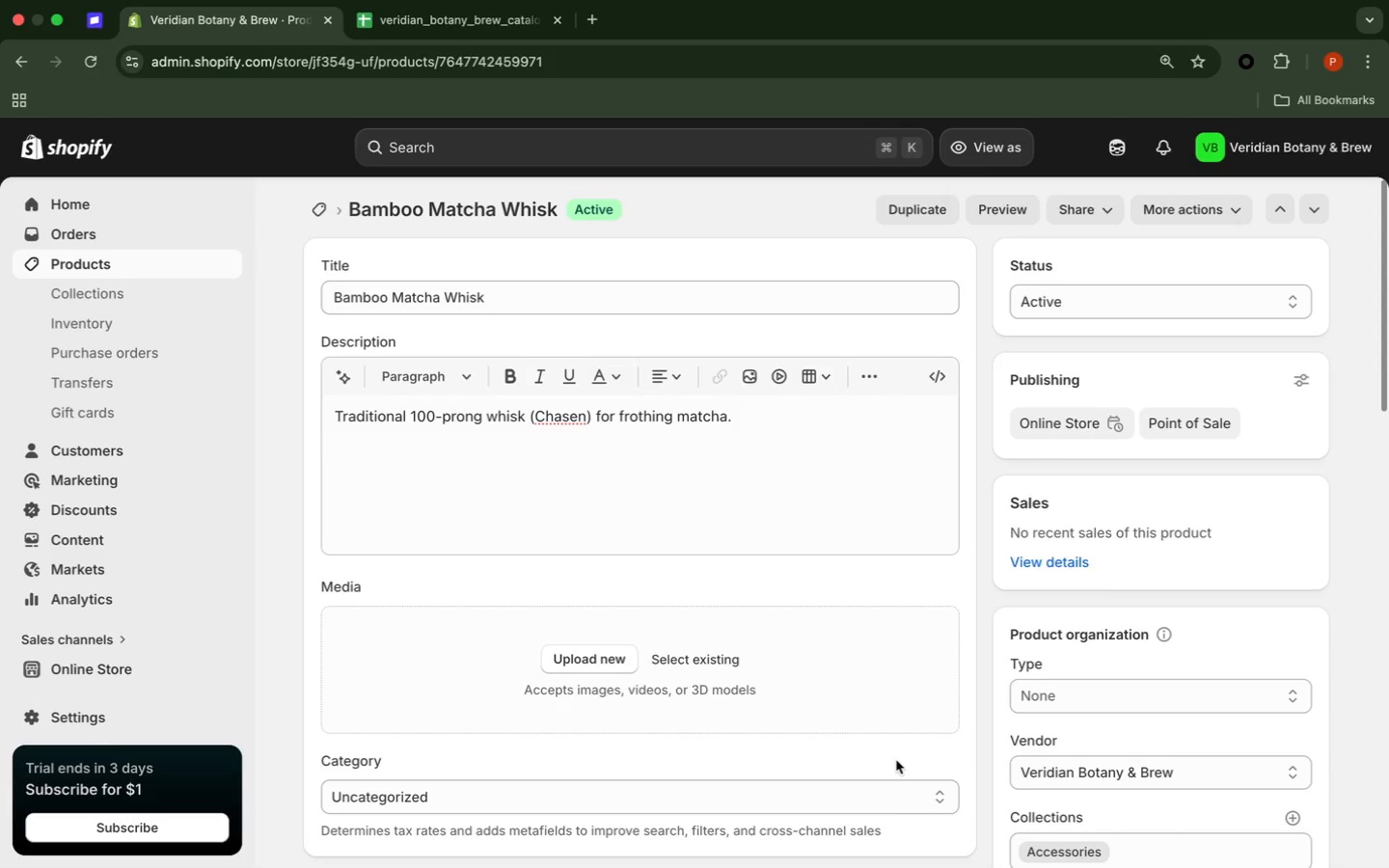 
left_click([102, 266])
 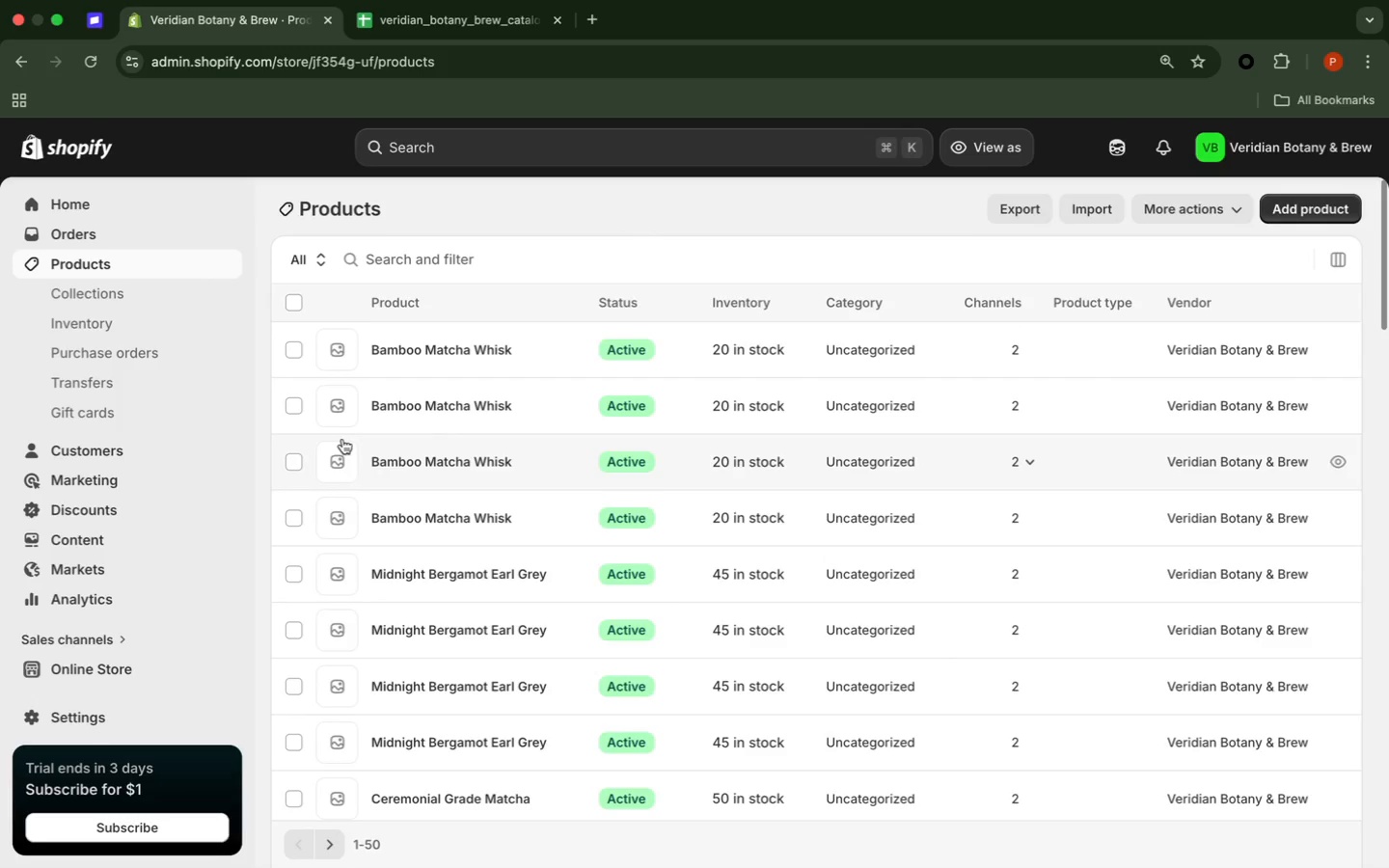 
wait(11.81)
 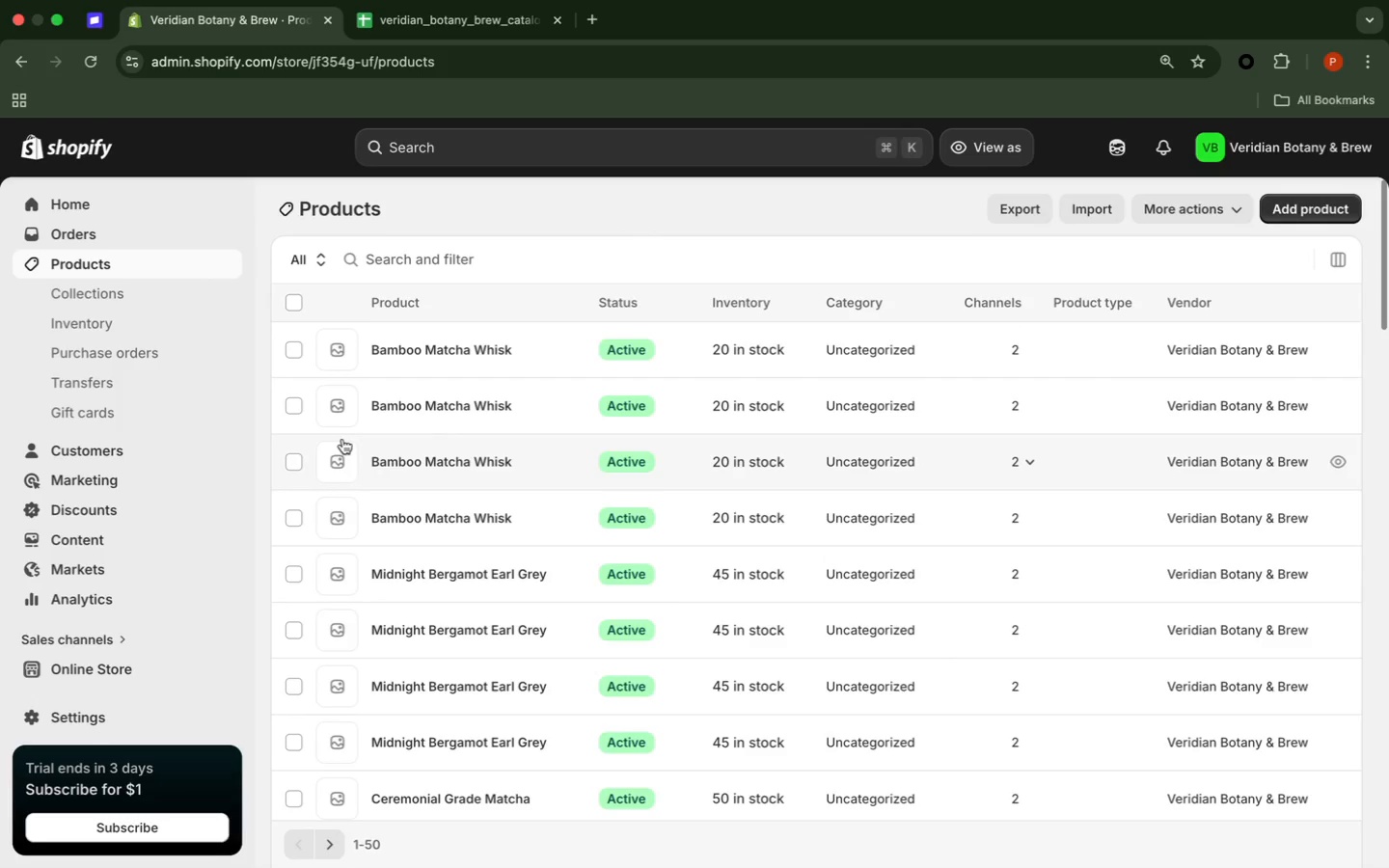 
scroll: coordinate [352, 483], scroll_direction: down, amount: 17.0
 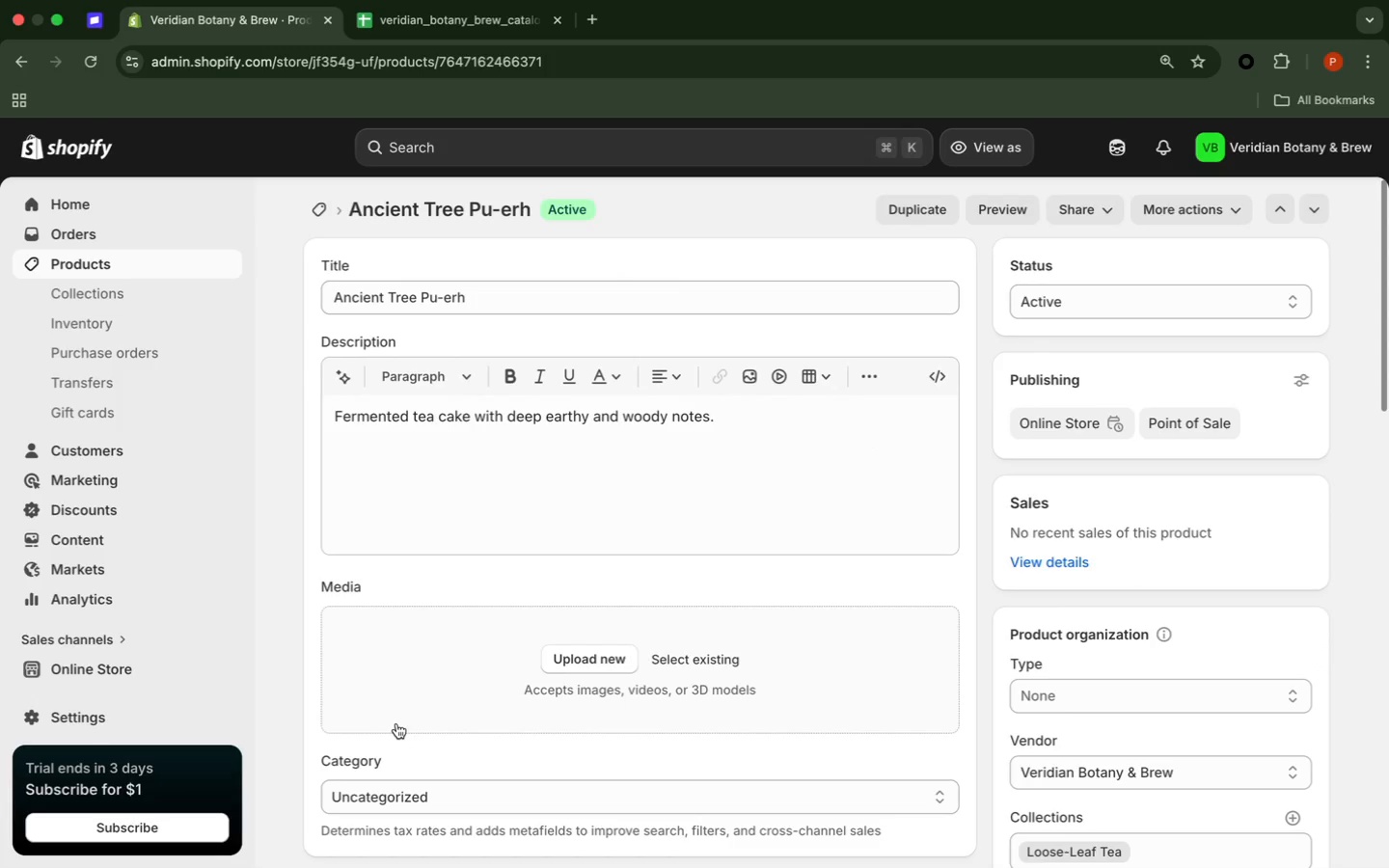 
wait(15.82)
 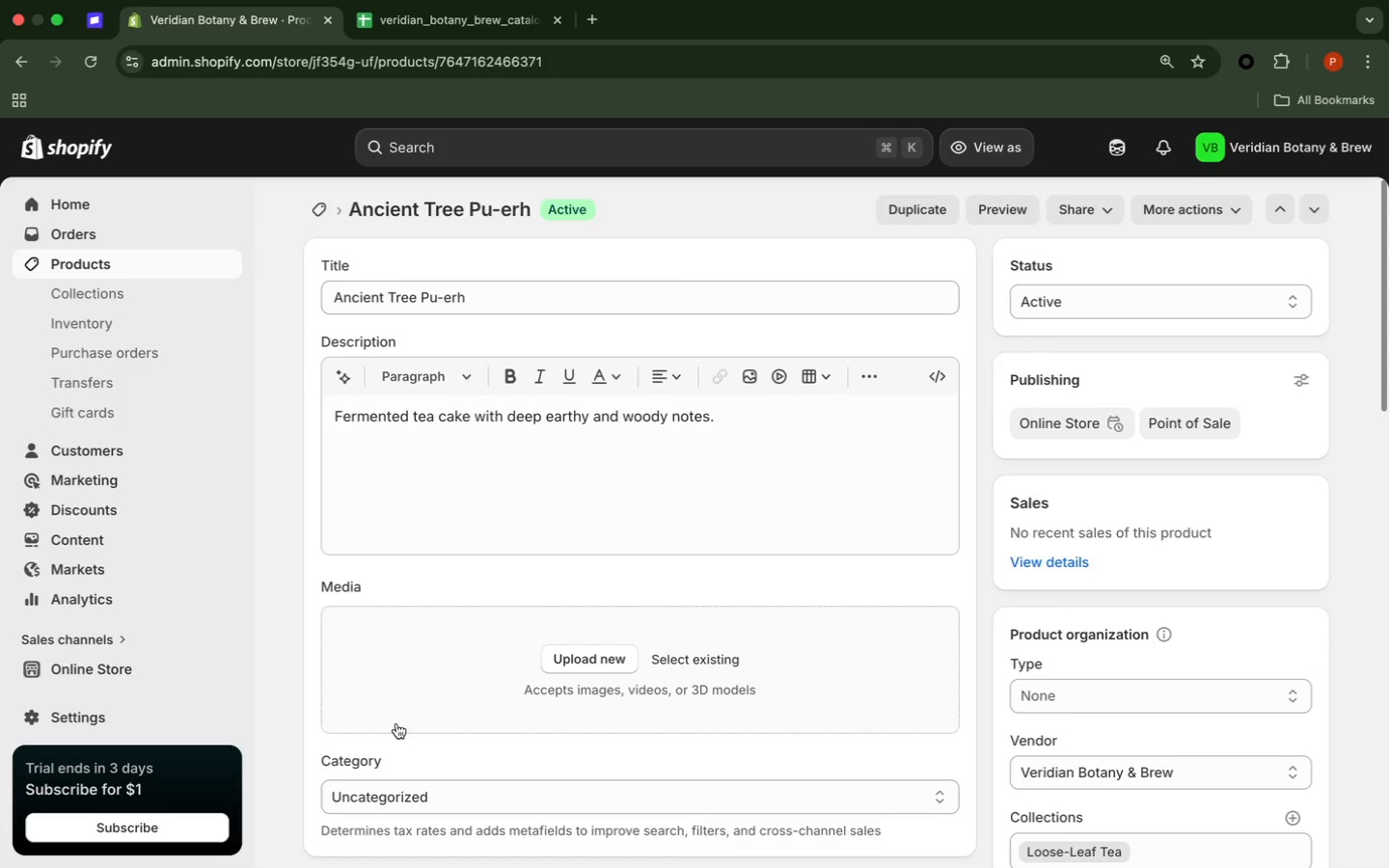 
left_click([913, 203])
 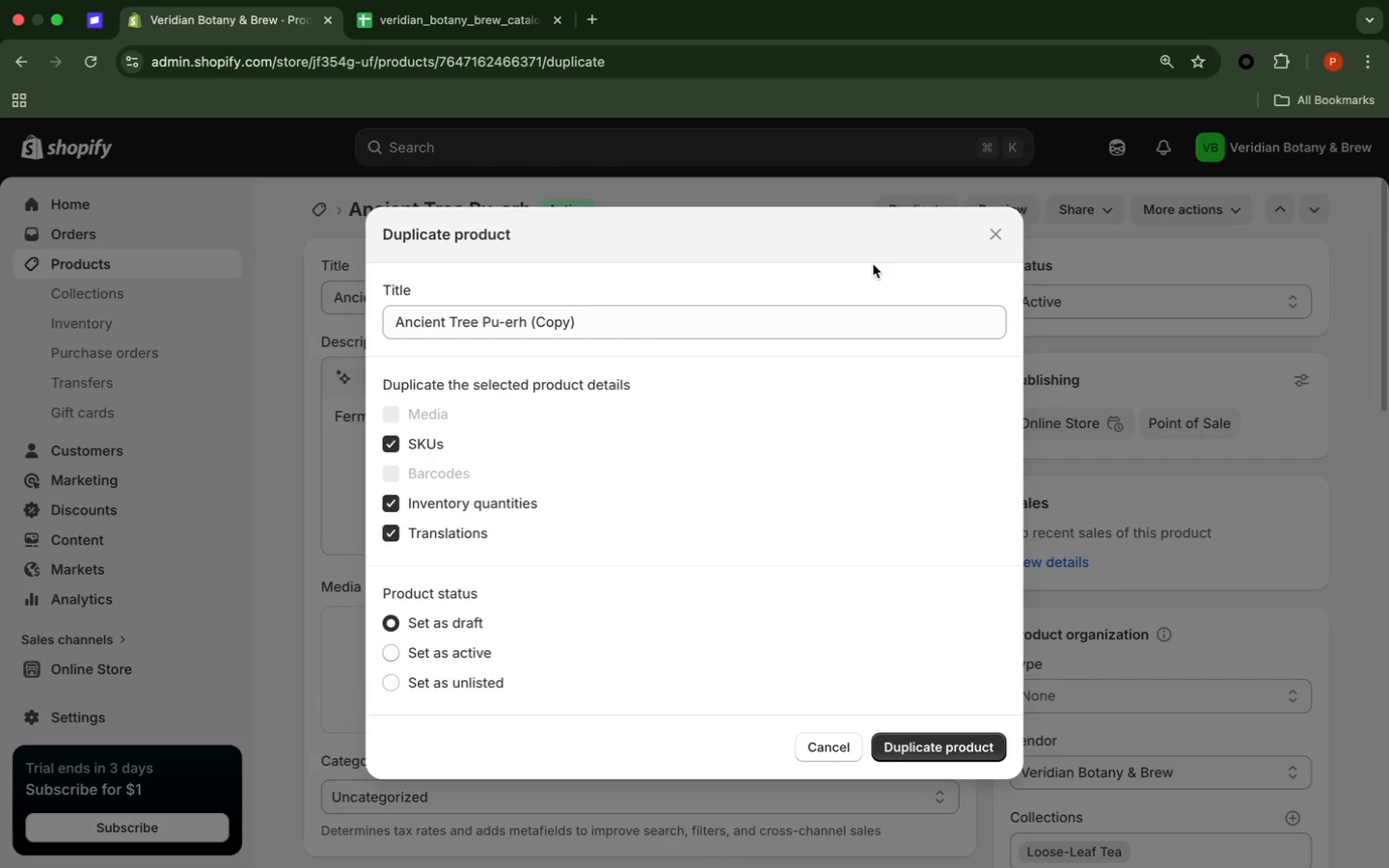 
wait(31.85)
 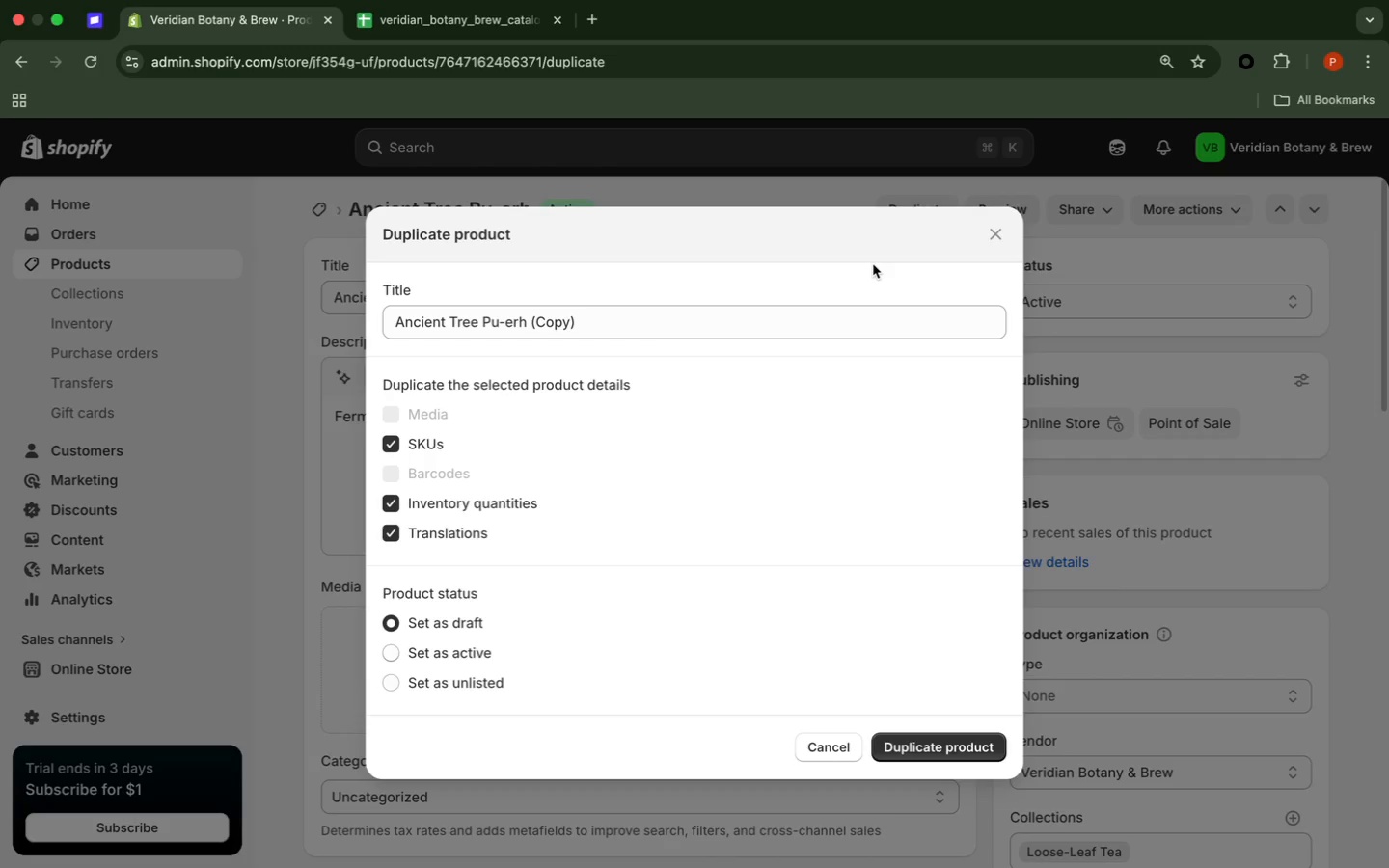 
left_click_drag(start_coordinate=[613, 326], to_coordinate=[531, 331])
 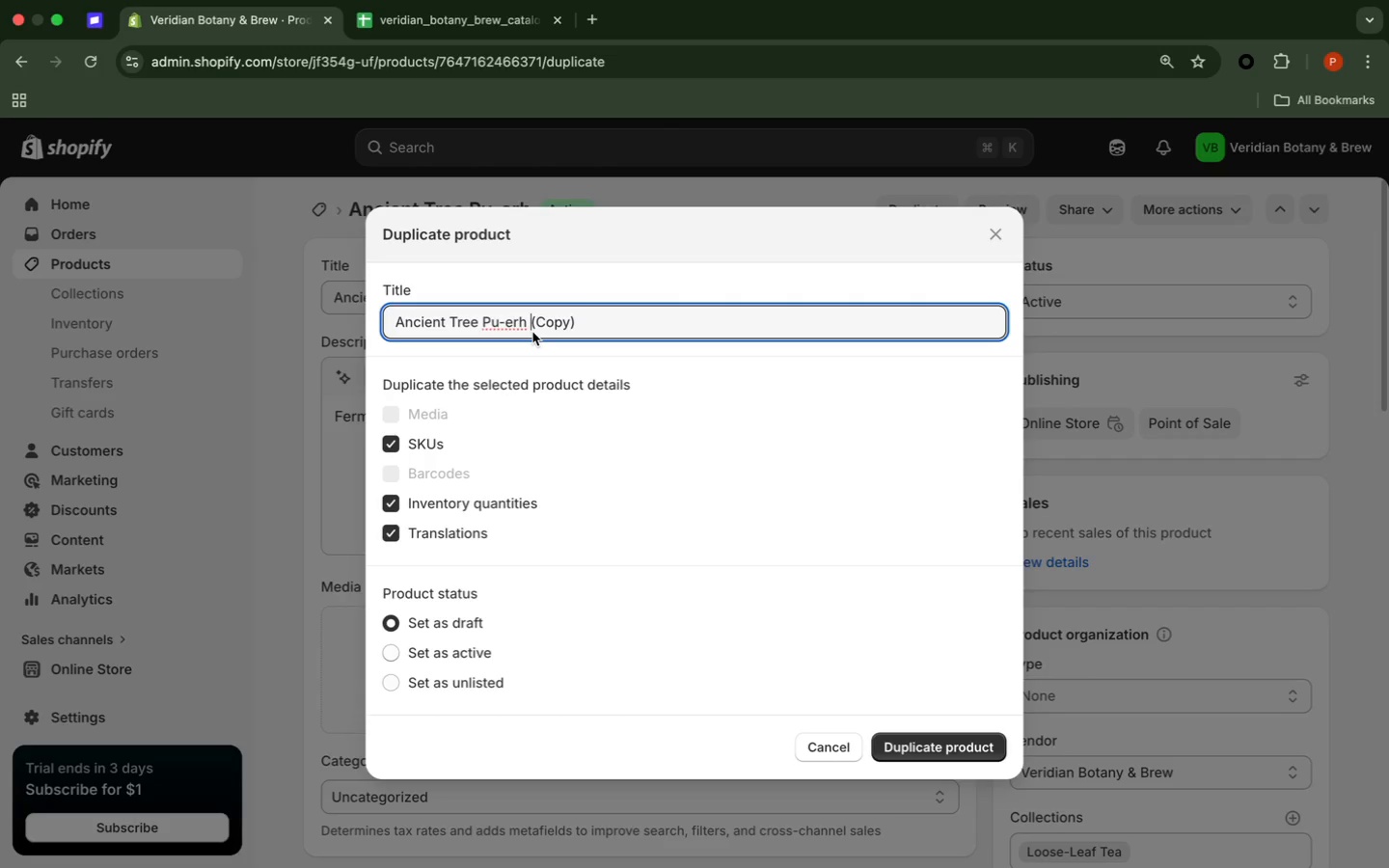 
left_click([532, 332])
 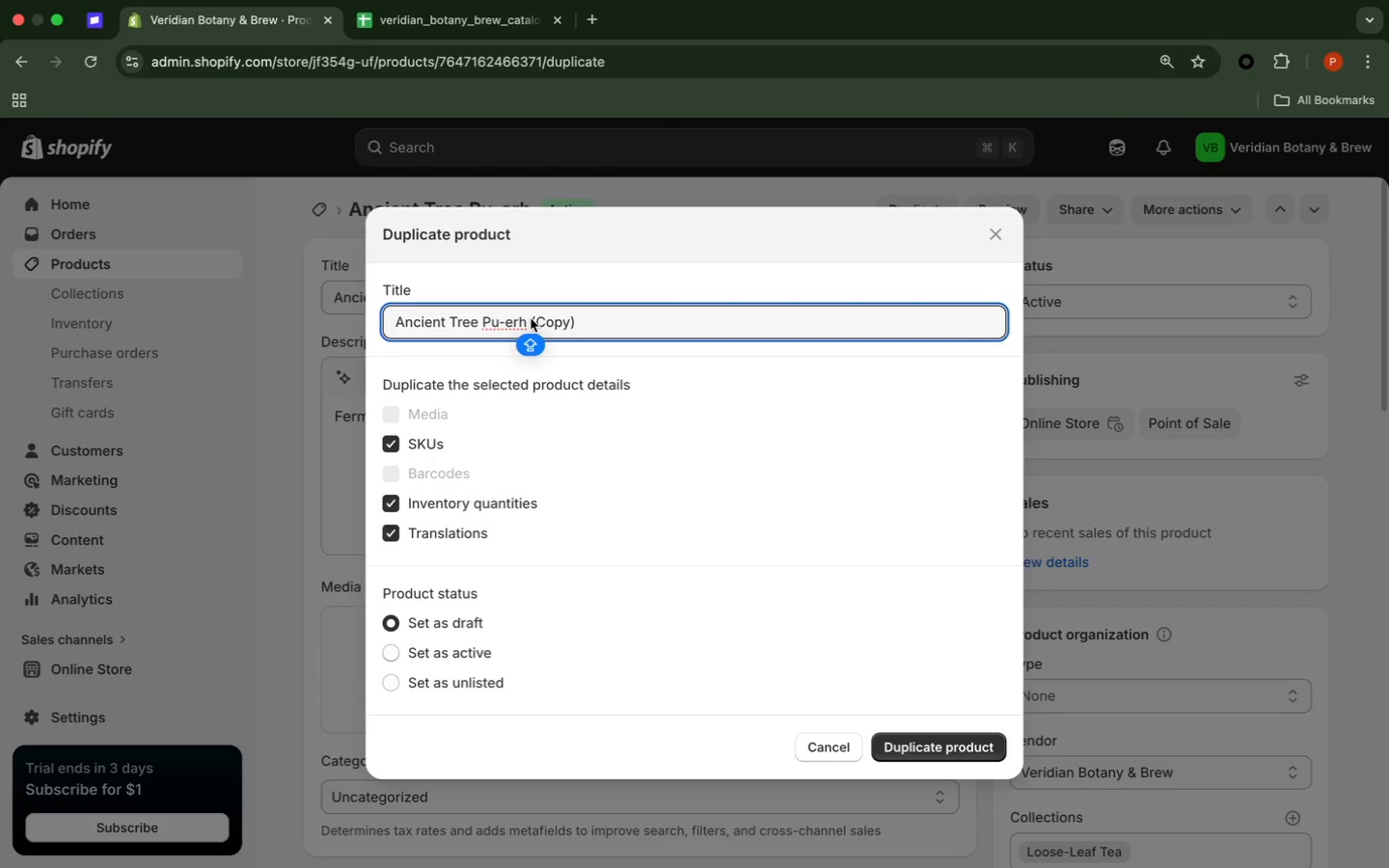 
left_click_drag(start_coordinate=[531, 318], to_coordinate=[592, 319])
 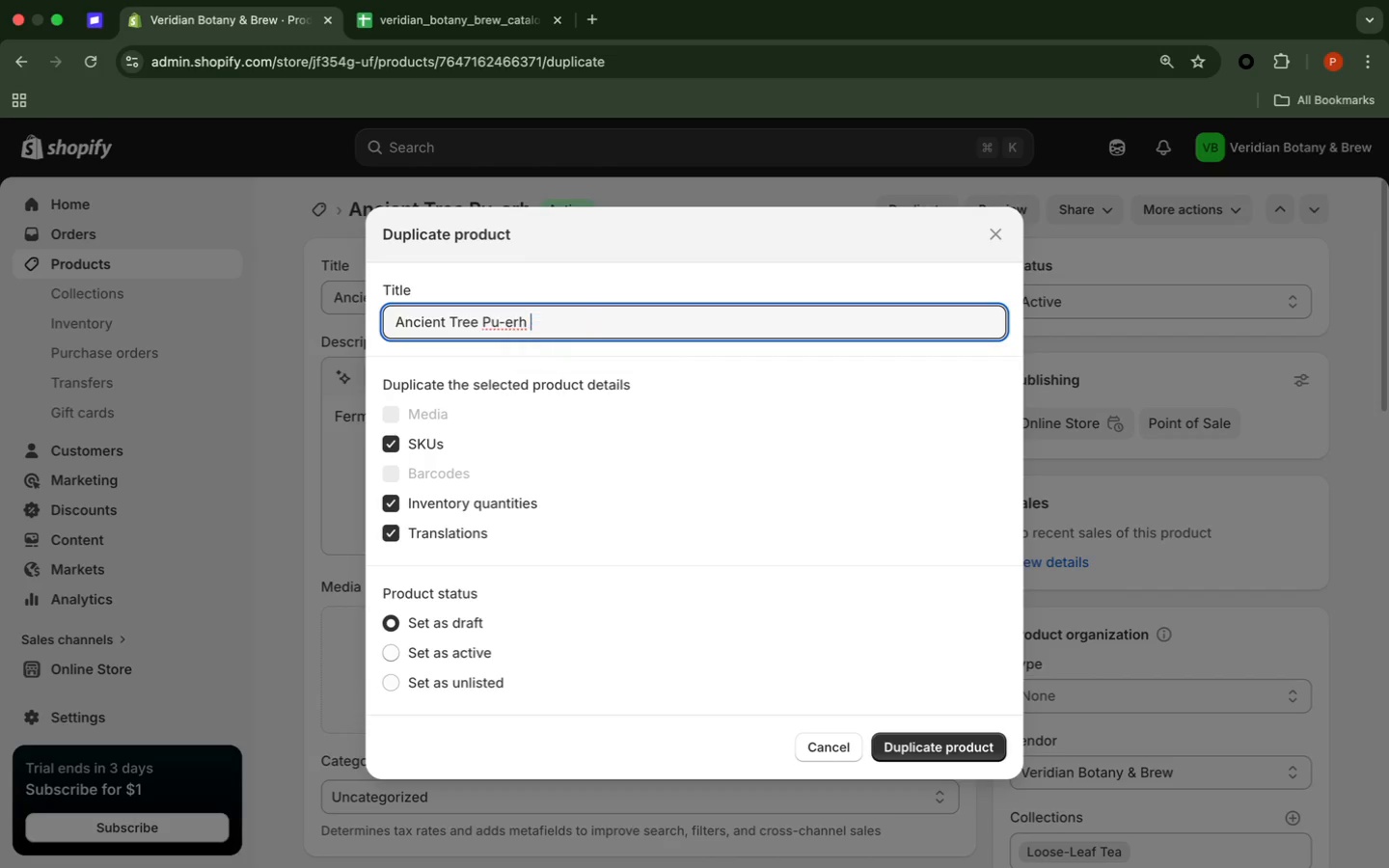 
key(Backspace)
 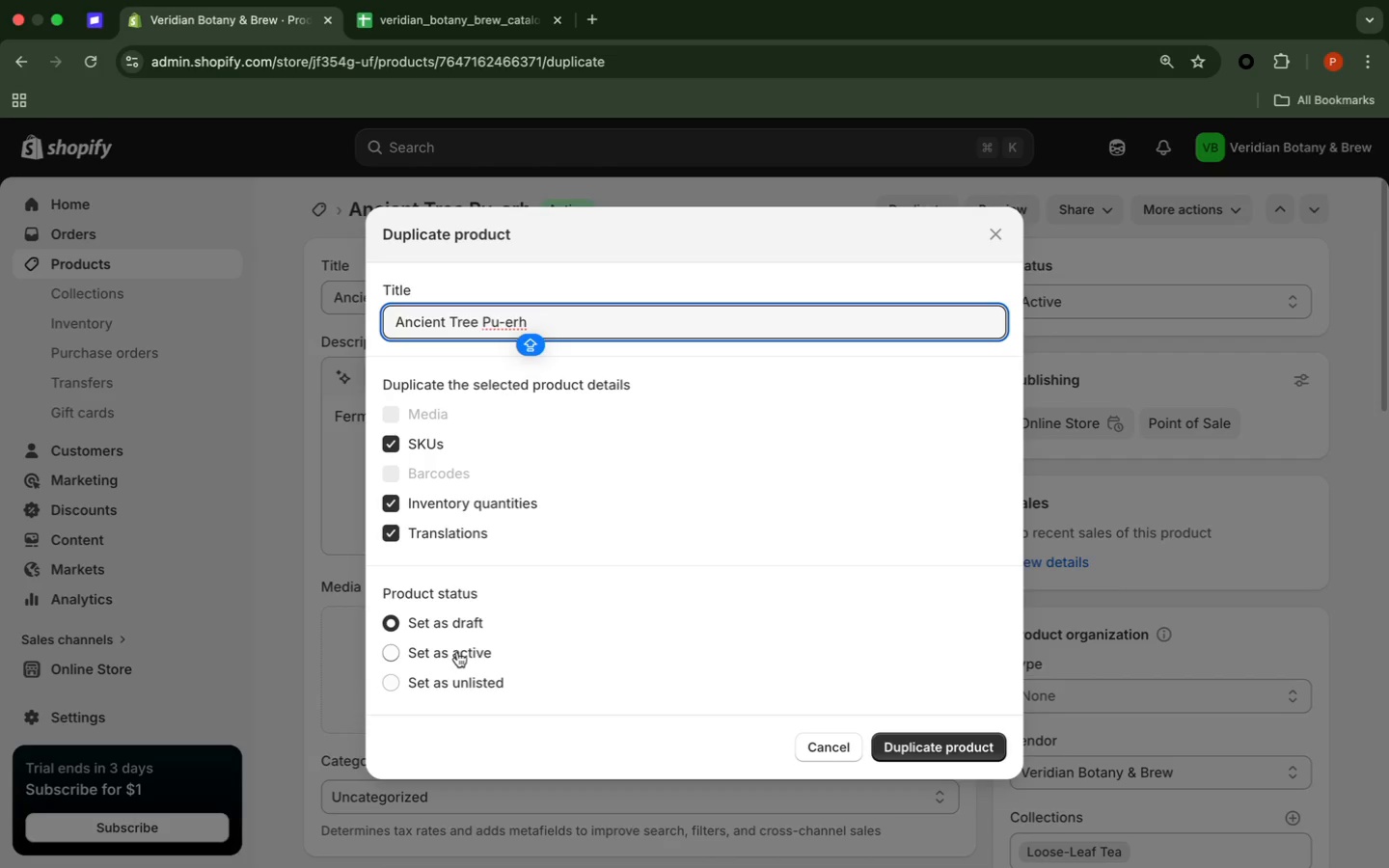 
left_click([458, 650])
 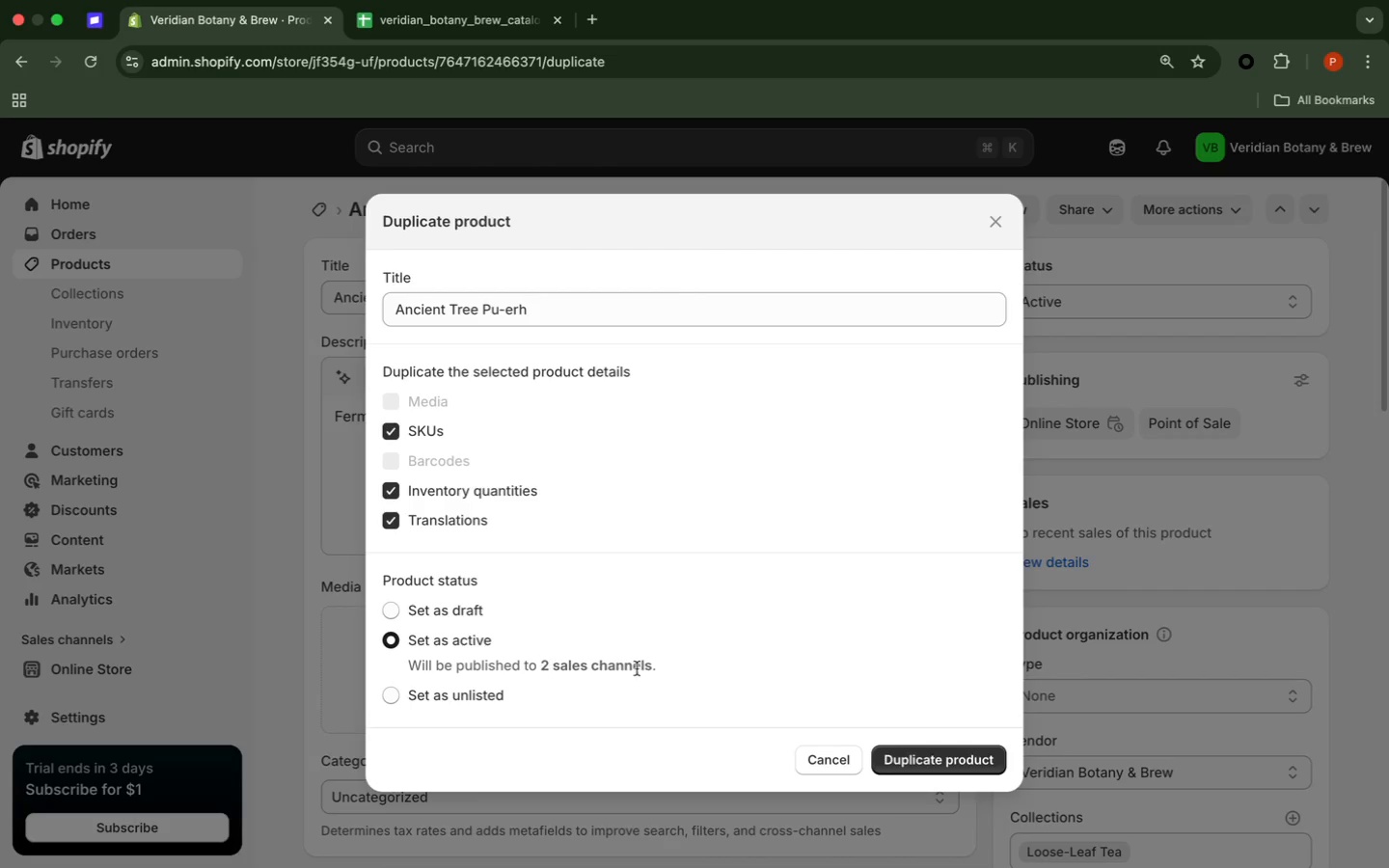 
mouse_move([886, 750])
 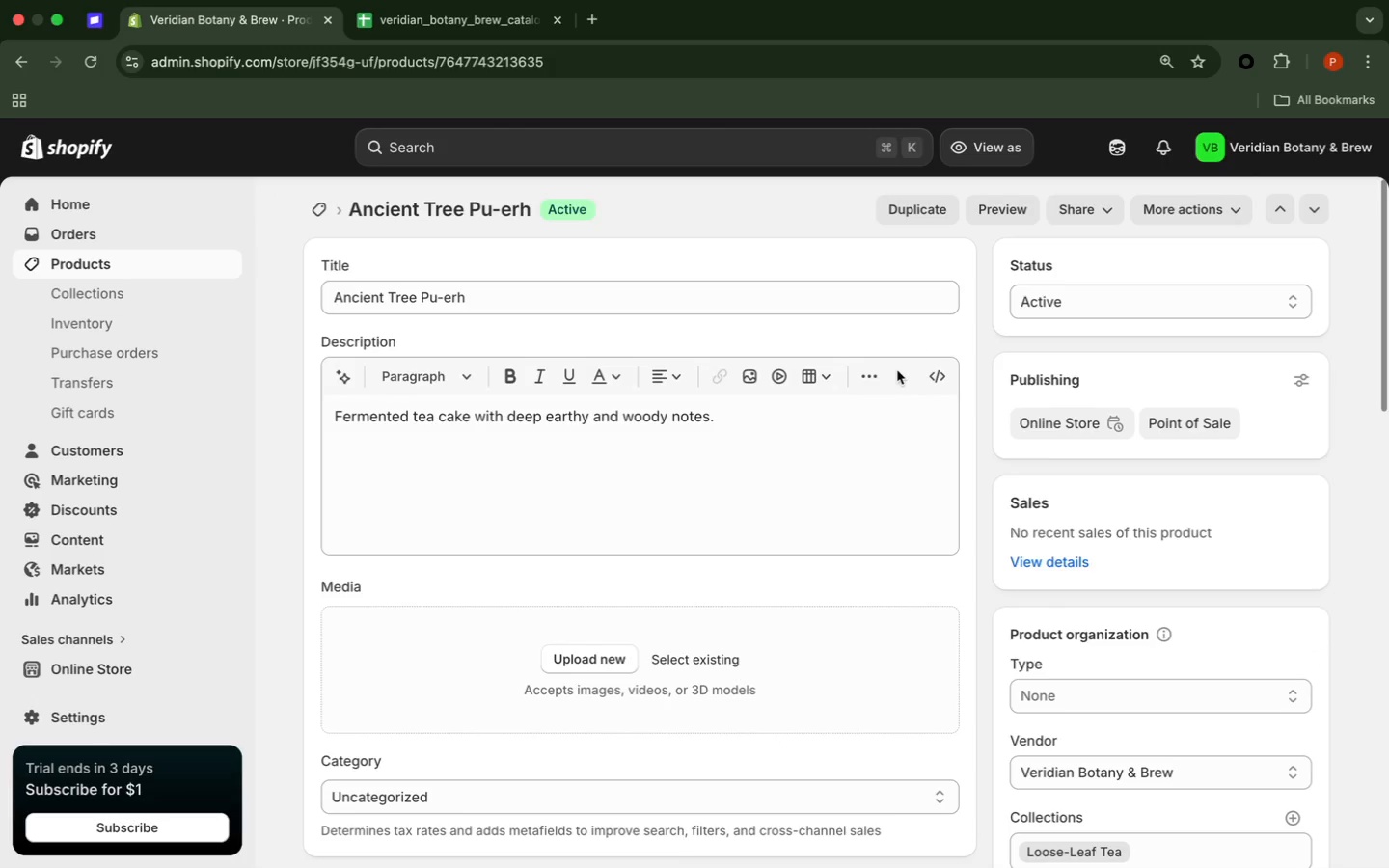 
wait(7.24)
 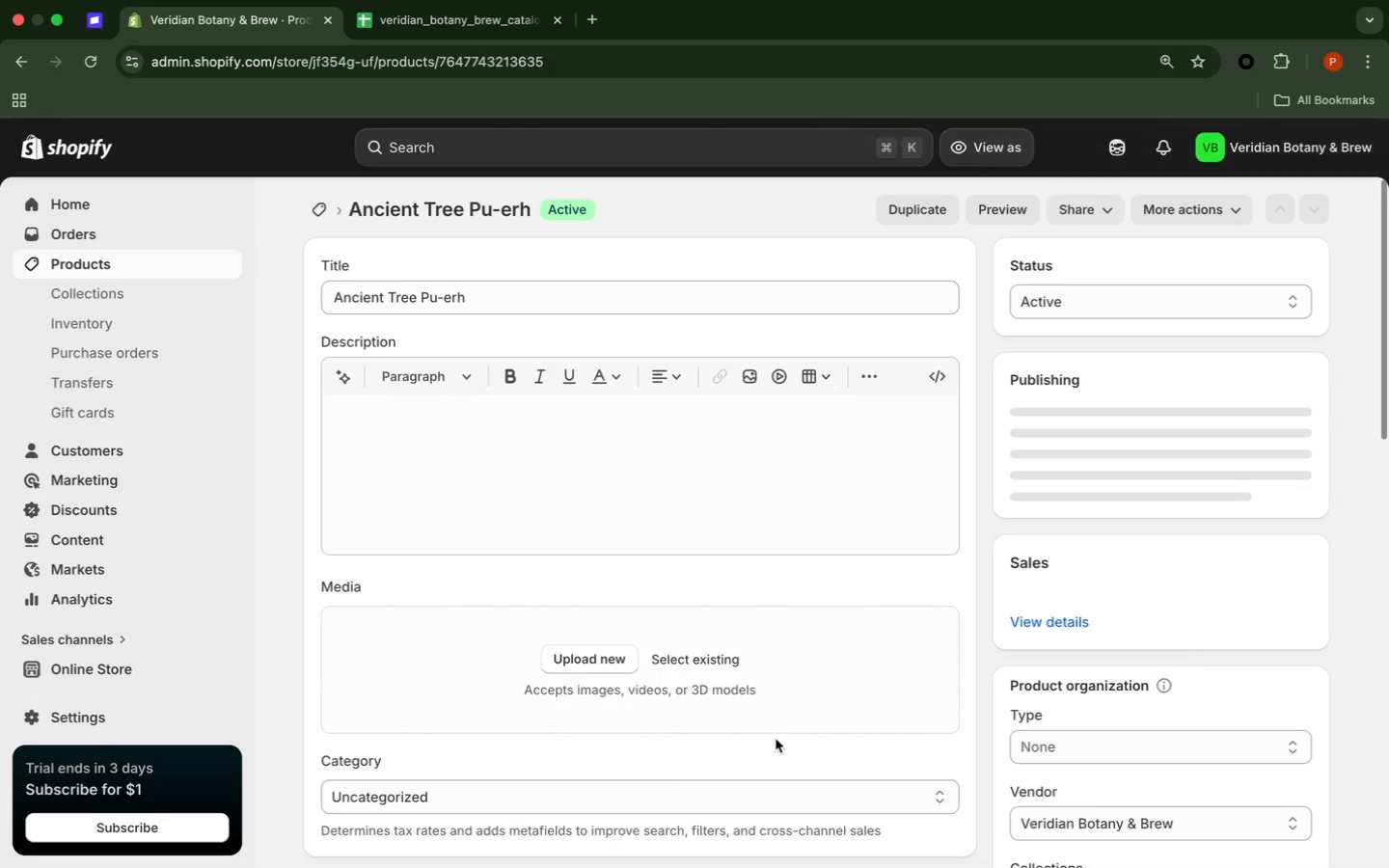 
left_click([898, 223])
 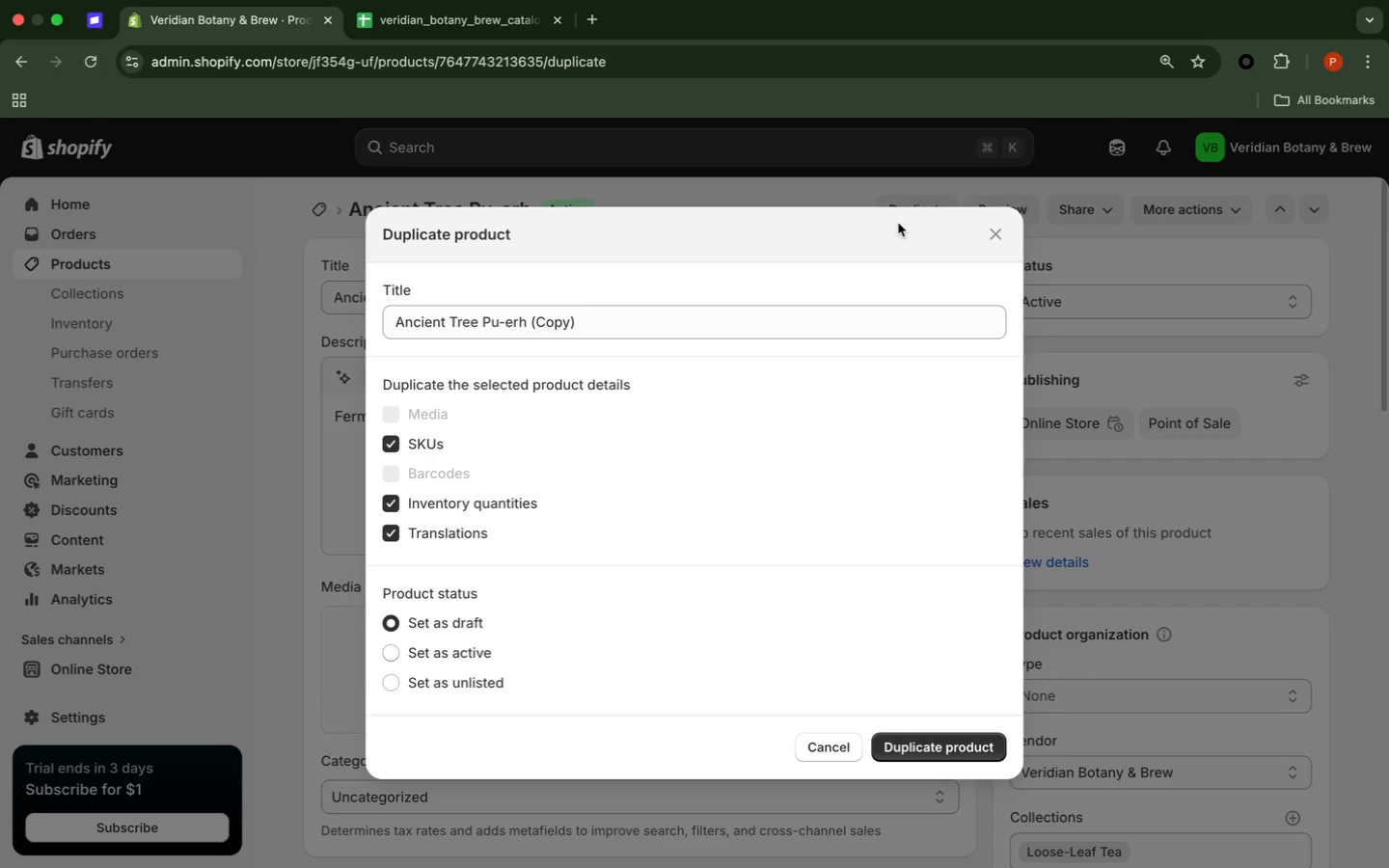 
wait(21.92)
 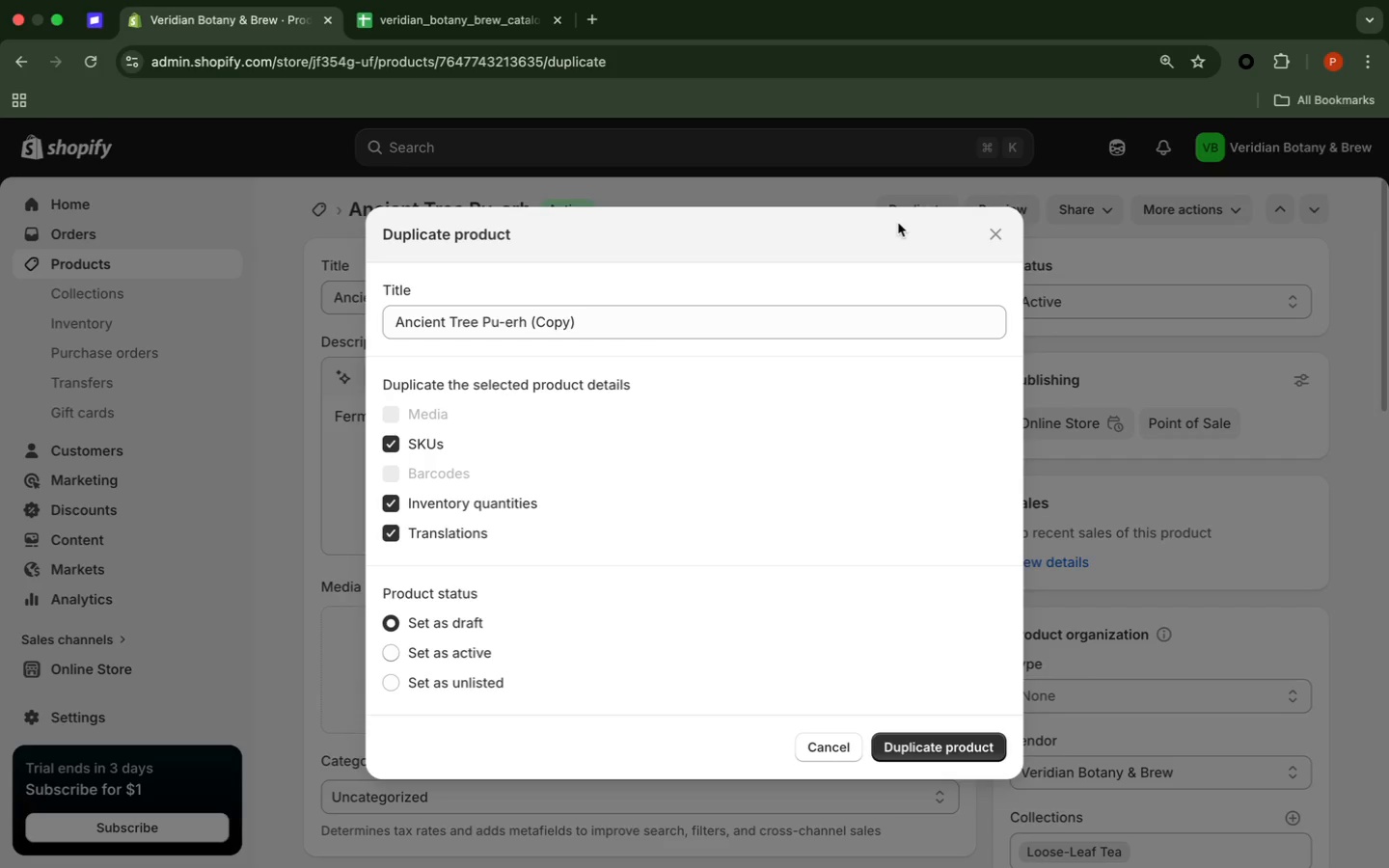 
left_click_drag(start_coordinate=[632, 329], to_coordinate=[530, 325])
 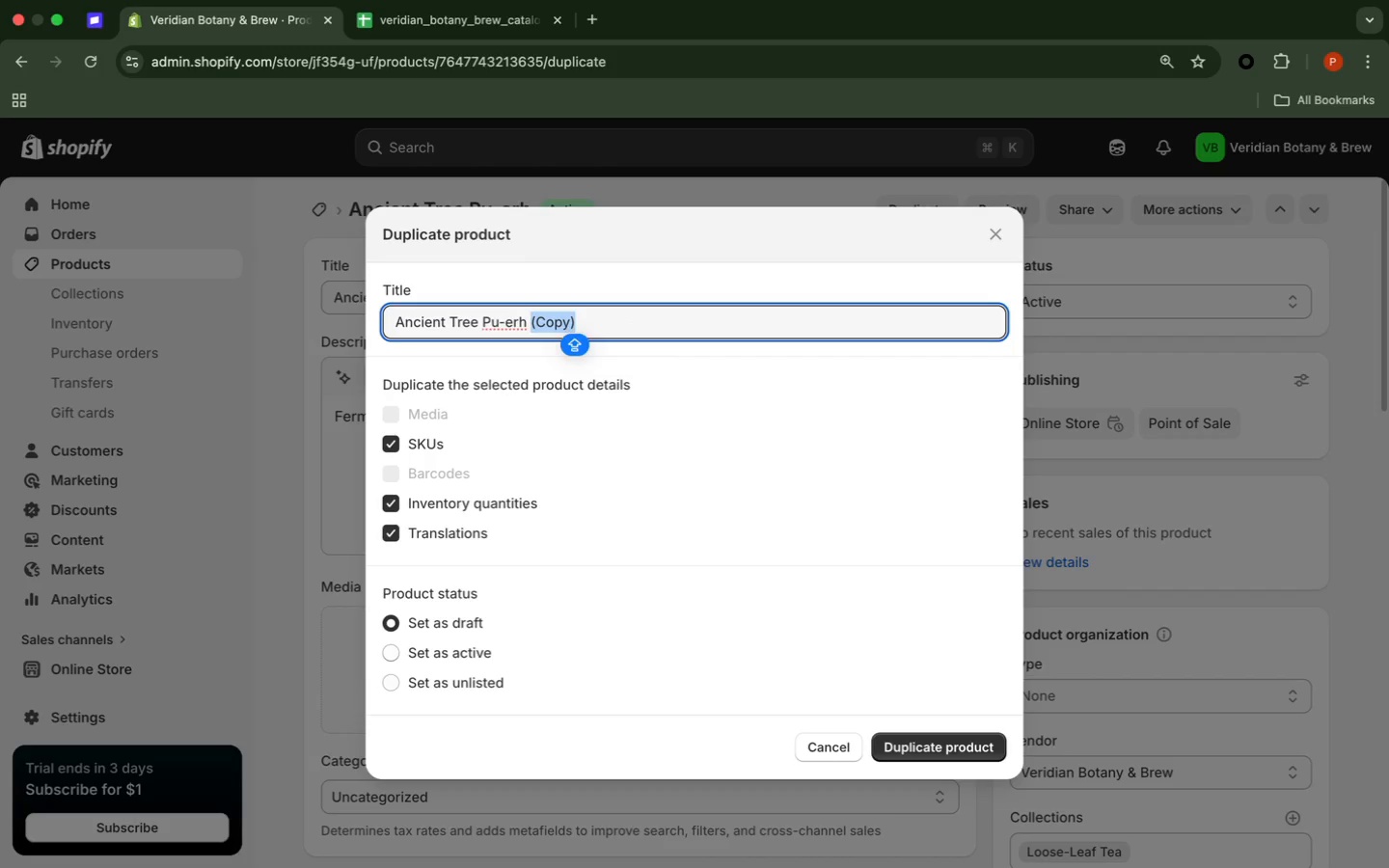 
key(Backspace)
 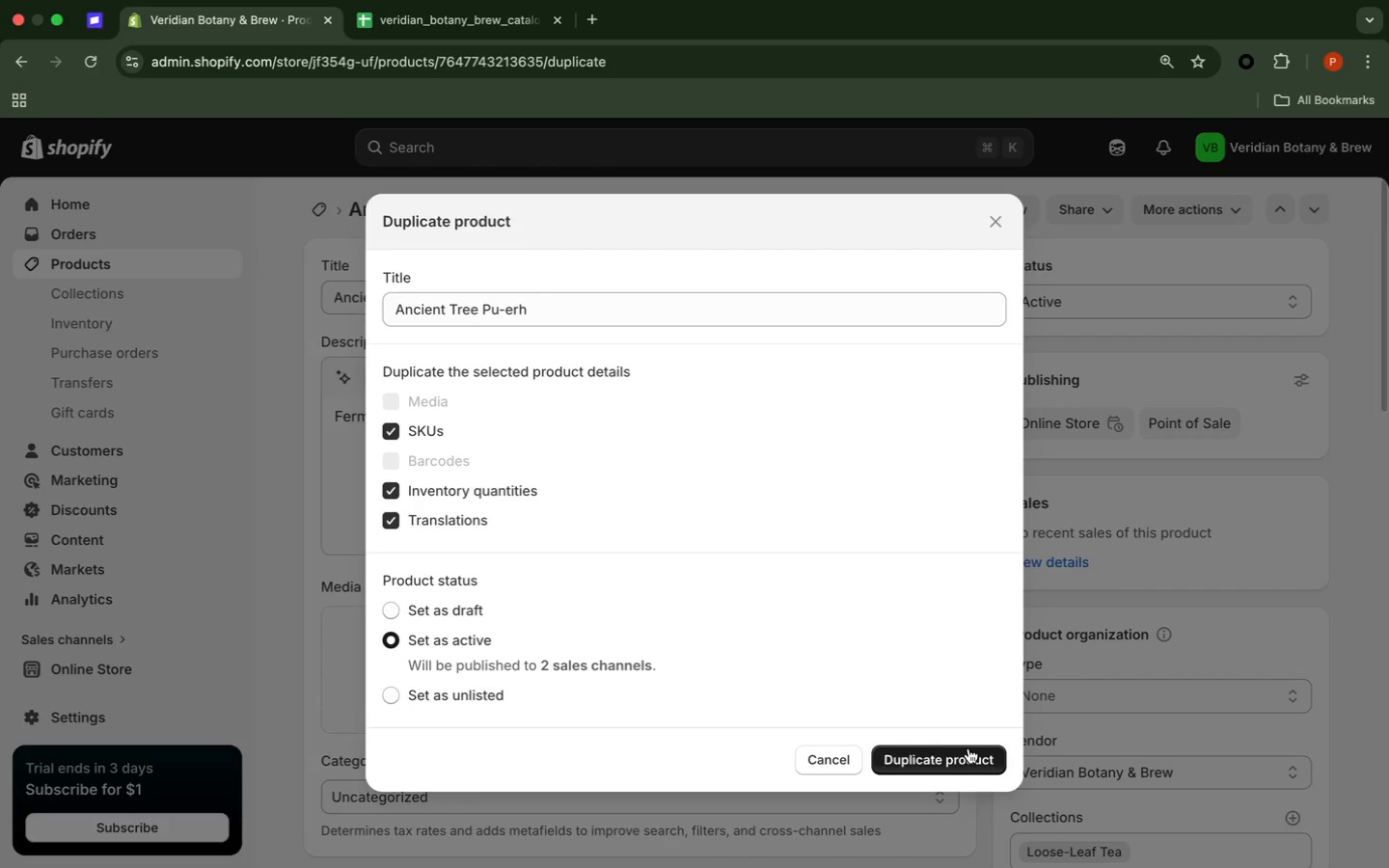 
left_click([969, 755])
 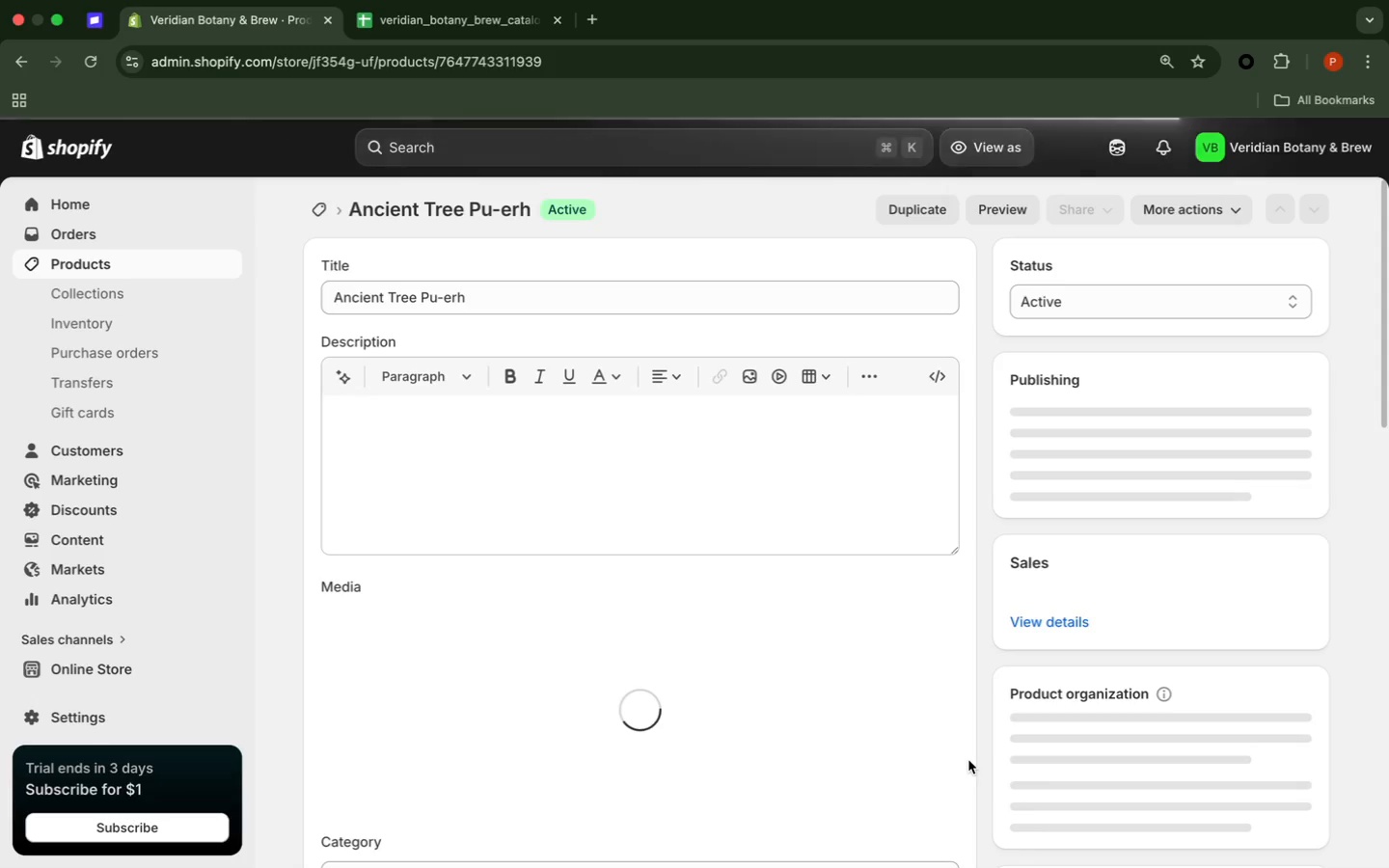 
wait(11.39)
 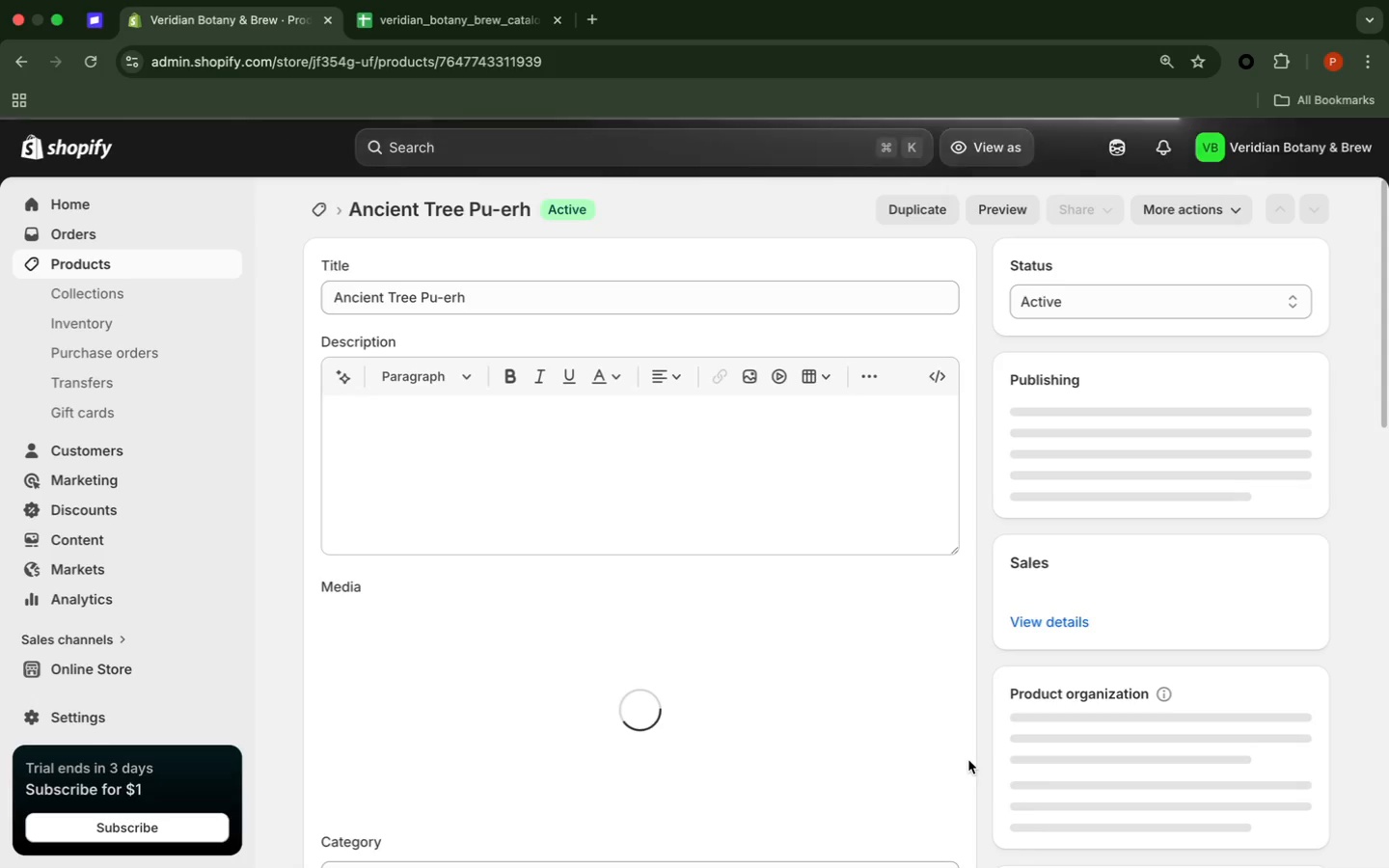 
left_click([916, 221])
 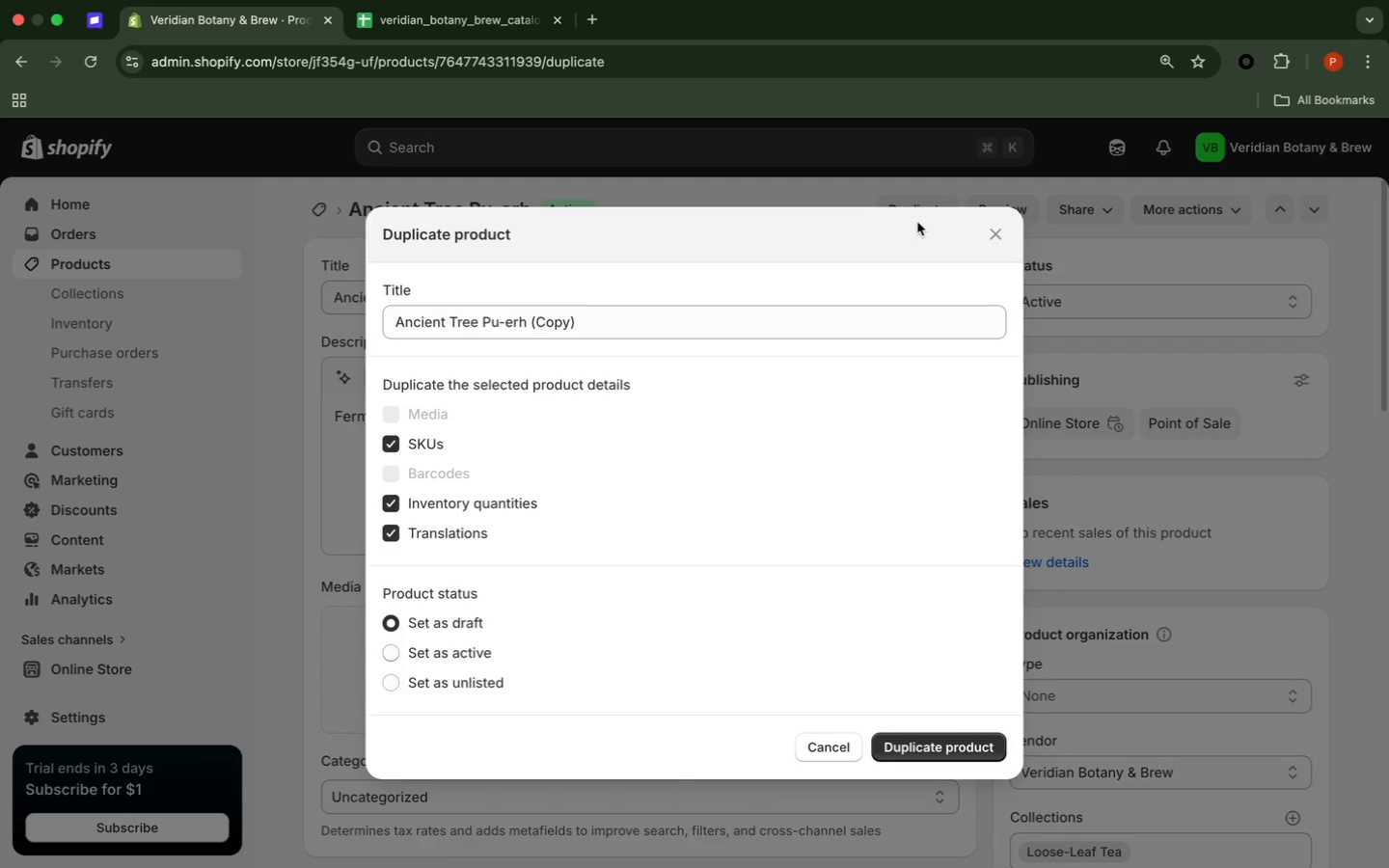 
wait(10.1)
 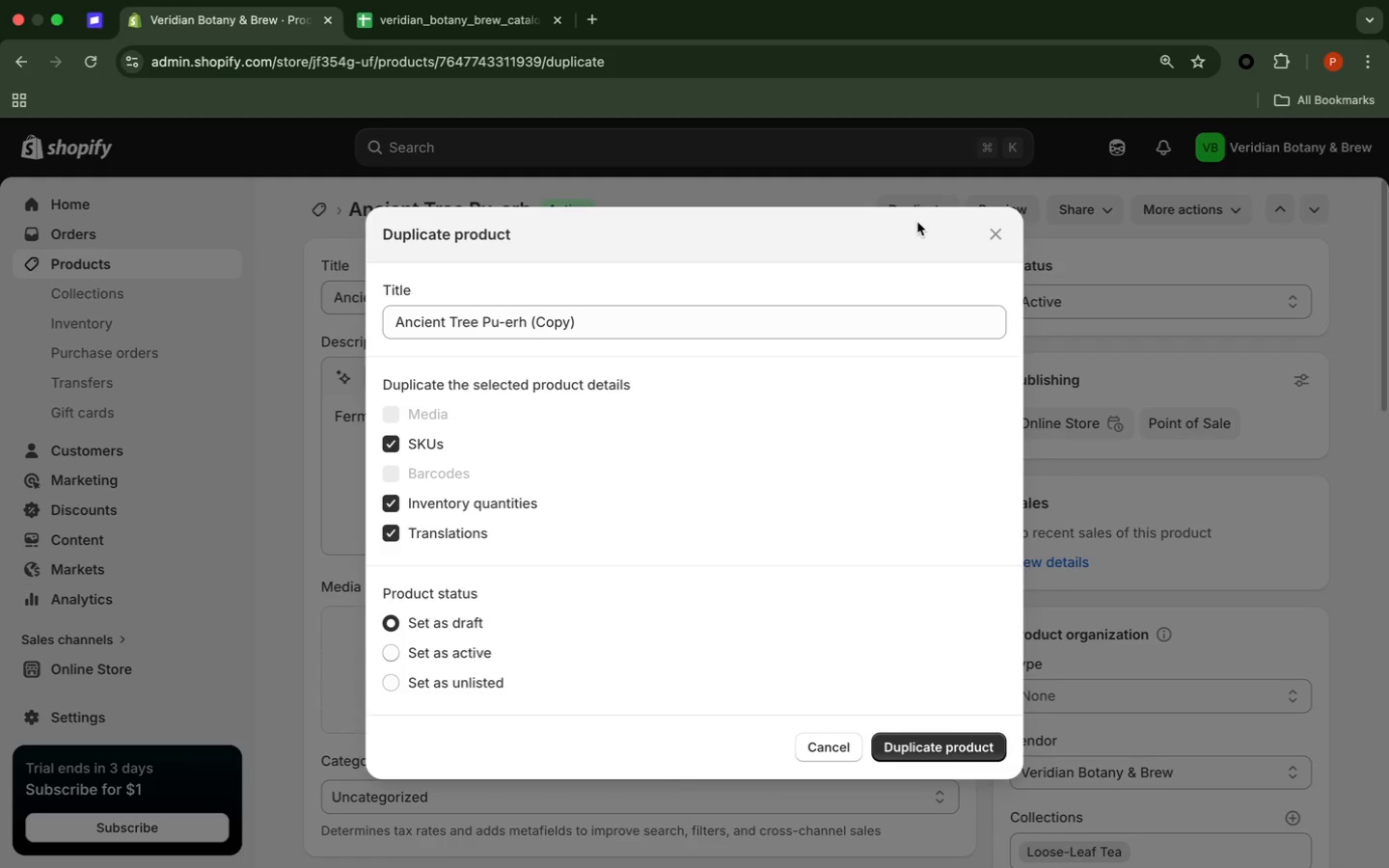 
left_click_drag(start_coordinate=[709, 327], to_coordinate=[529, 327])
 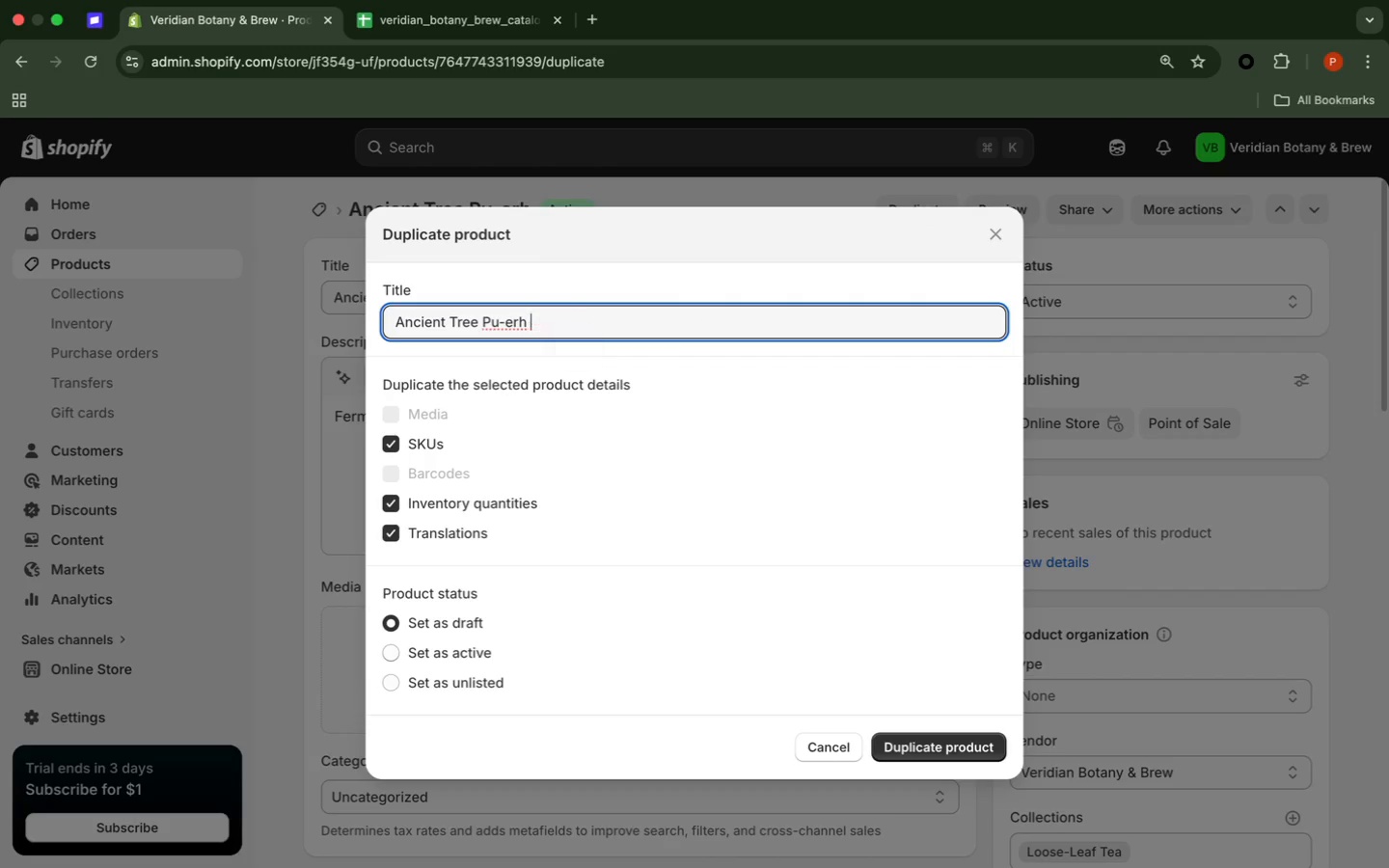 
key(Backspace)
 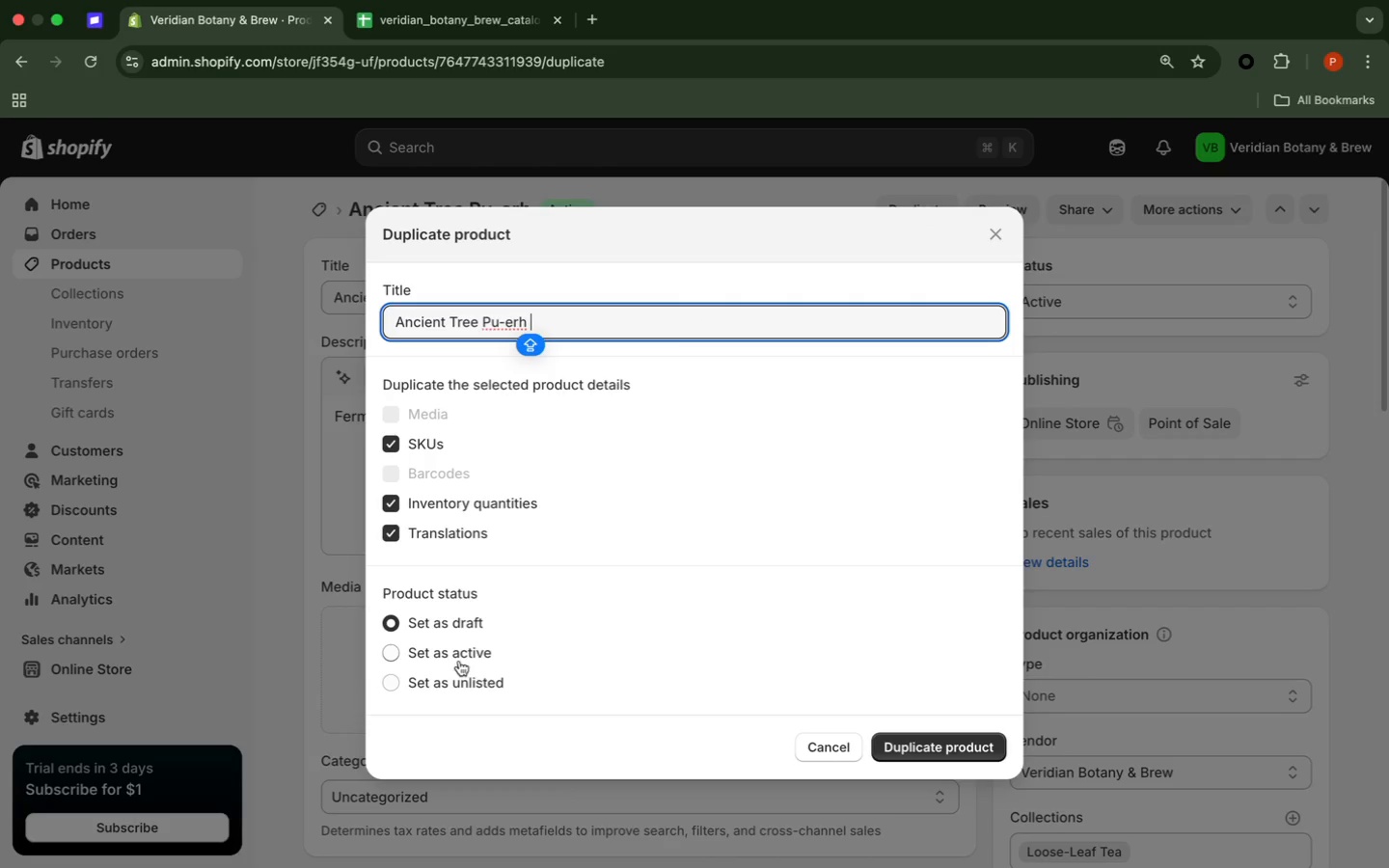 
left_click([456, 653])
 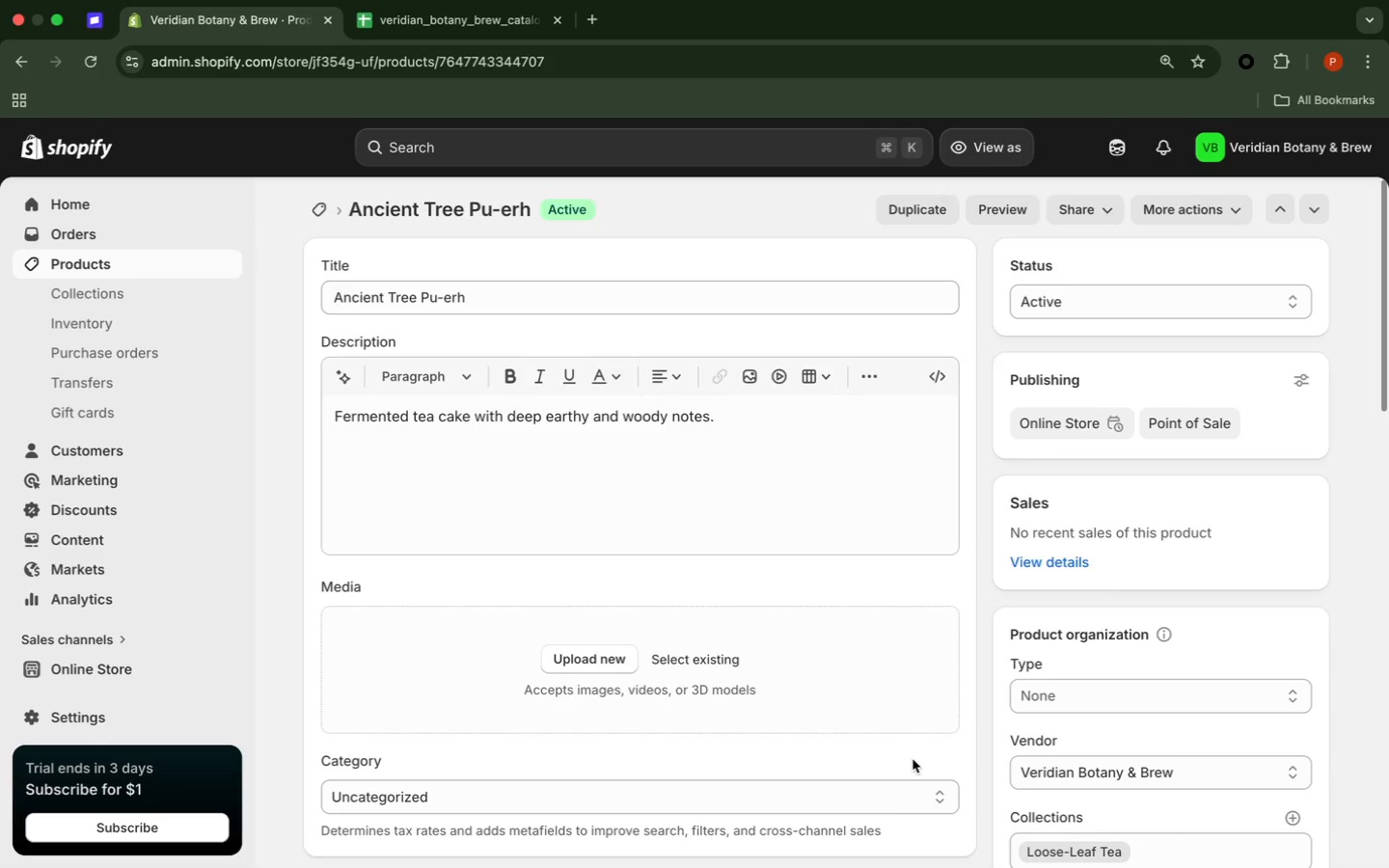 
wait(25.0)
 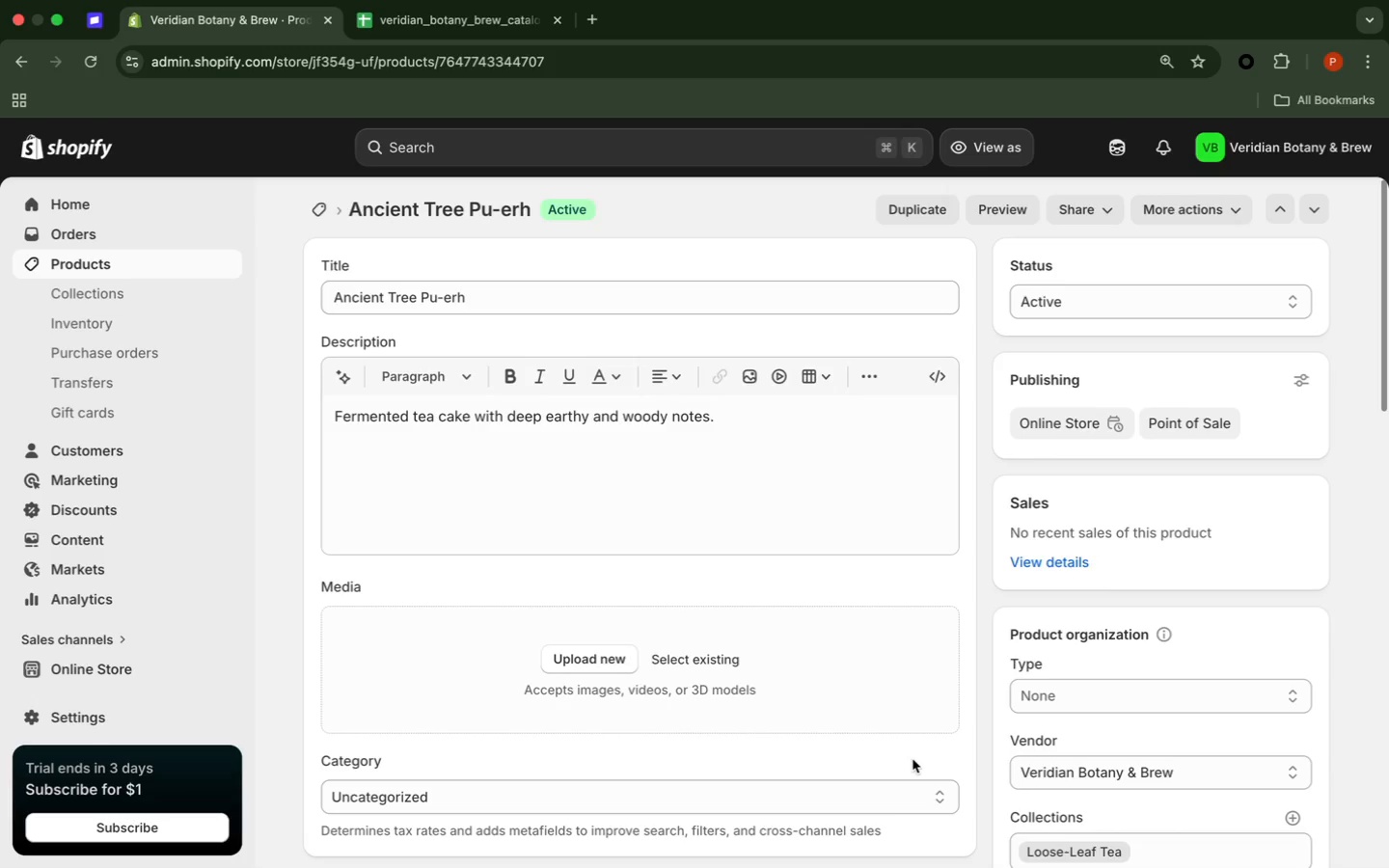 
left_click([917, 217])
 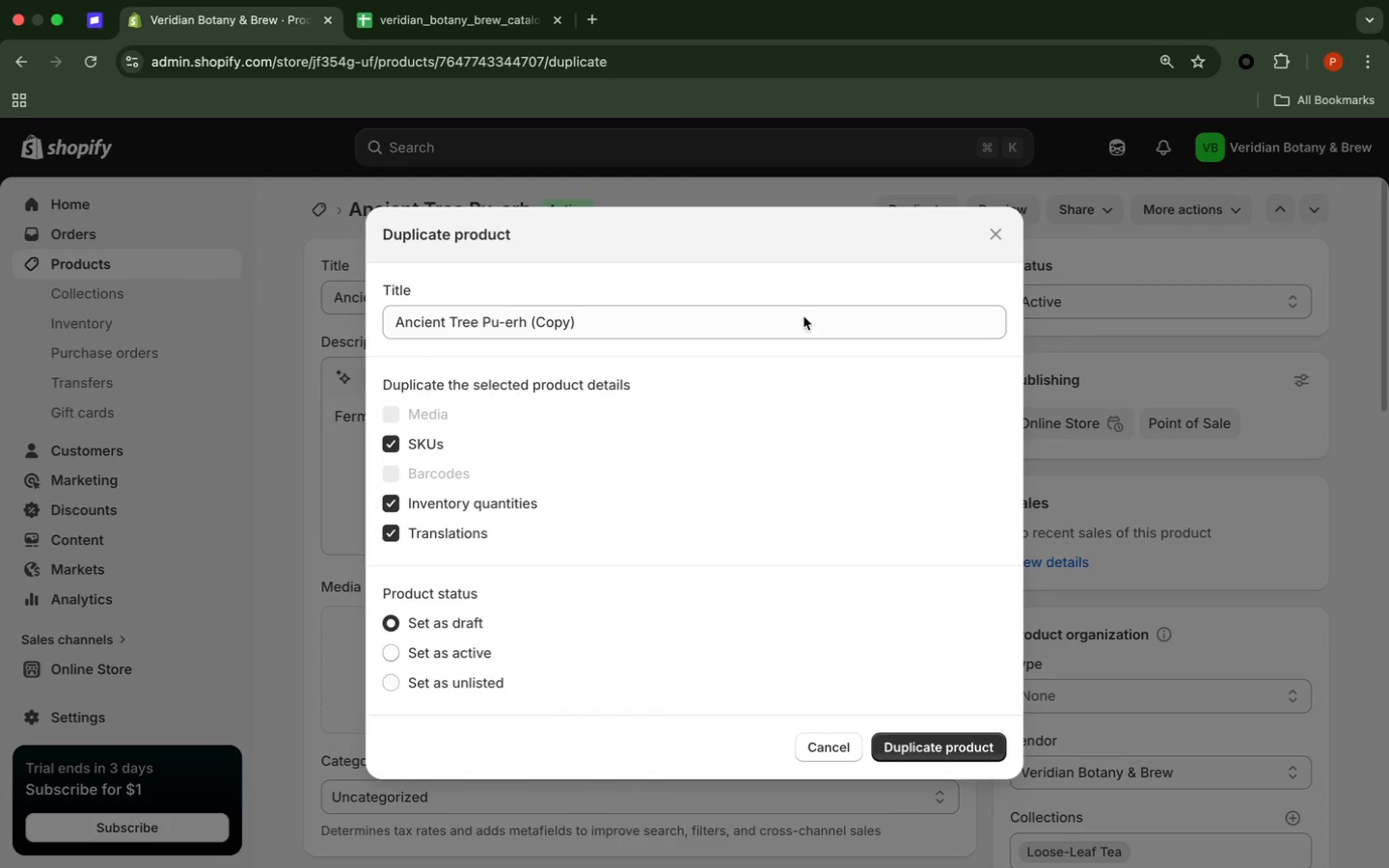 
left_click_drag(start_coordinate=[590, 327], to_coordinate=[528, 327])
 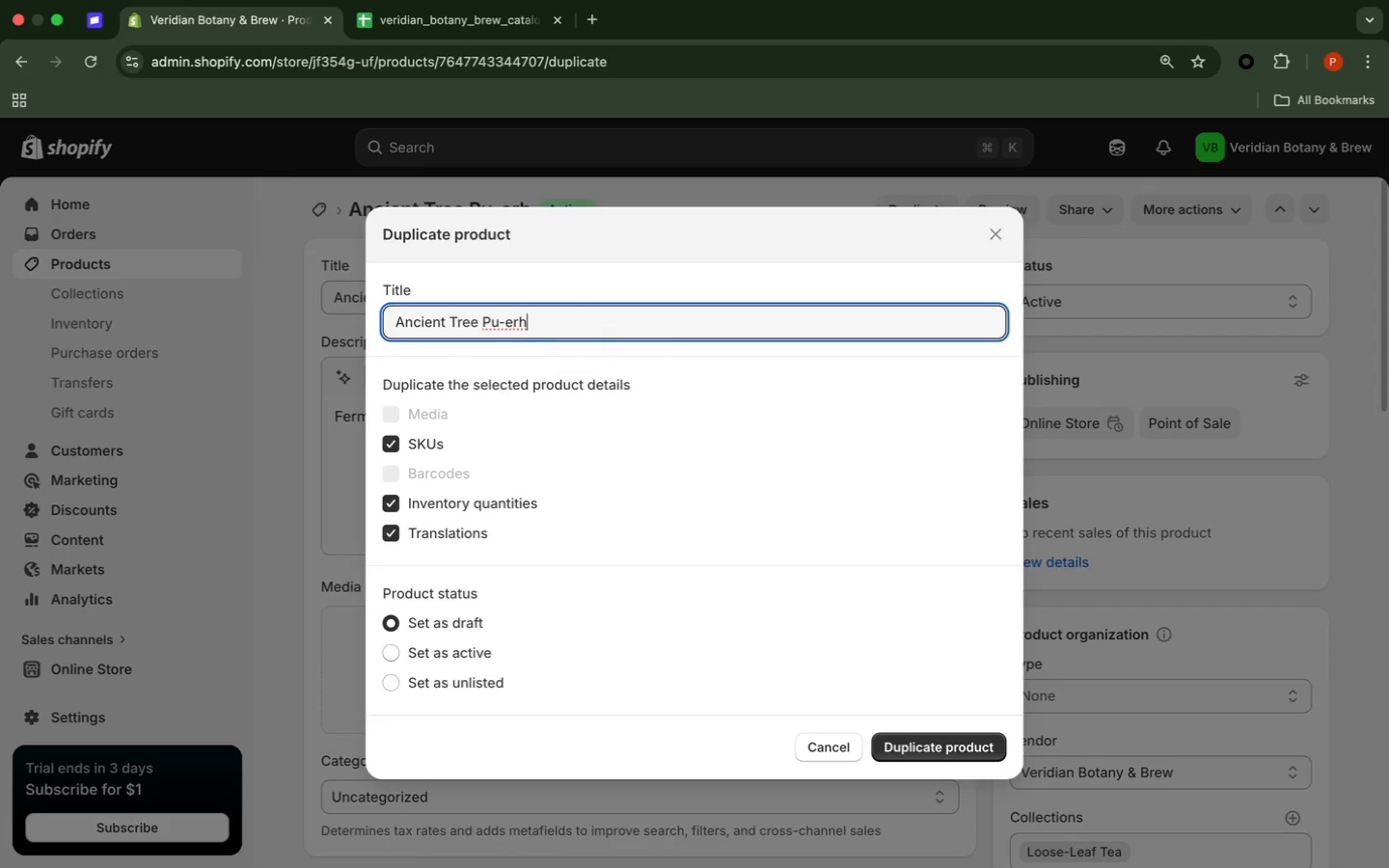 
key(Backspace)
 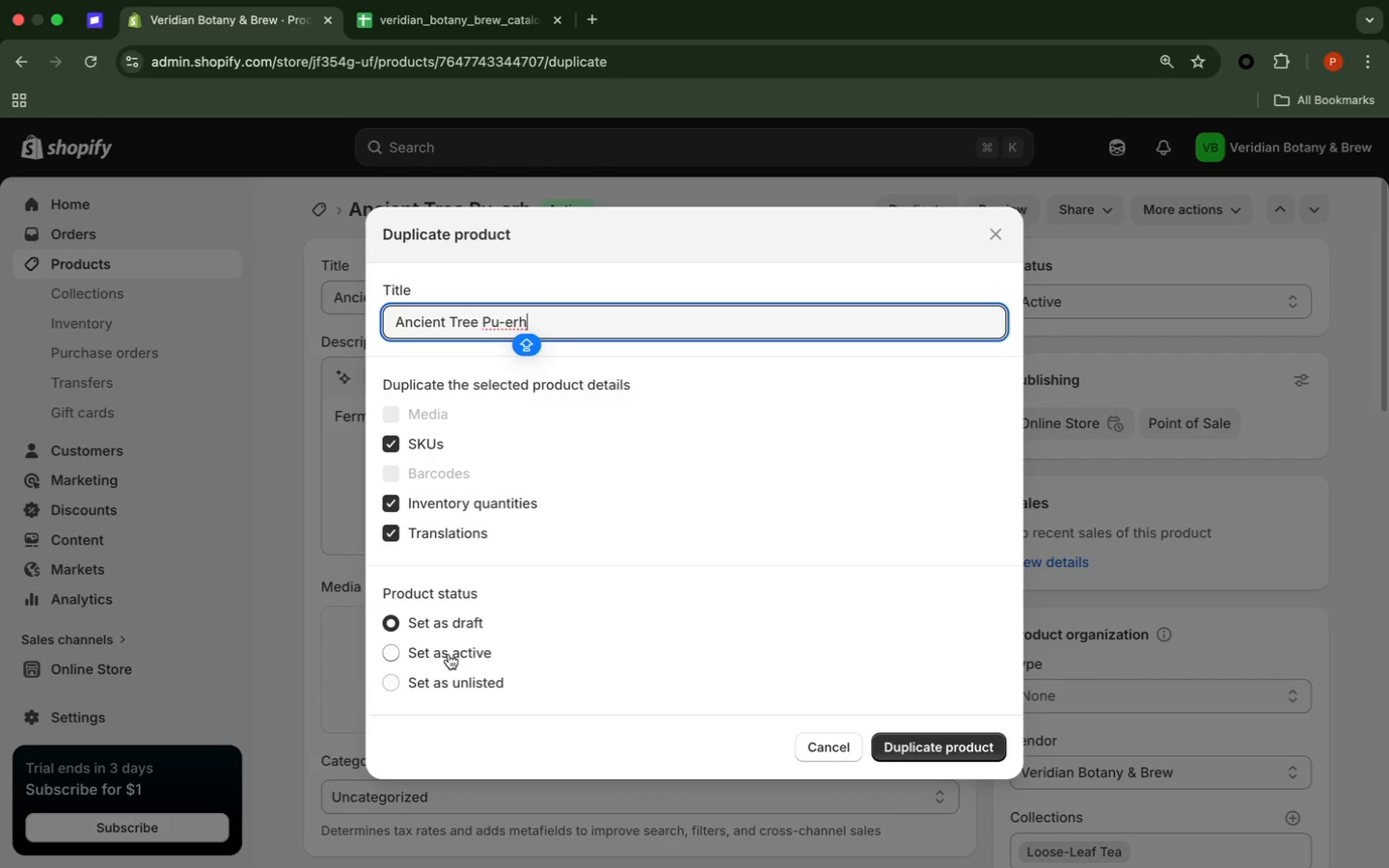 
left_click([449, 654])
 